 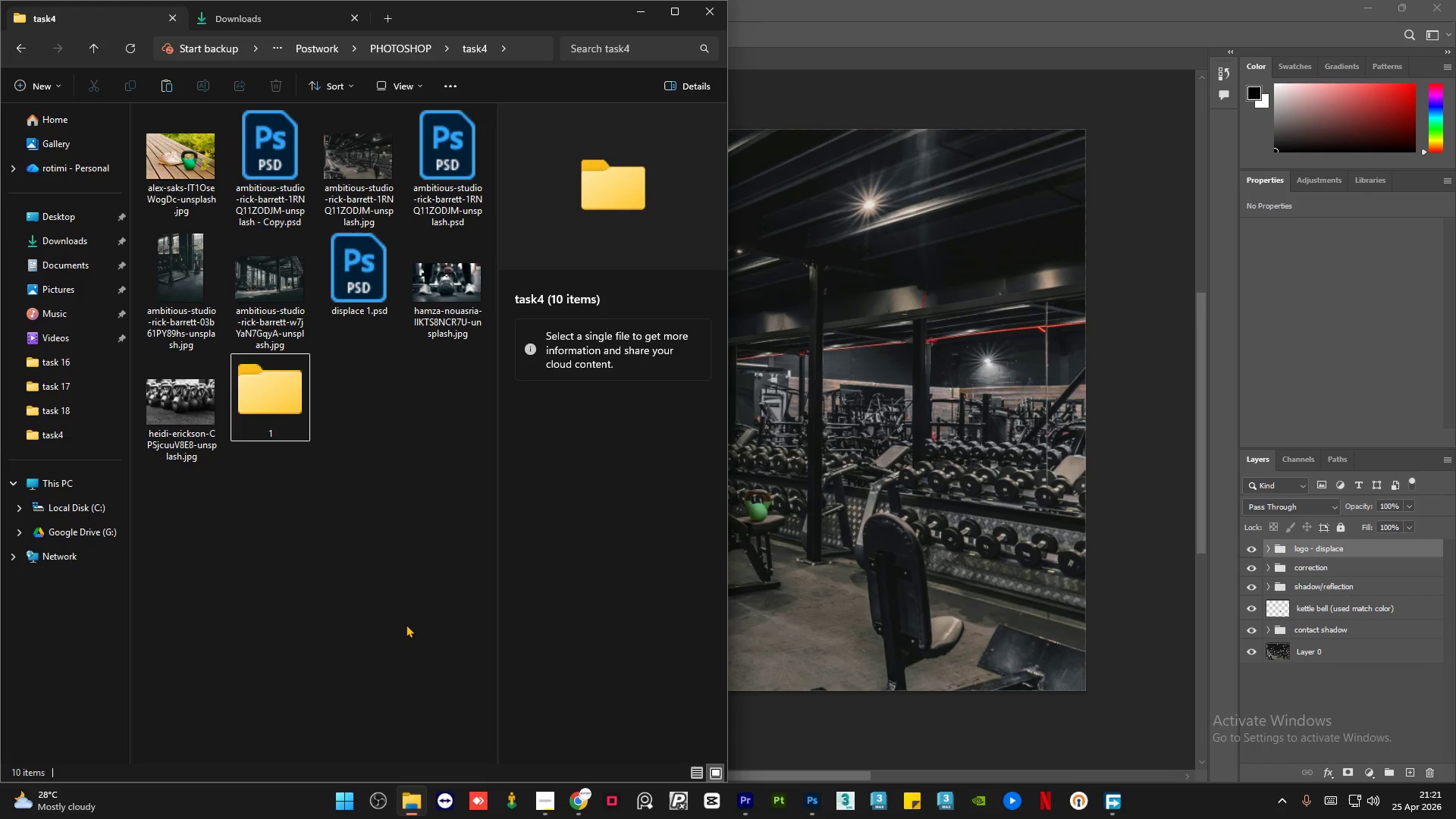 
left_click([304, 515])
 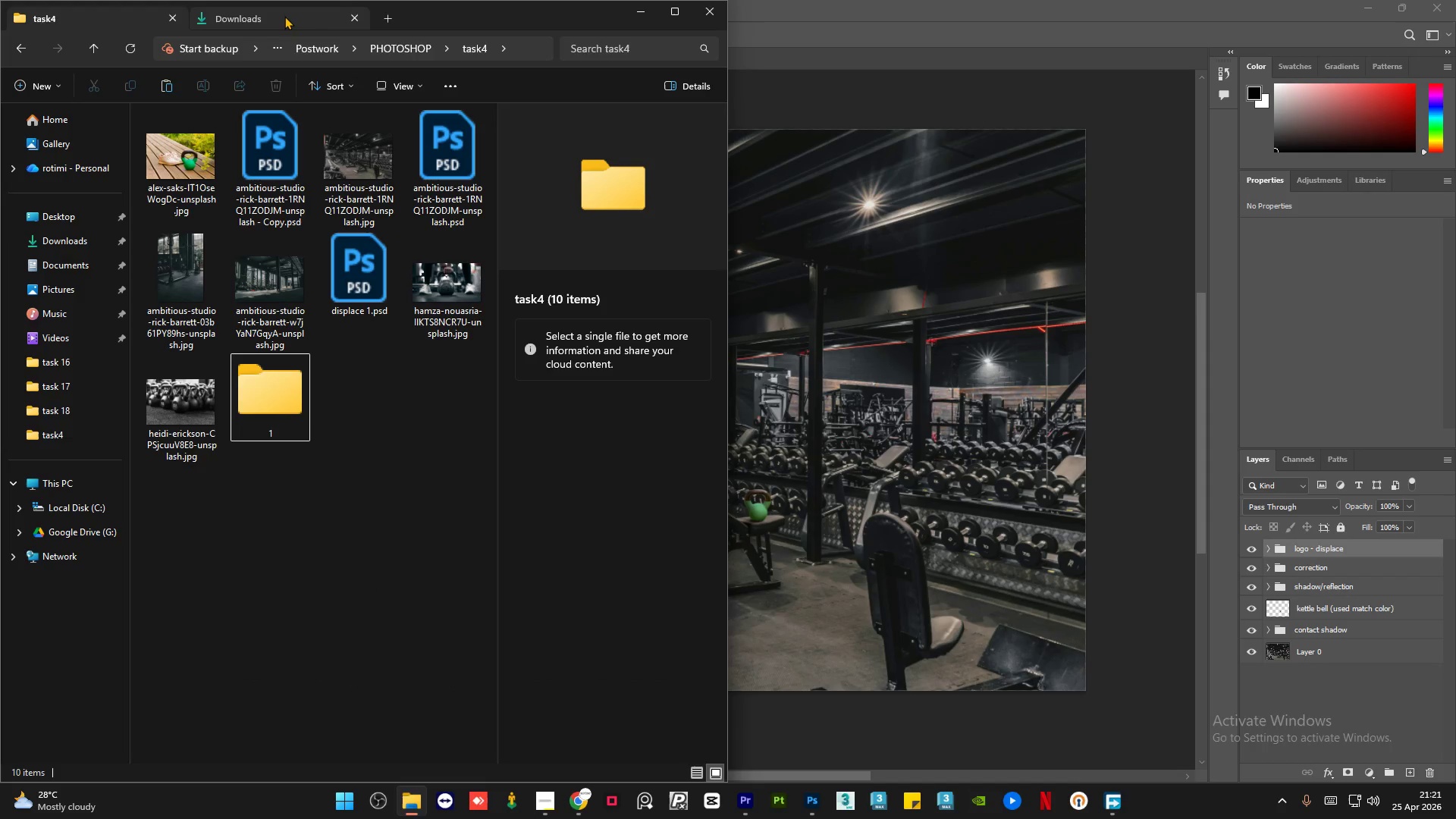 
left_click([284, 16])
 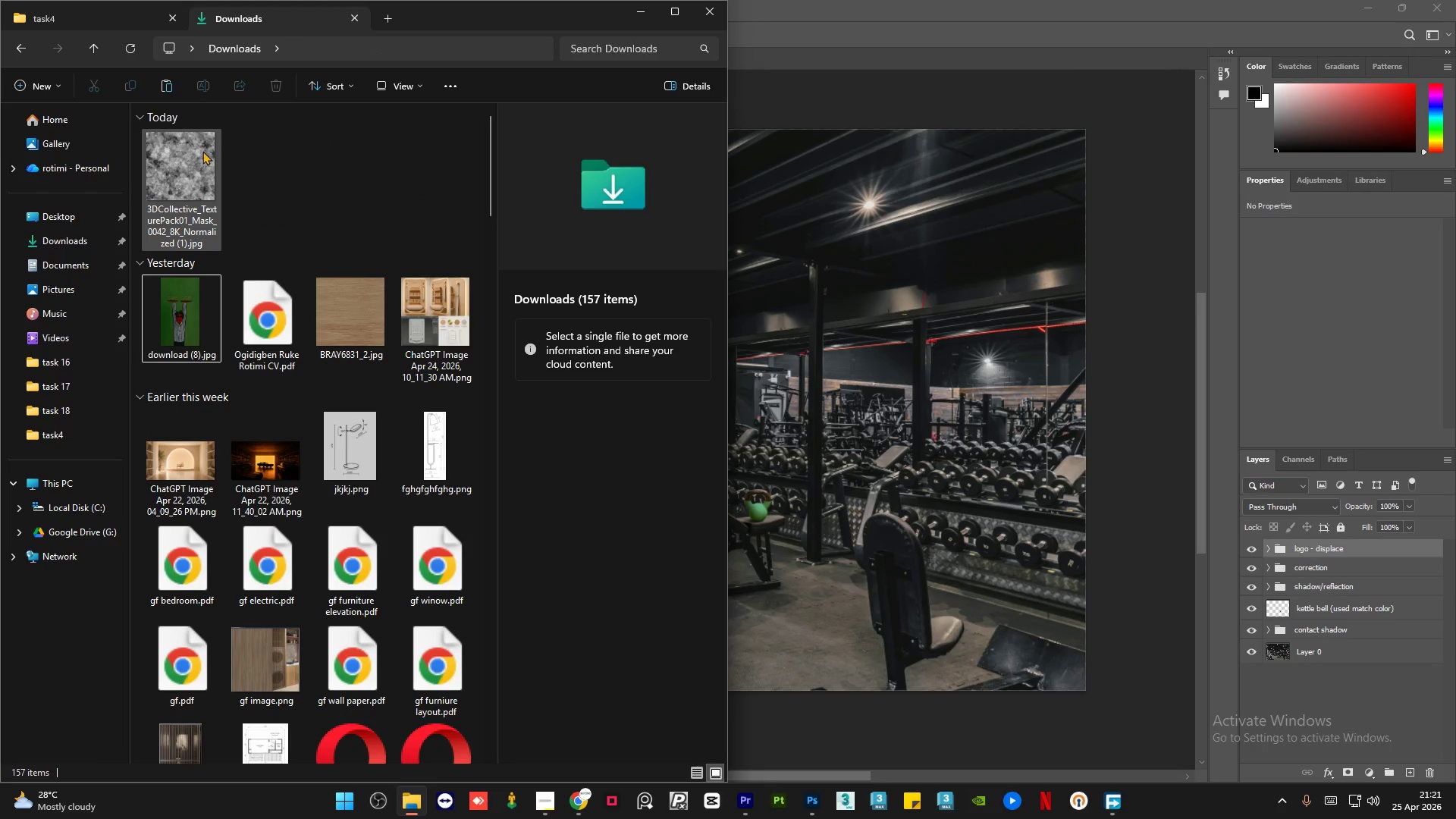 
left_click([185, 168])
 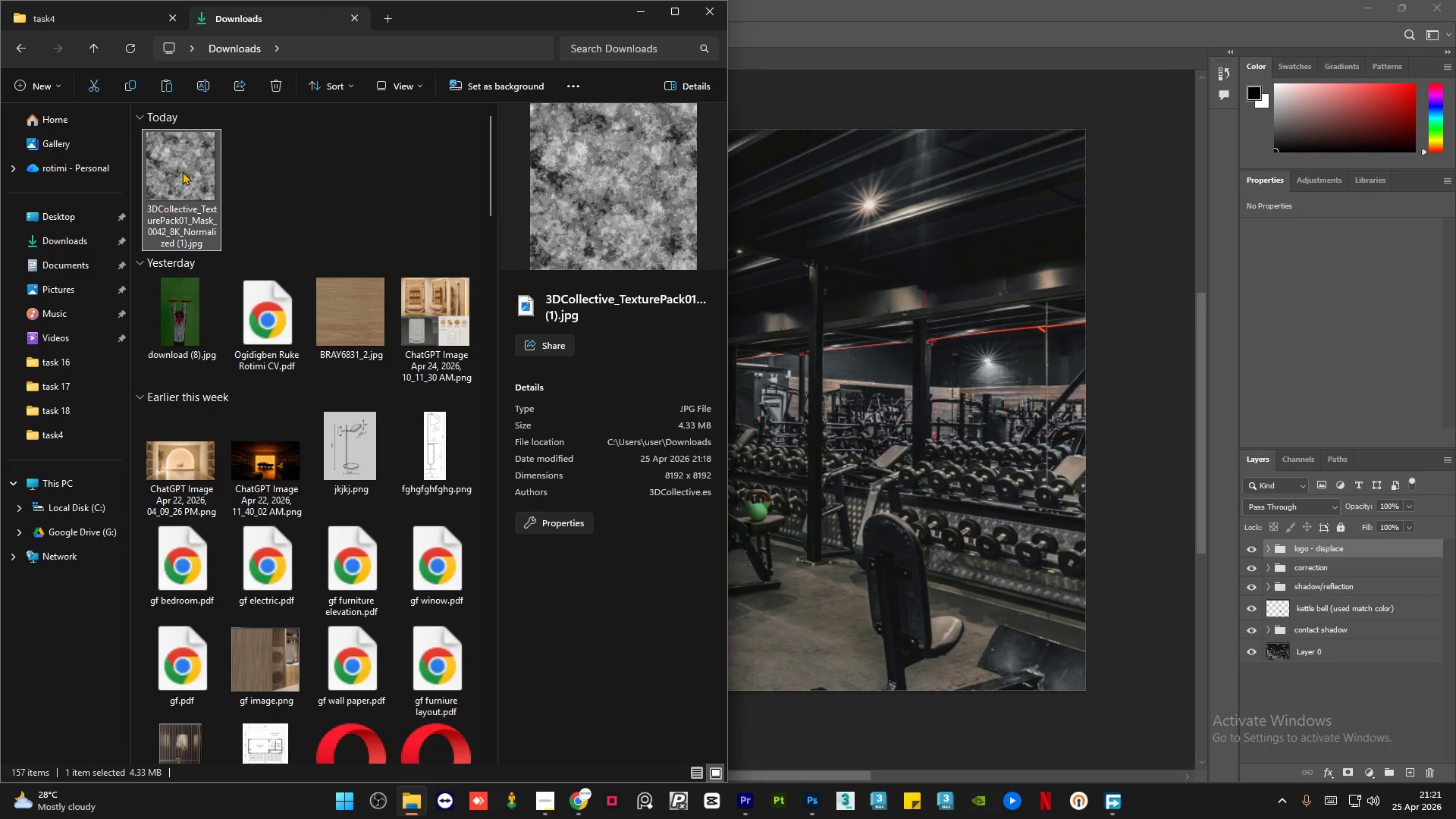 
left_click_drag(start_coordinate=[187, 161], to_coordinate=[372, 440])
 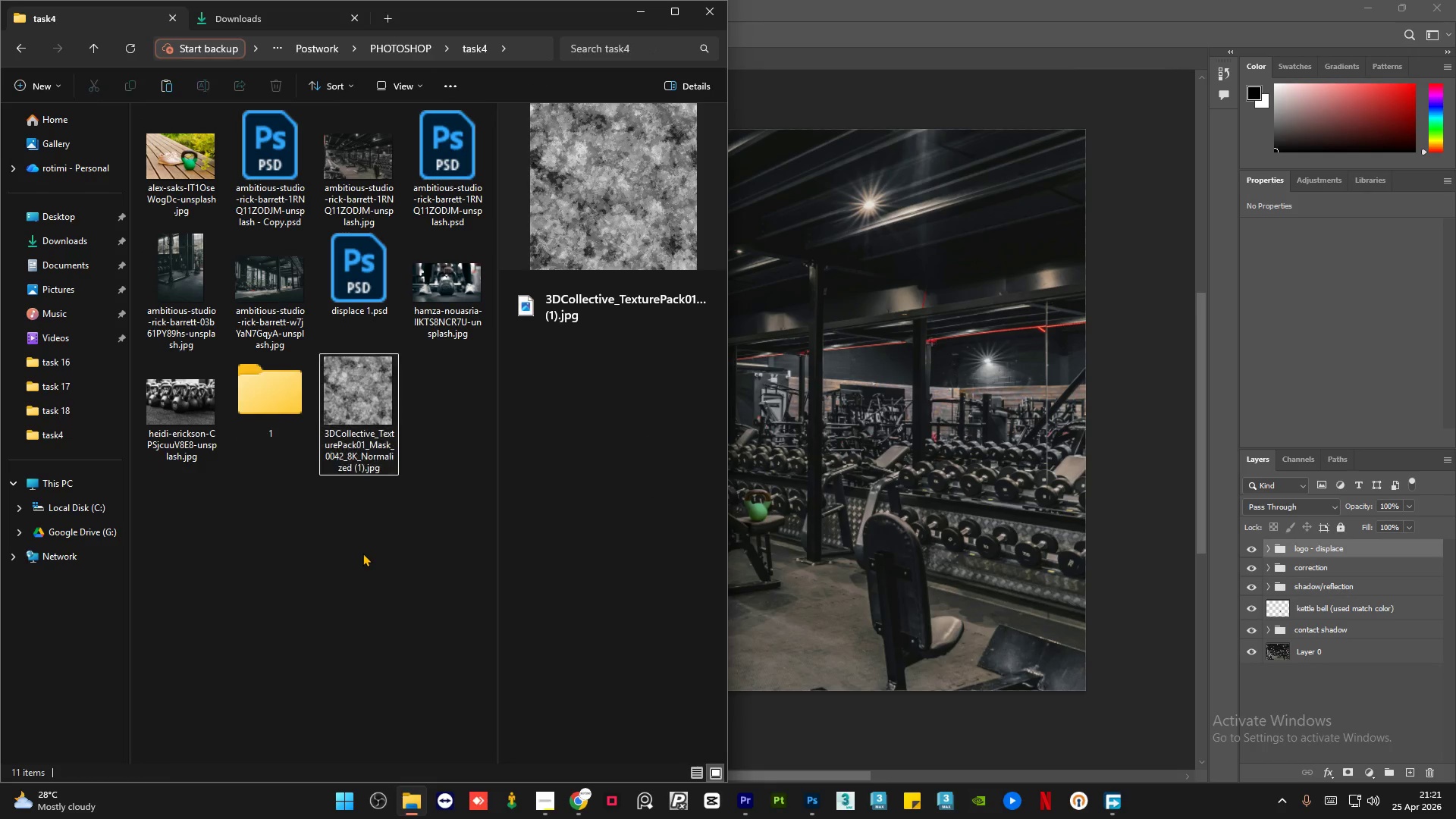 
double_click([353, 397])
 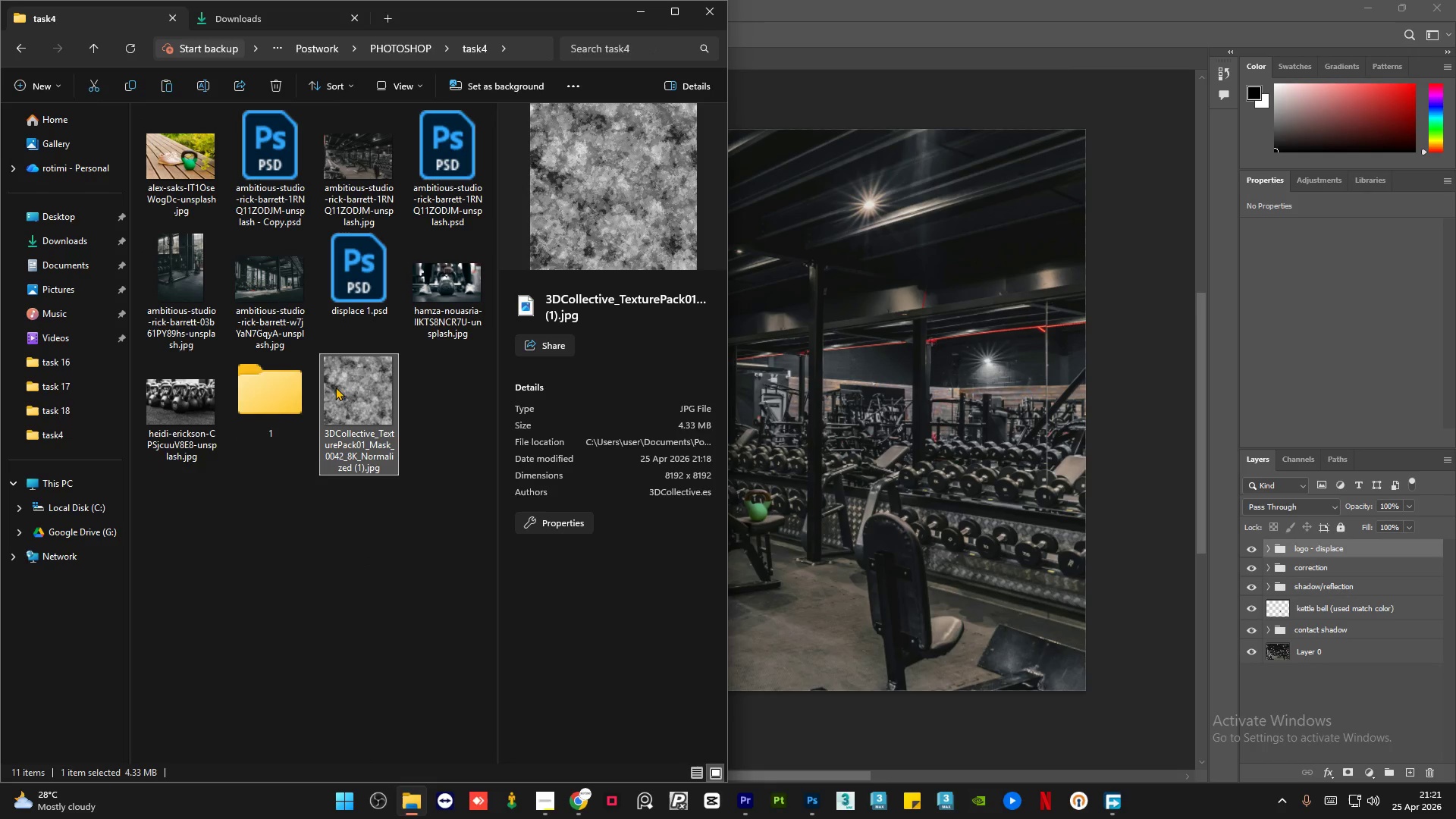 
left_click_drag(start_coordinate=[334, 387], to_coordinate=[878, 412])
 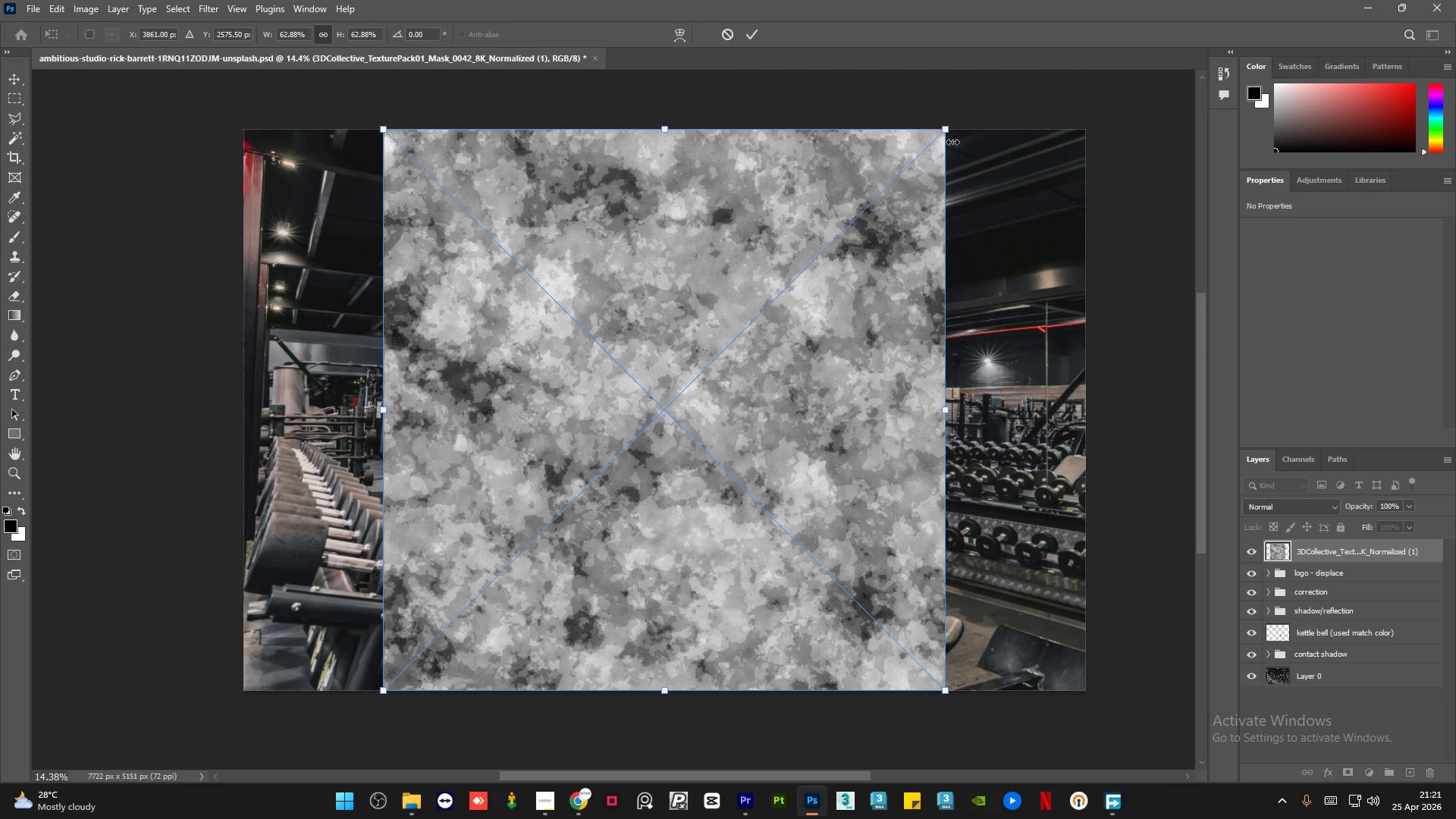 
left_click_drag(start_coordinate=[943, 132], to_coordinate=[602, 453])
 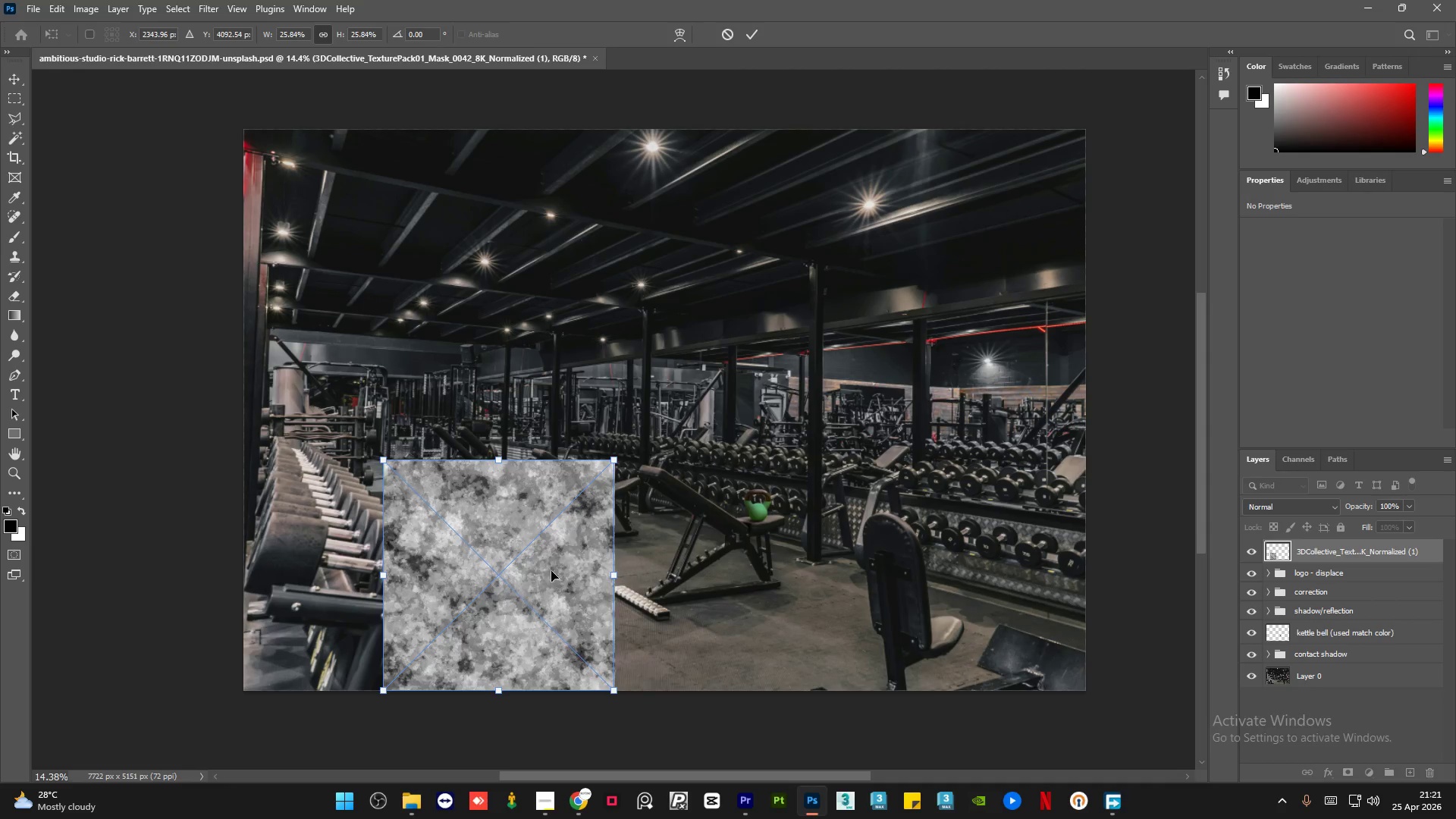 
left_click_drag(start_coordinate=[551, 571], to_coordinate=[995, 423])
 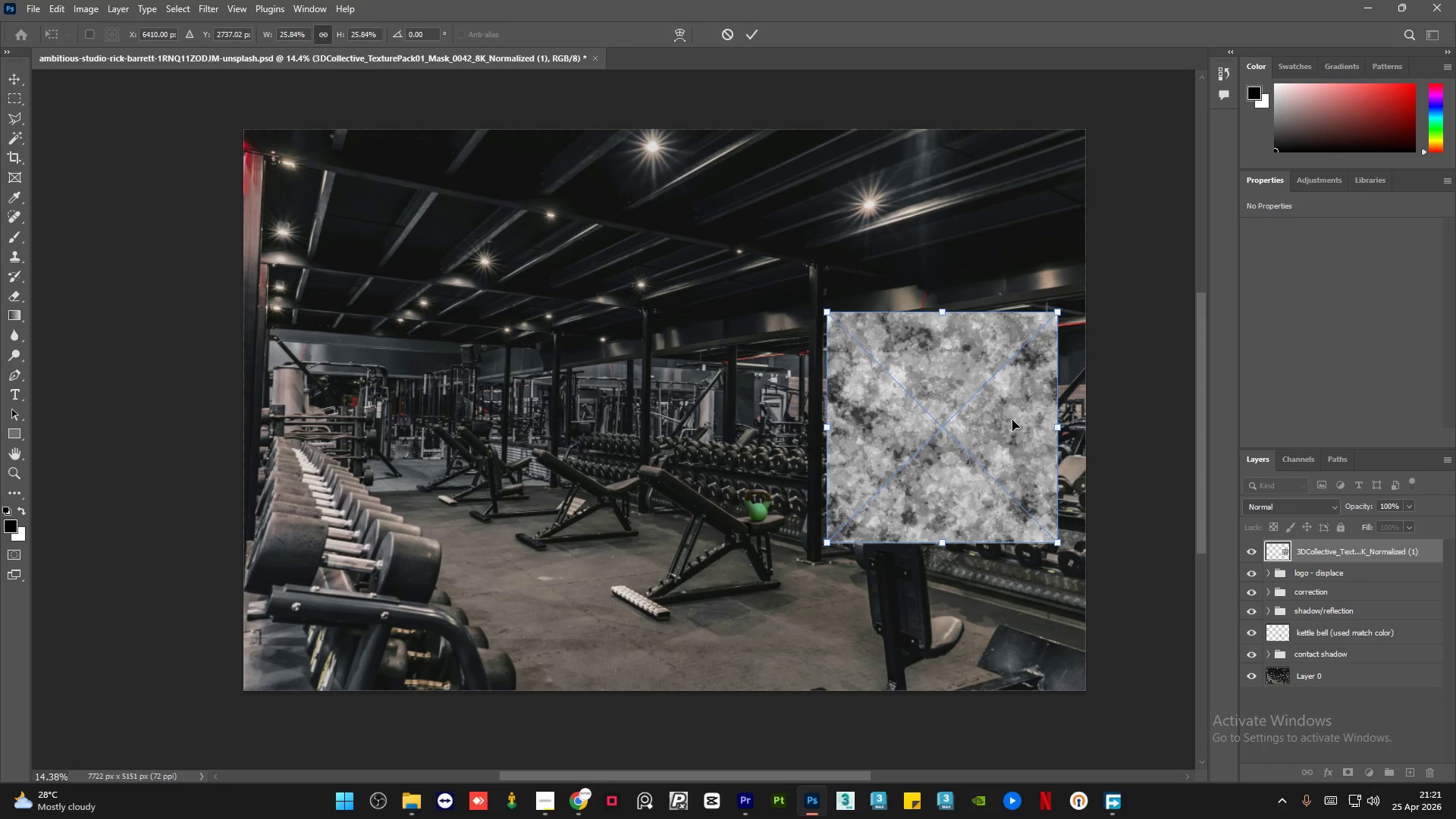 
hold_key(key=AltLeft, duration=0.44)
 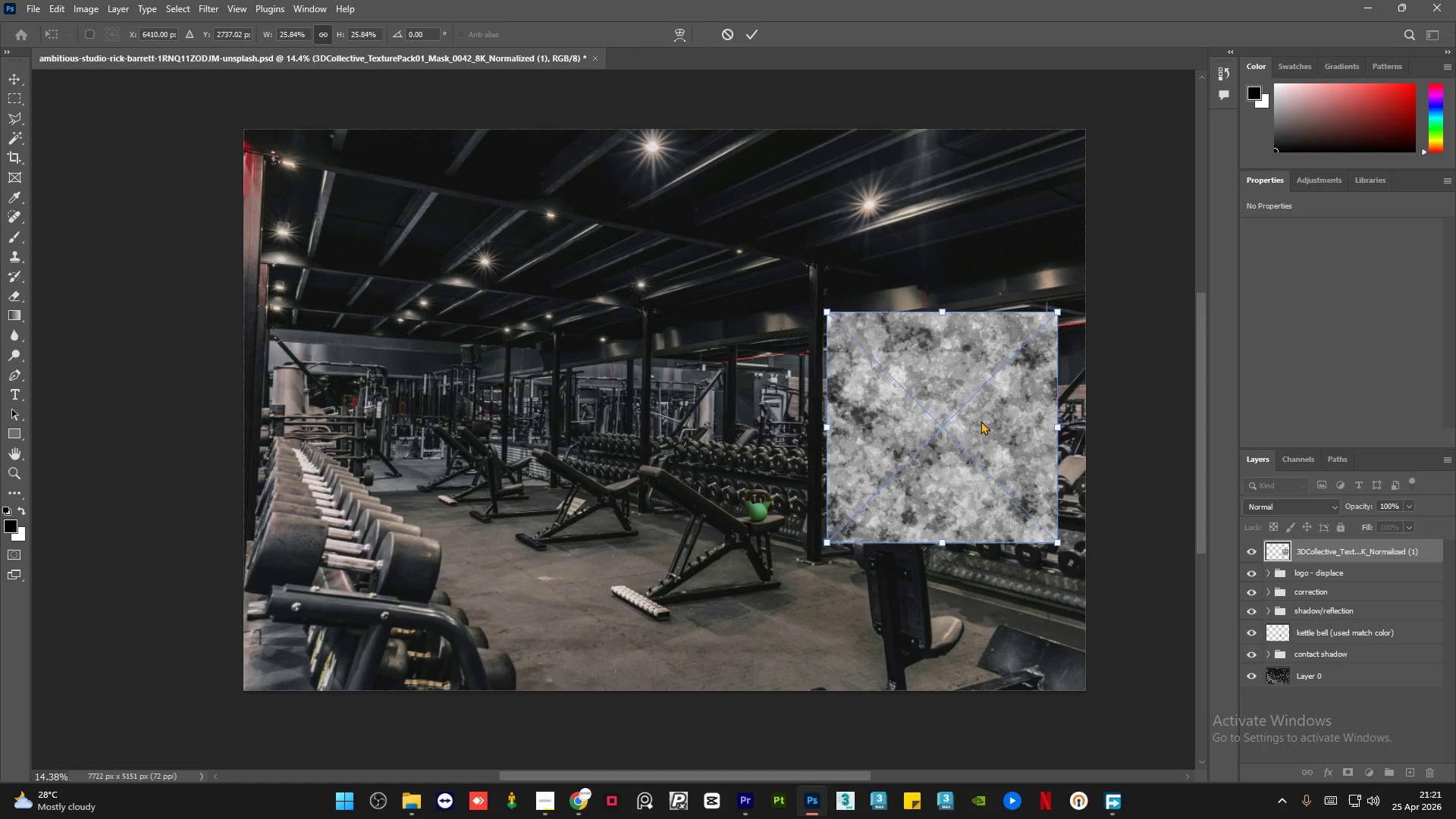 
left_click_drag(start_coordinate=[1031, 438], to_coordinate=[1046, 416])
 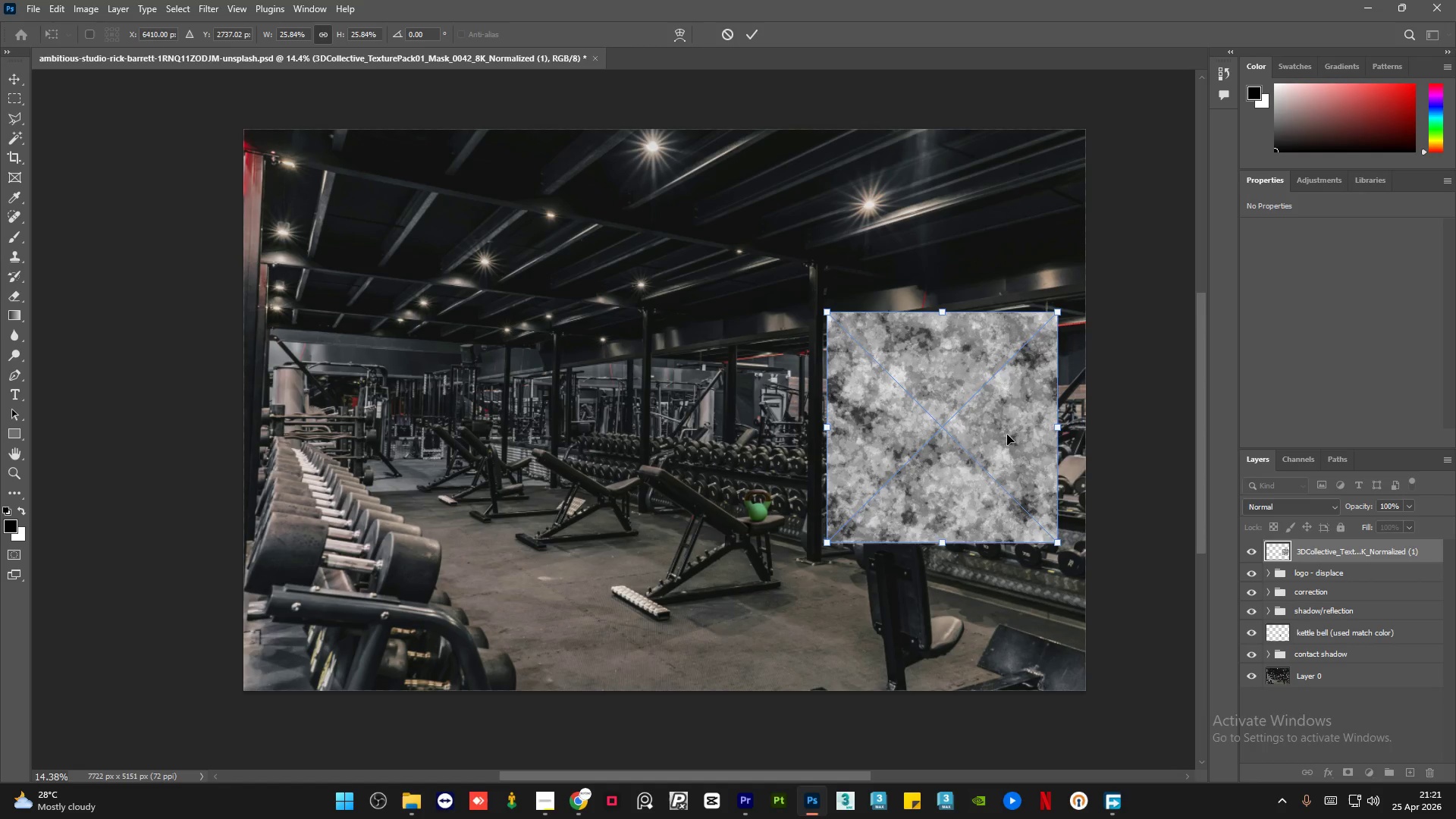 
left_click_drag(start_coordinate=[1007, 435], to_coordinate=[1040, 412])
 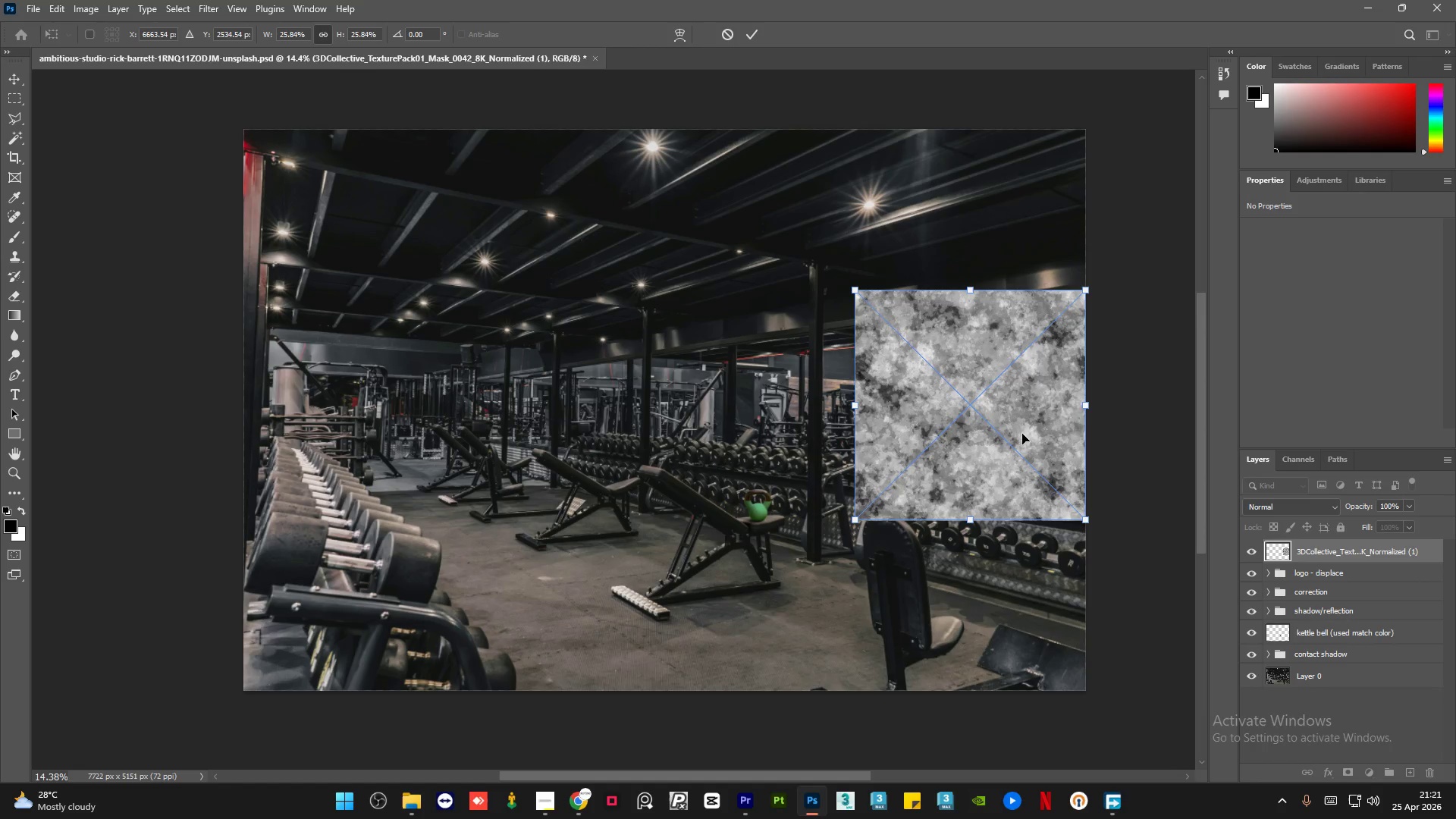 
hold_key(key=AltLeft, duration=6.62)
scroll: coordinate [1011, 564], scroll_direction: up, amount: 12.0
 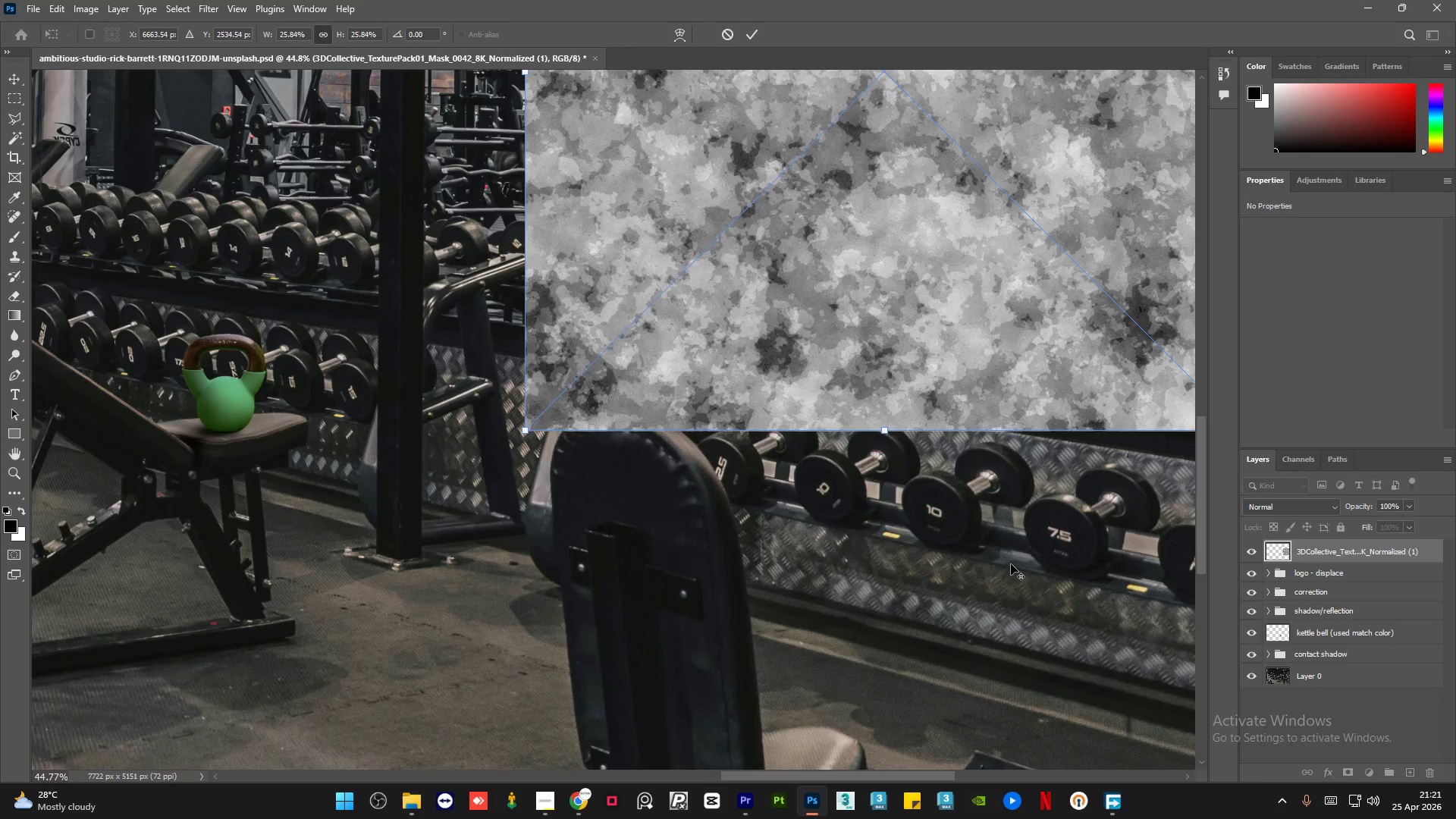 
scroll: coordinate [1011, 564], scroll_direction: down, amount: 8.0
 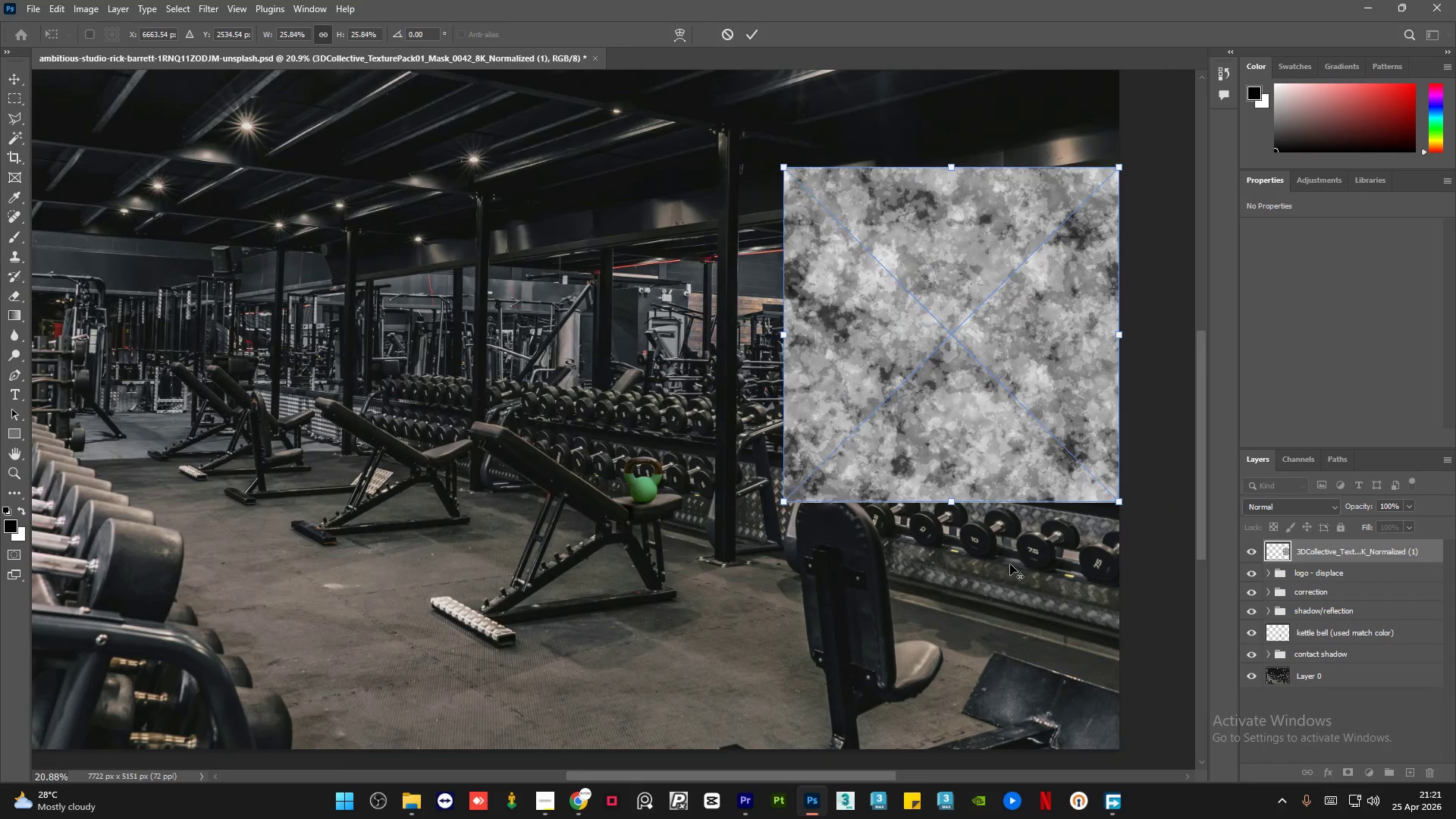 
scroll: coordinate [607, 442], scroll_direction: up, amount: 12.0
 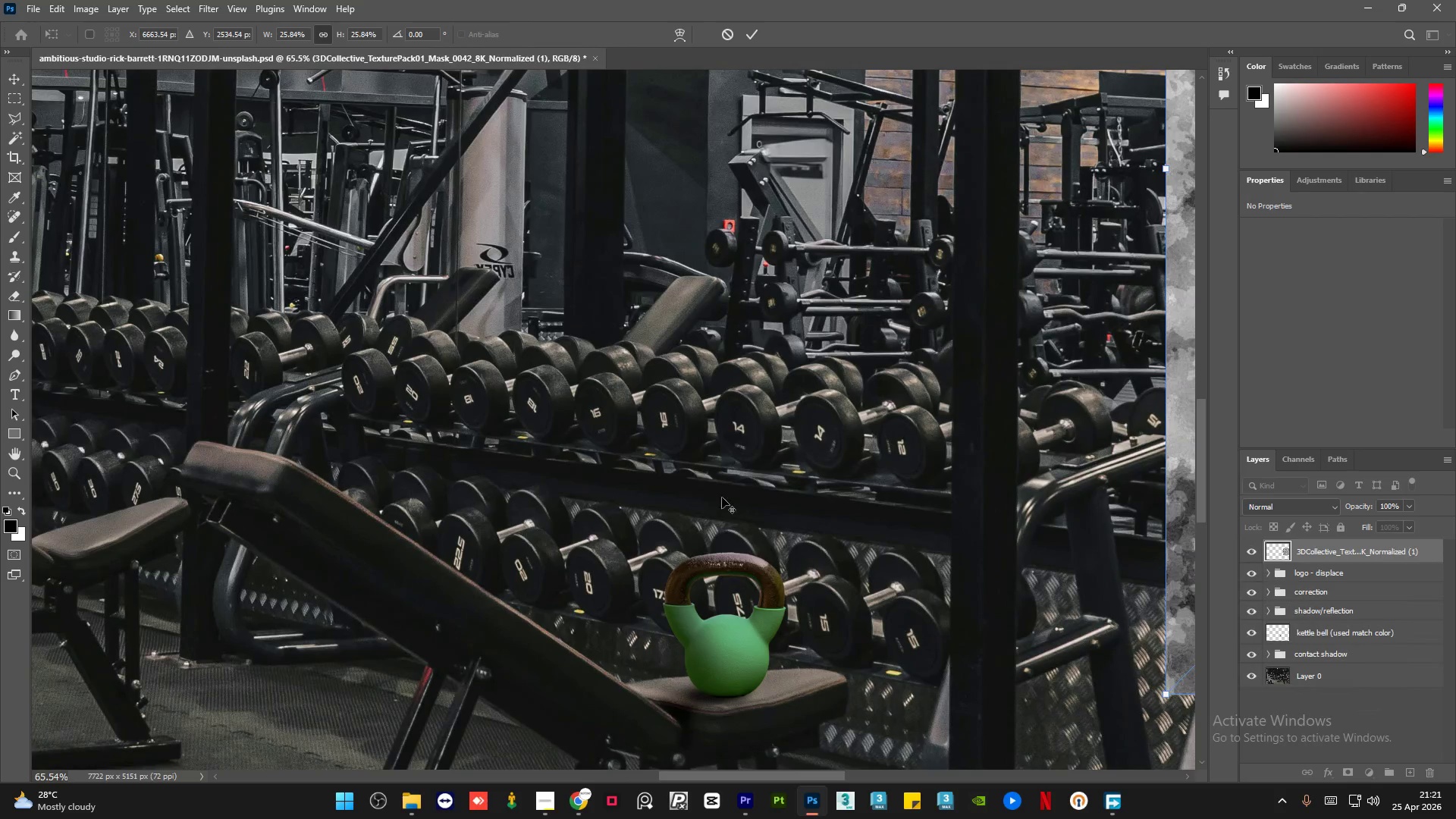 
scroll: coordinate [774, 522], scroll_direction: down, amount: 15.0
 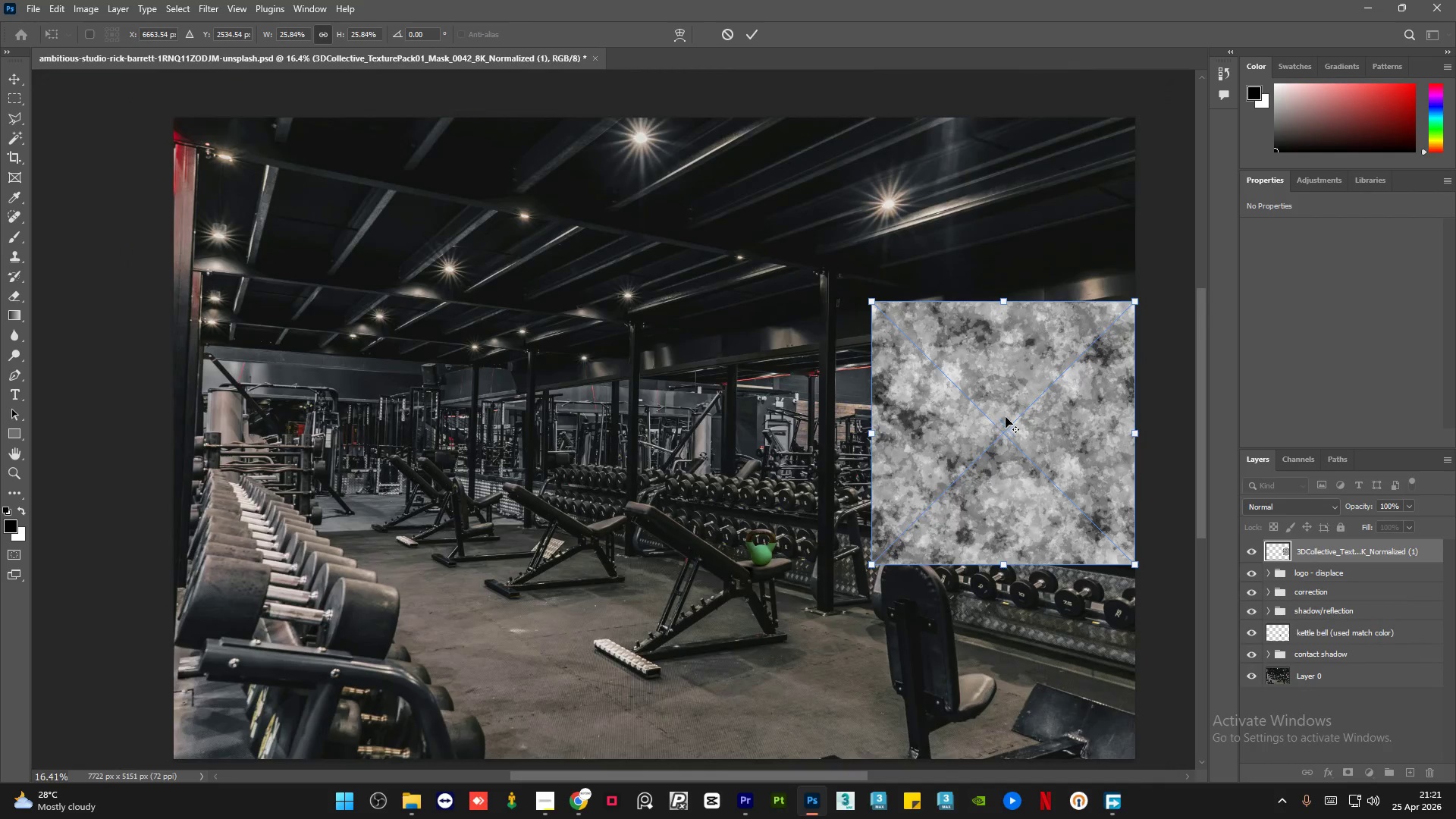 
scroll: coordinate [1007, 416], scroll_direction: up, amount: 1.0
 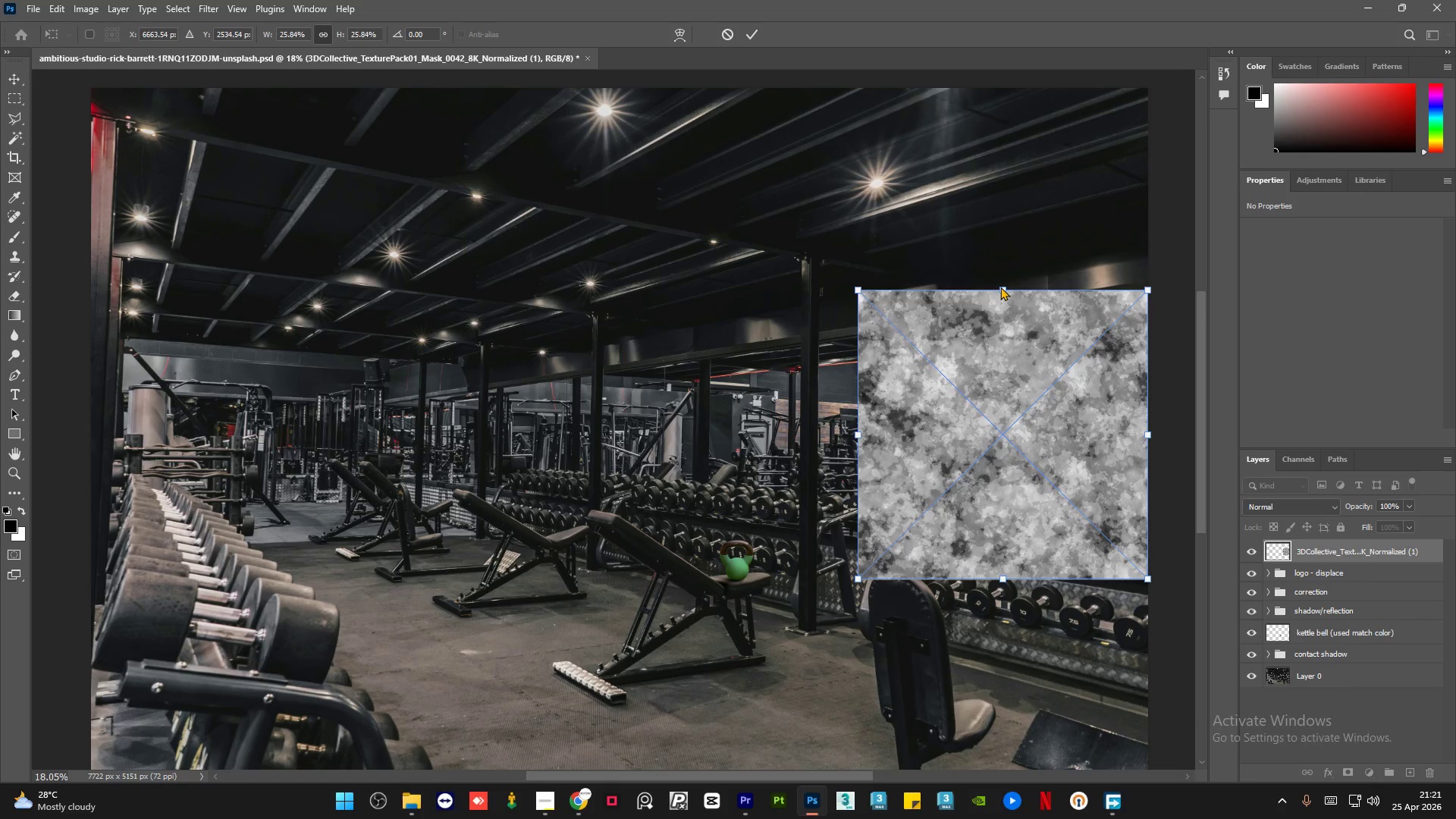 
left_click([1006, 292])
 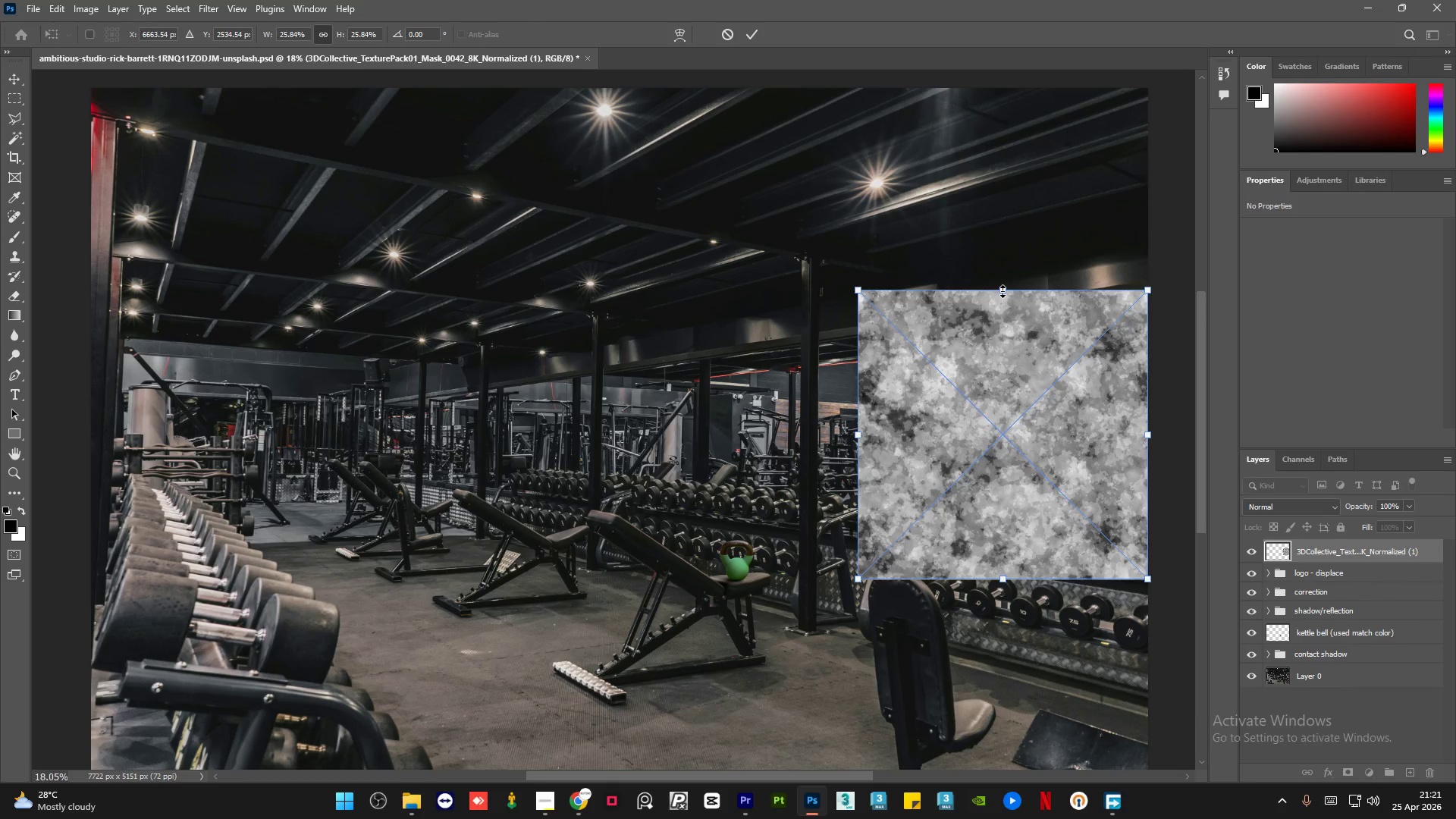 
right_click([1003, 291])
 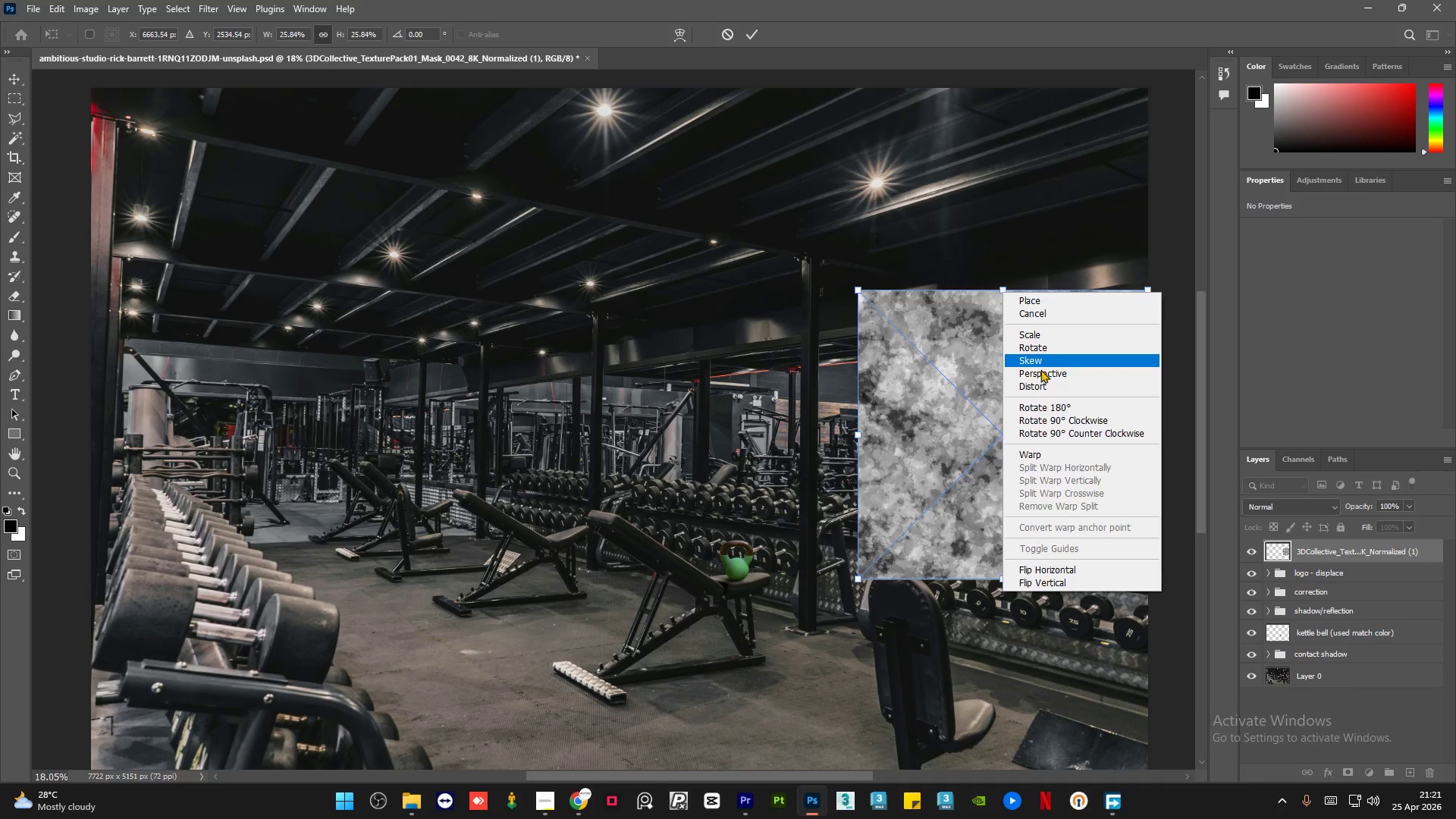 
left_click([1042, 372])
 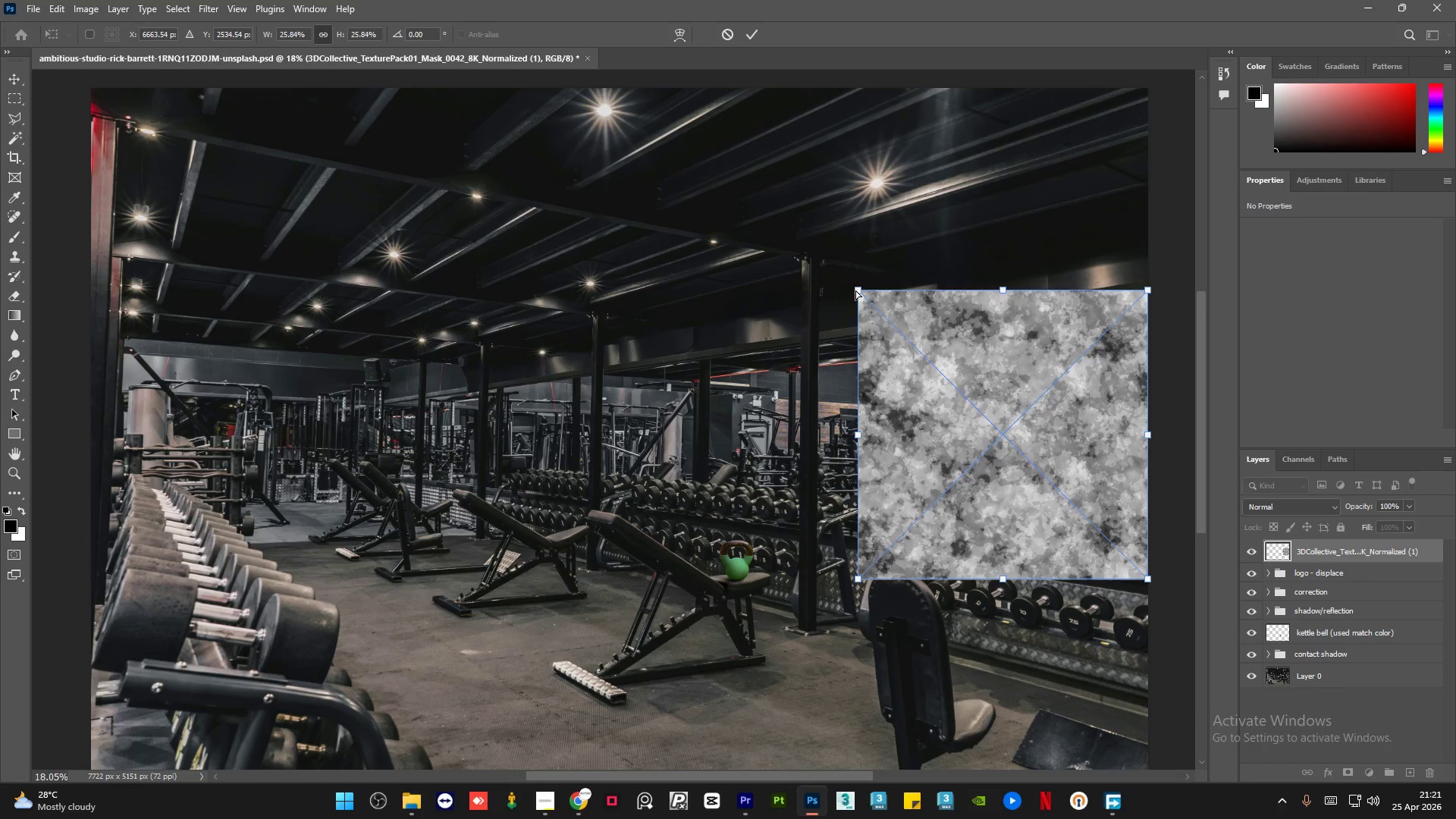 
left_click_drag(start_coordinate=[856, 289], to_coordinate=[858, 340])
 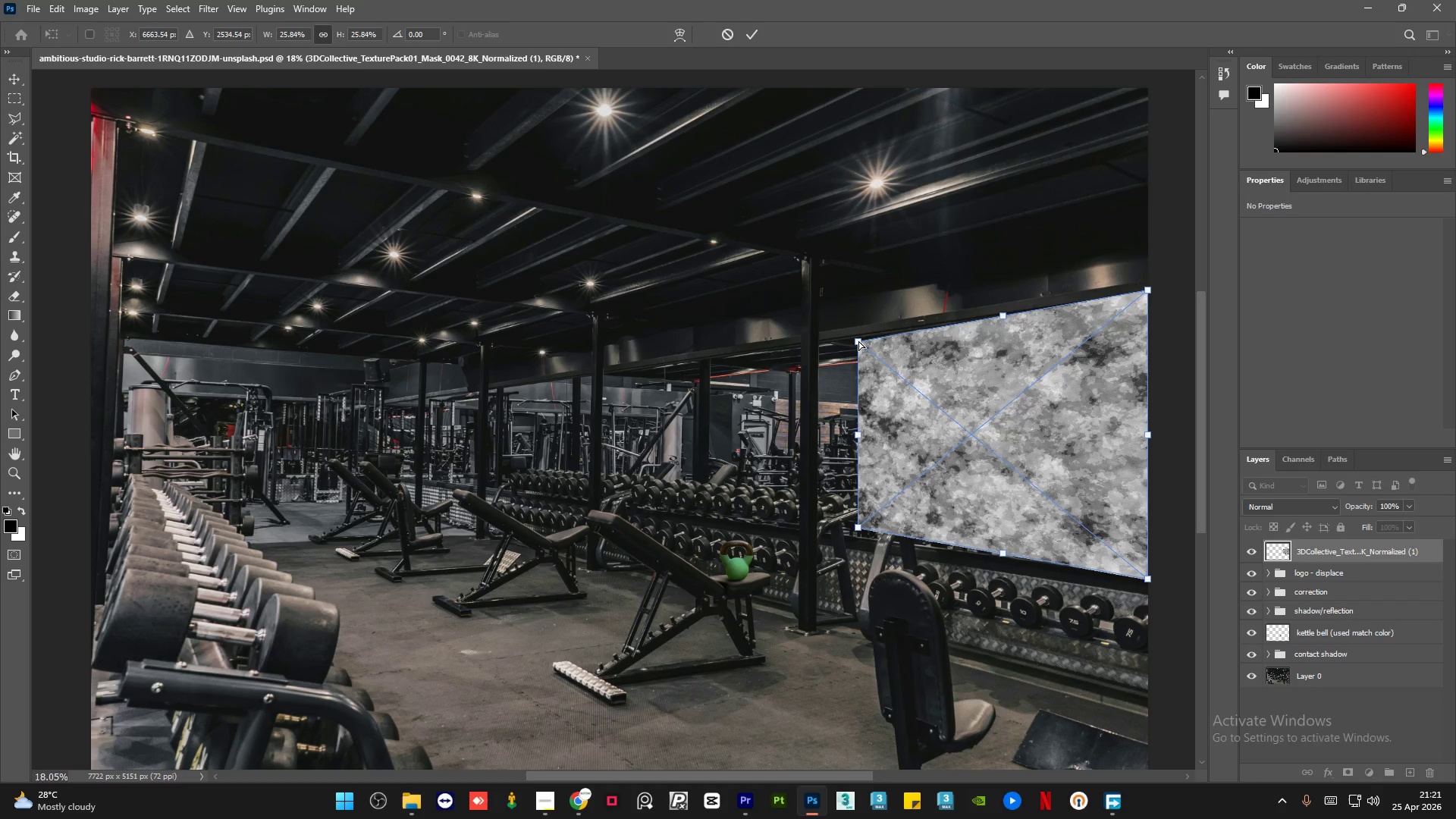 
key(W)
 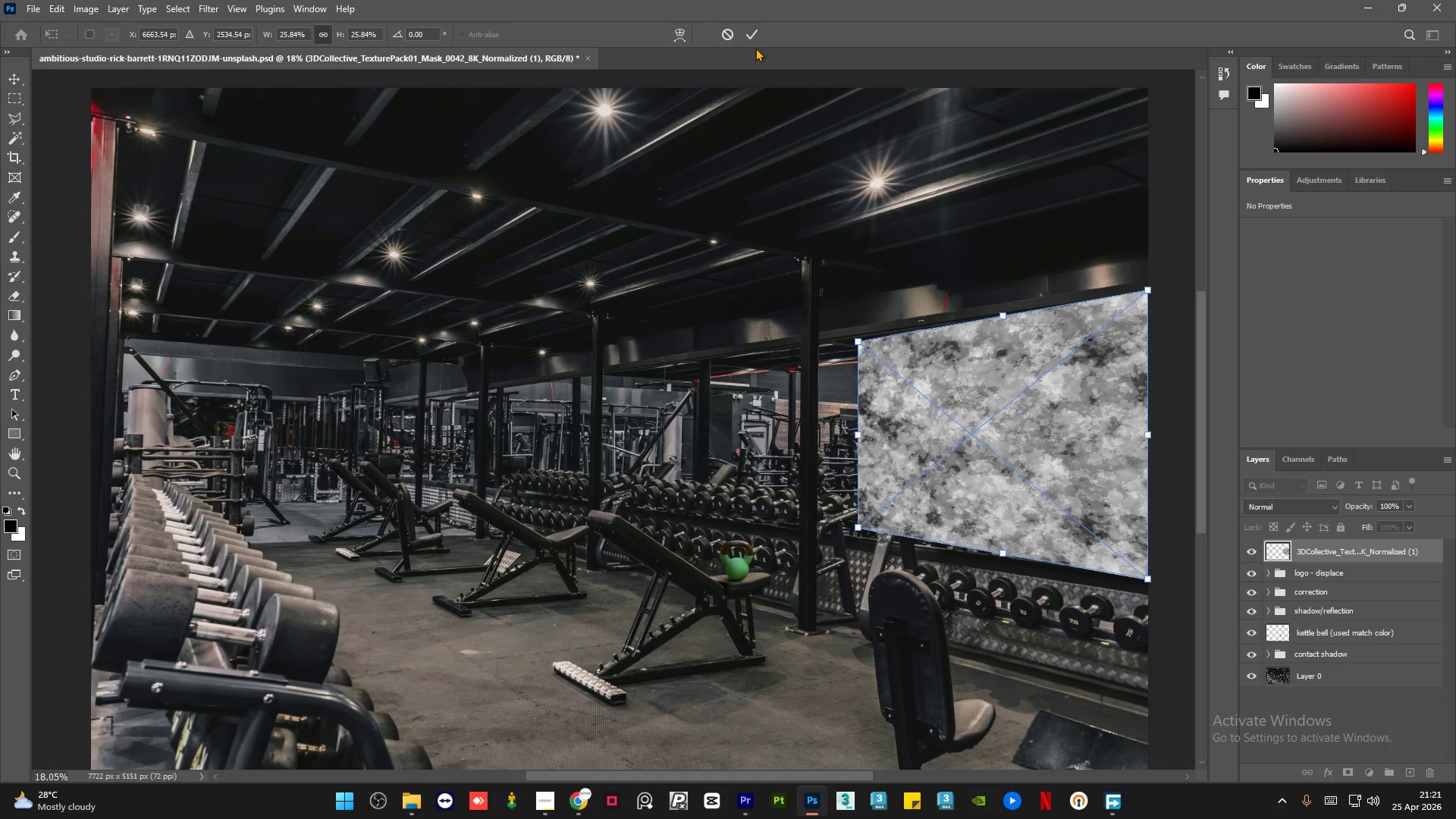 
left_click([755, 35])
 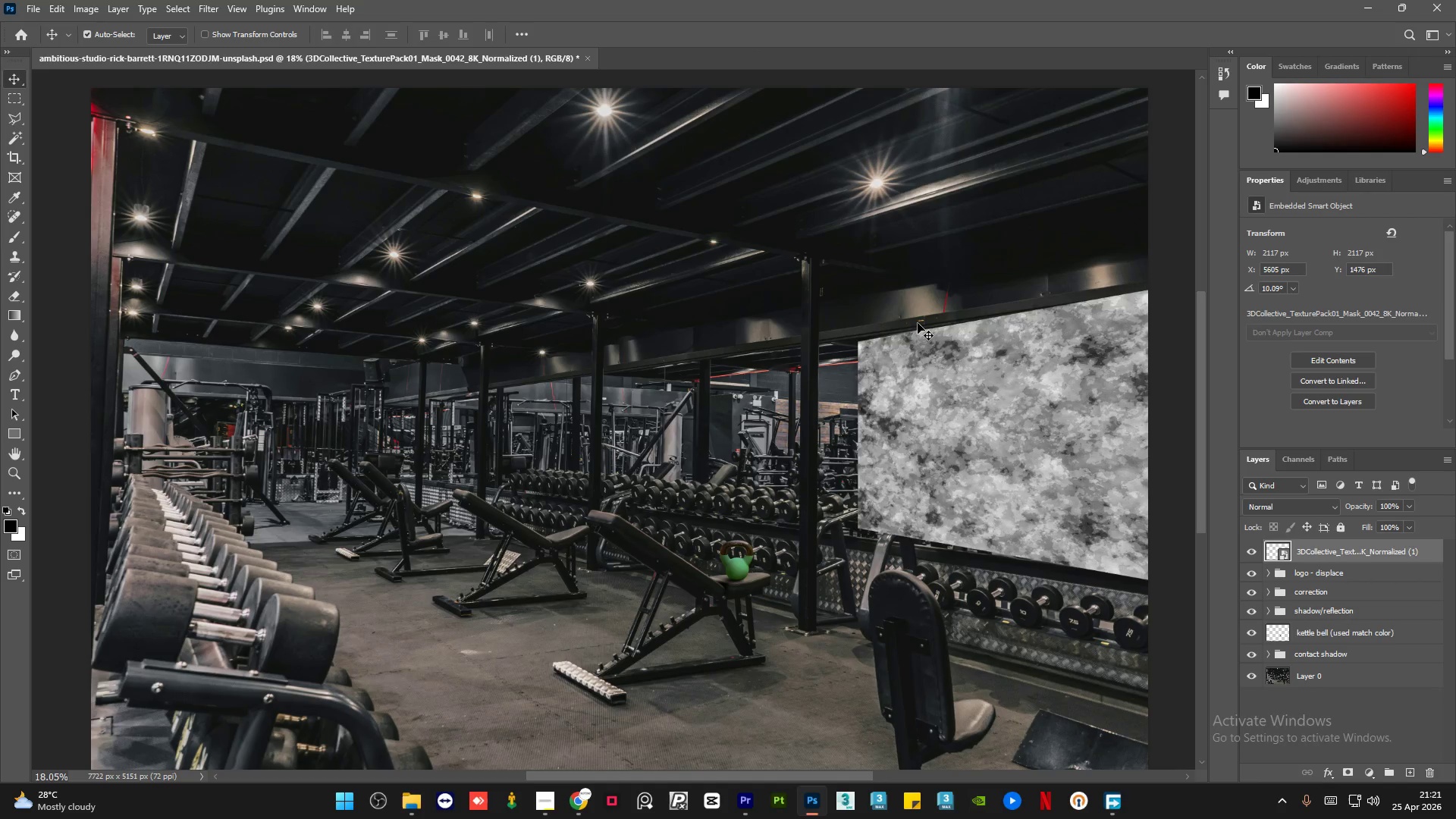 
key(ArrowUp)
 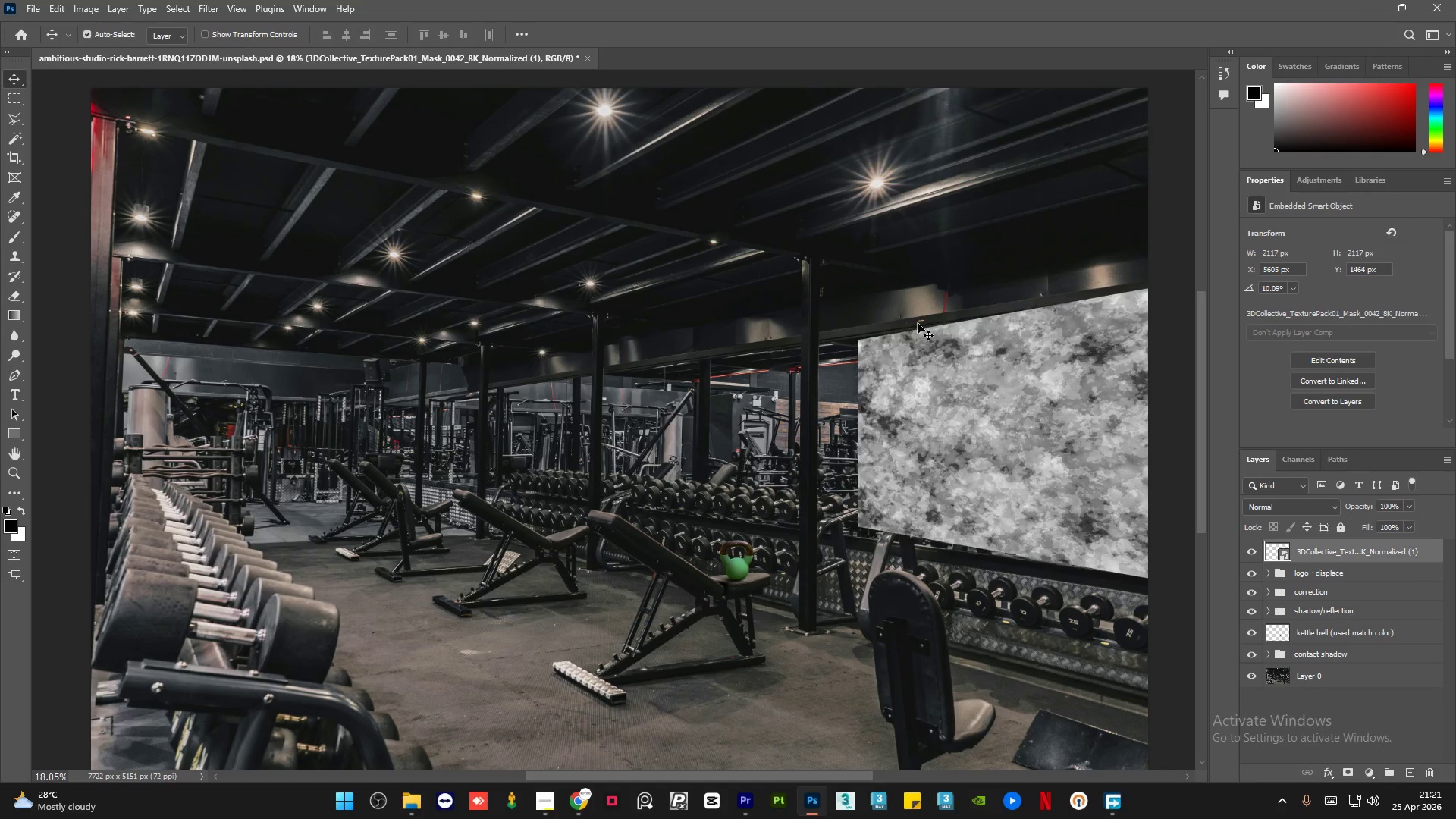 
key(ArrowUp)
 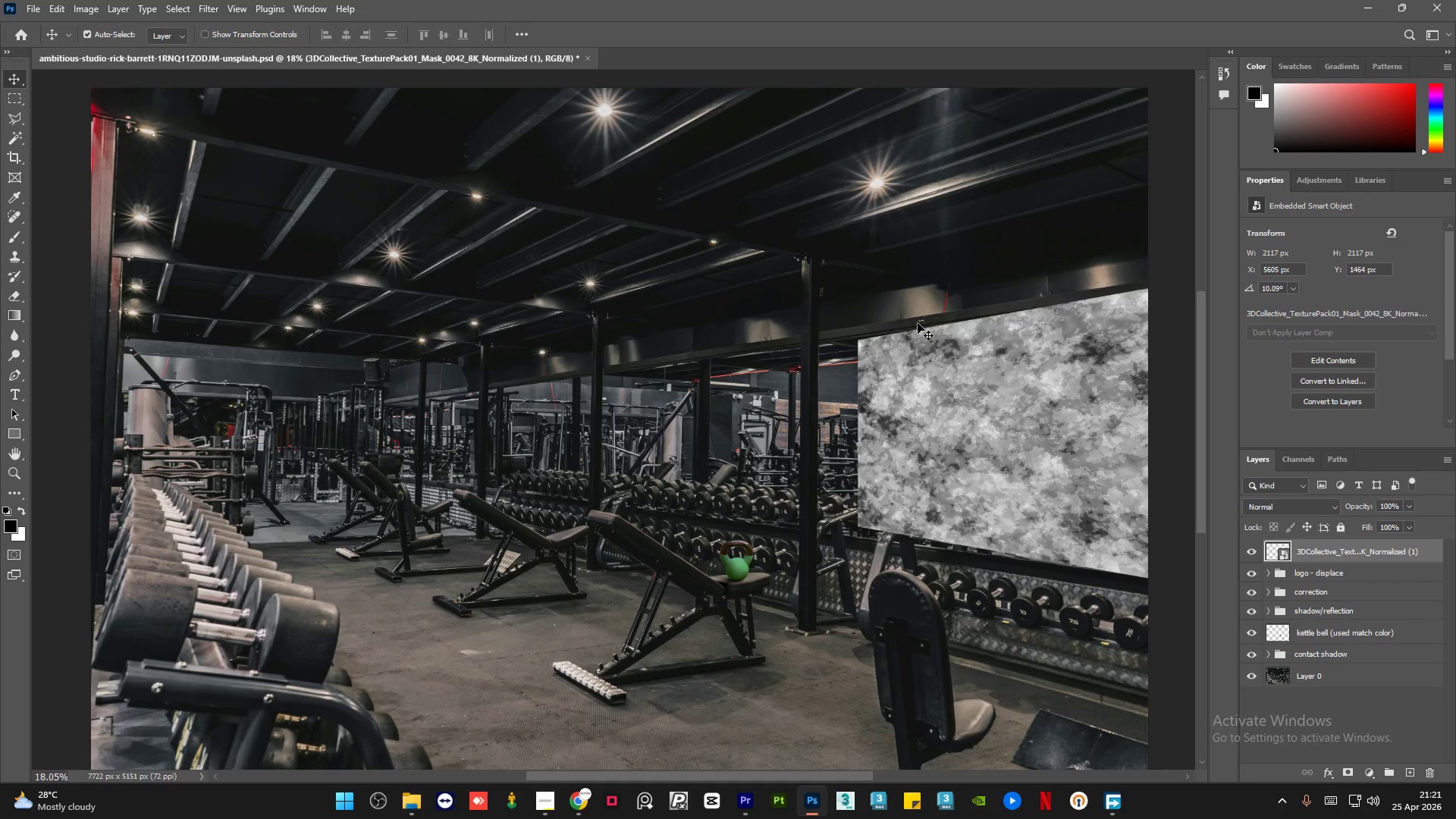 
key(ArrowUp)
 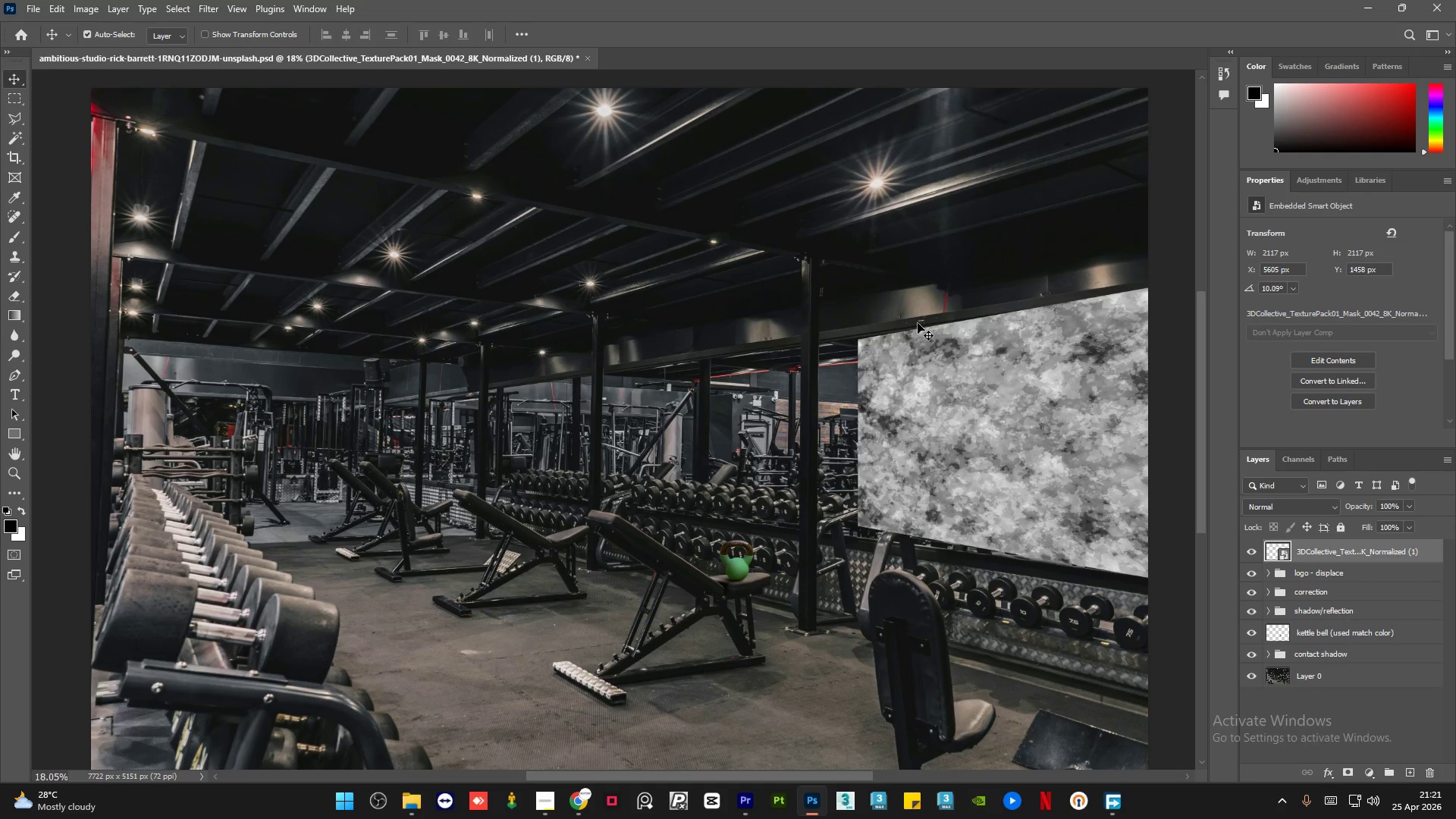 
key(ArrowUp)
 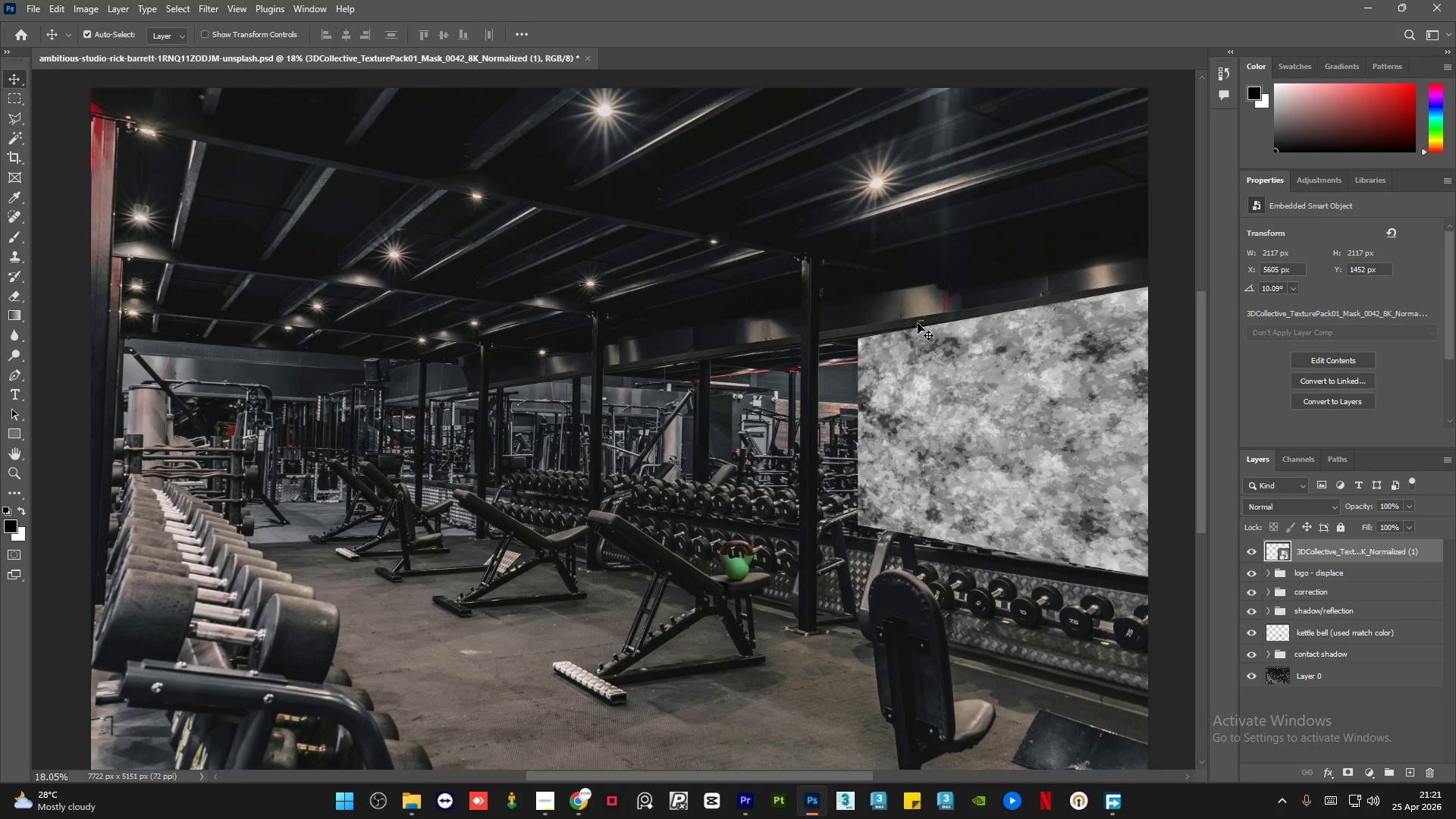 
key(ArrowUp)
 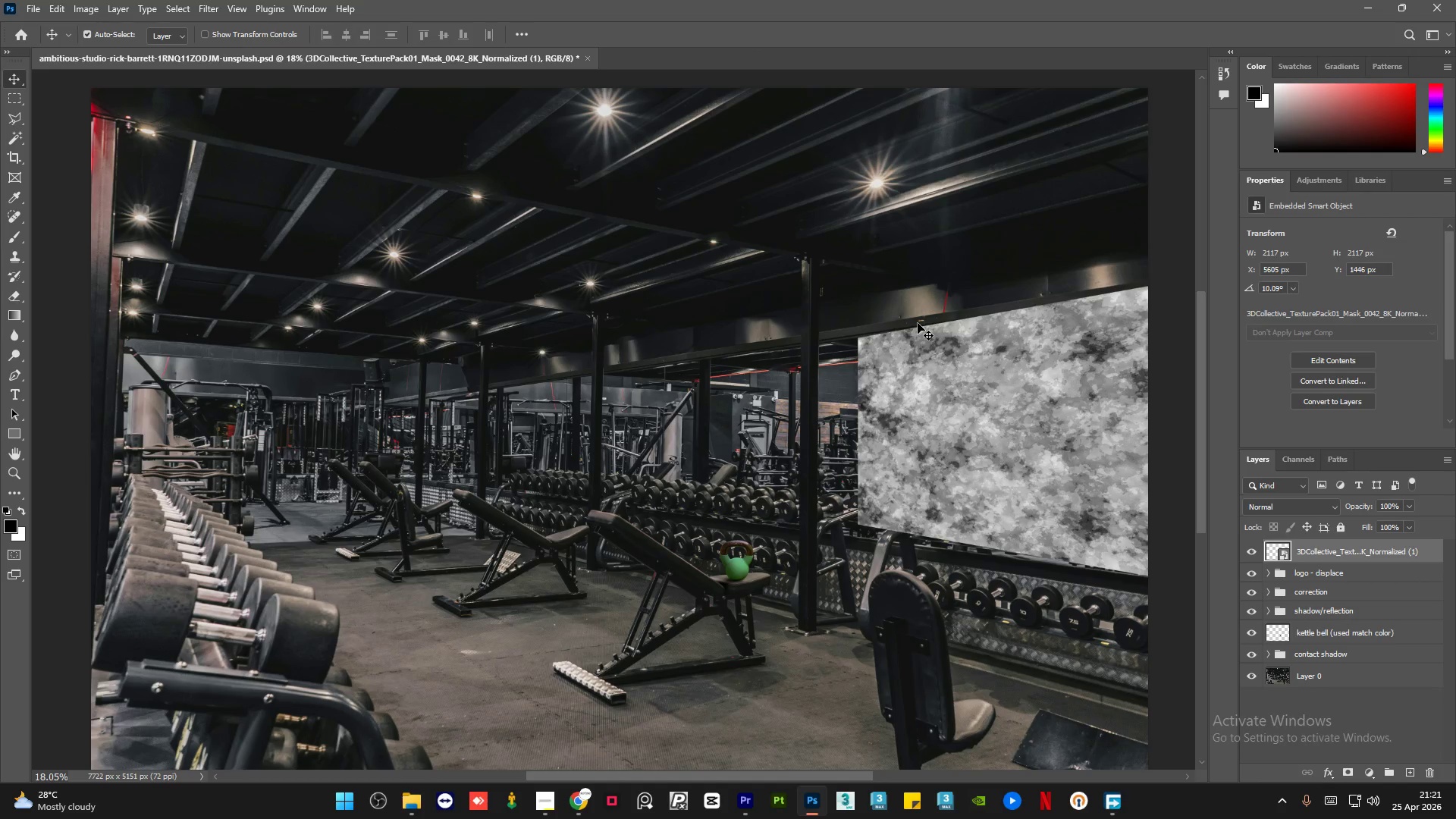 
key(ArrowUp)
 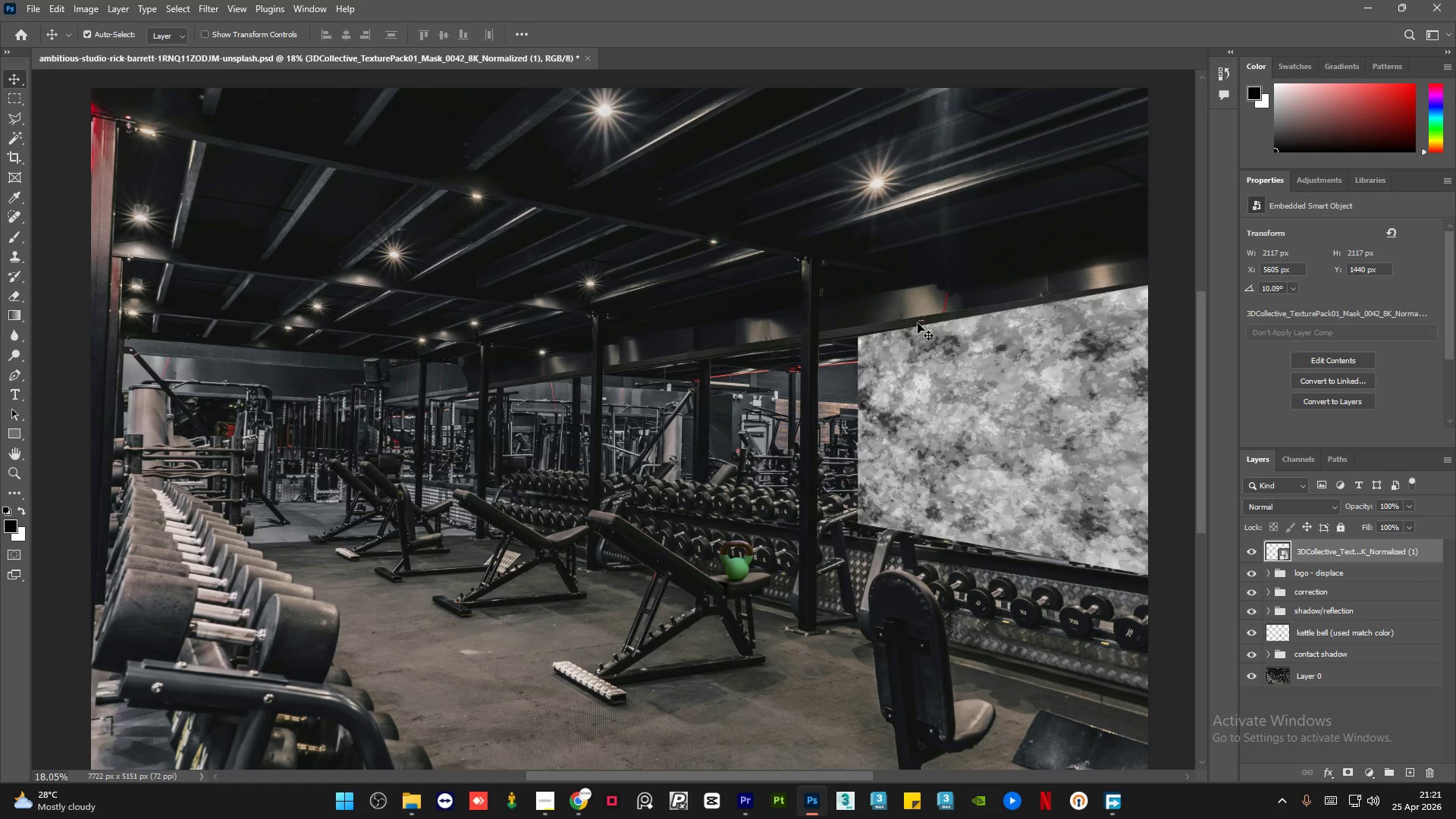 
key(ArrowUp)
 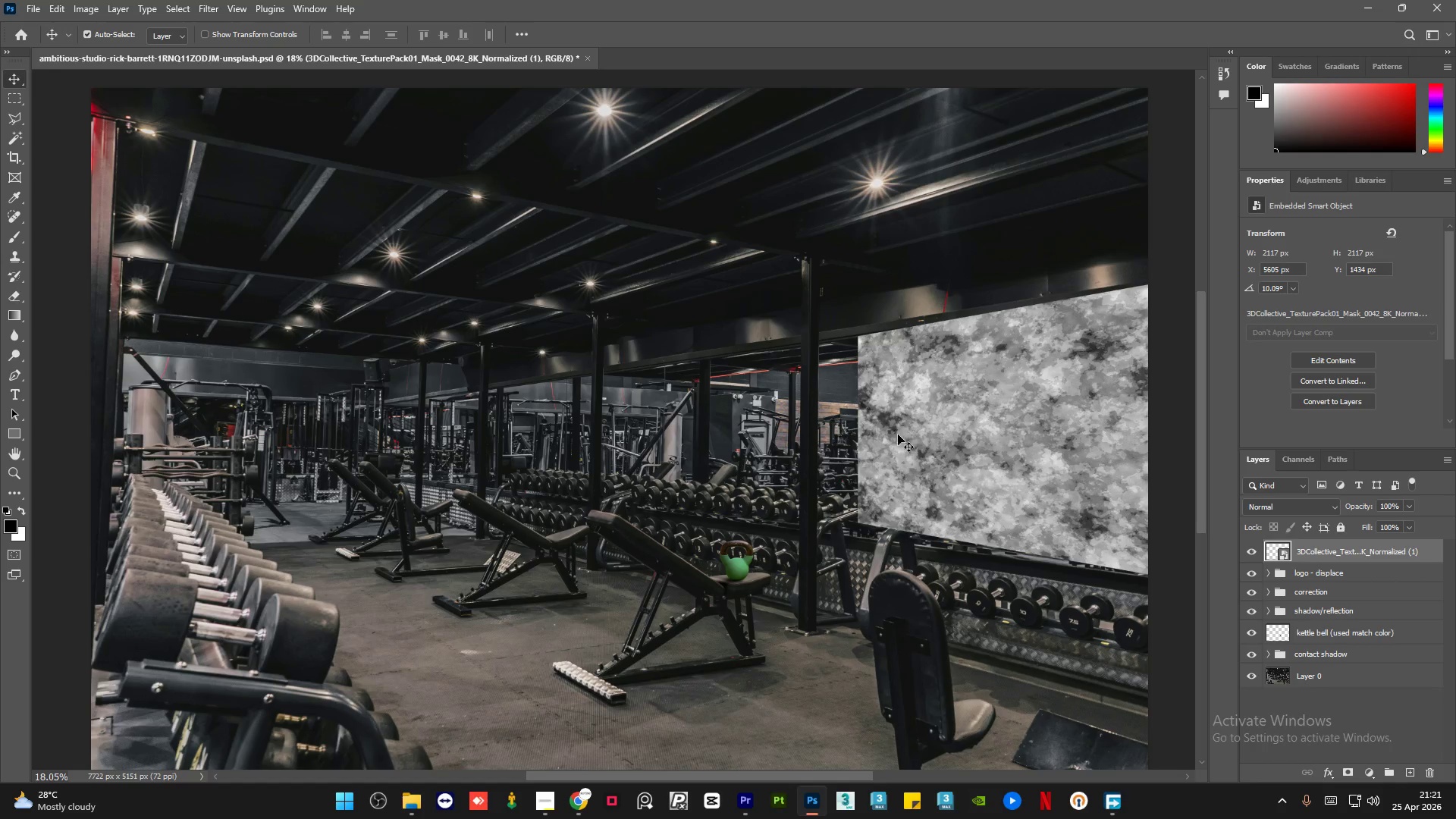 
left_click([949, 441])
 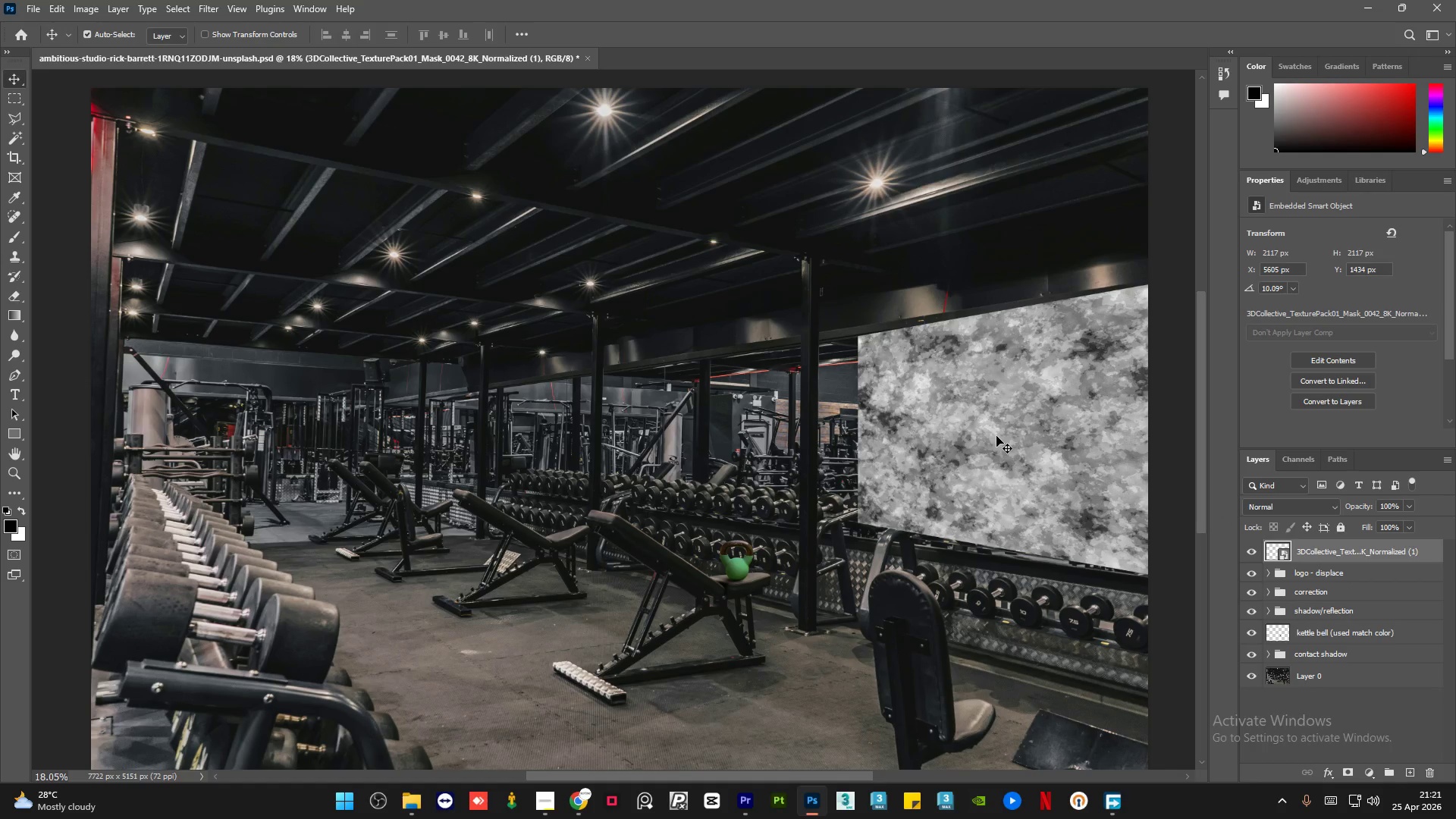 
hold_key(key=ShiftLeft, duration=0.55)
 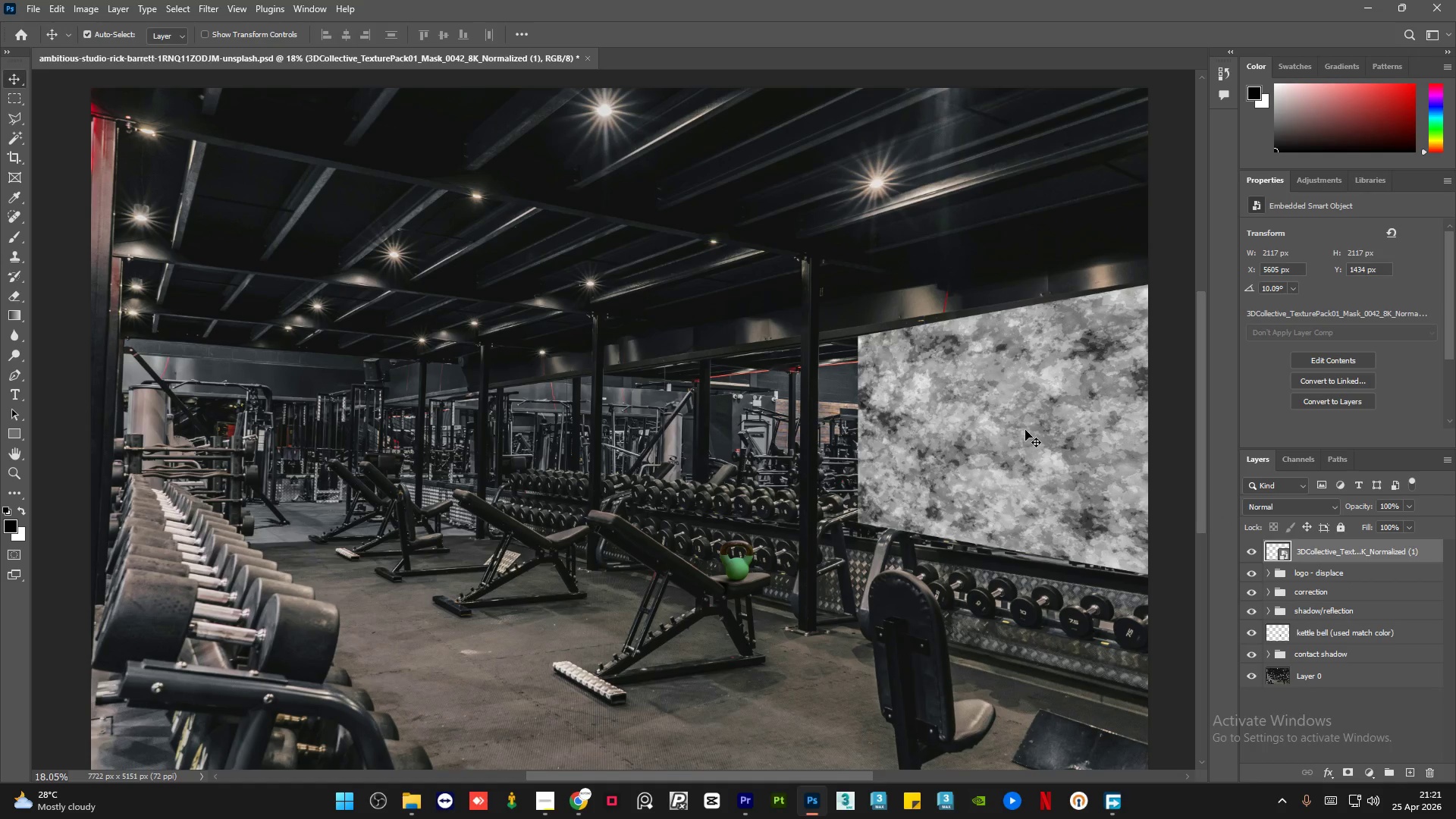 
key(Control+J)
 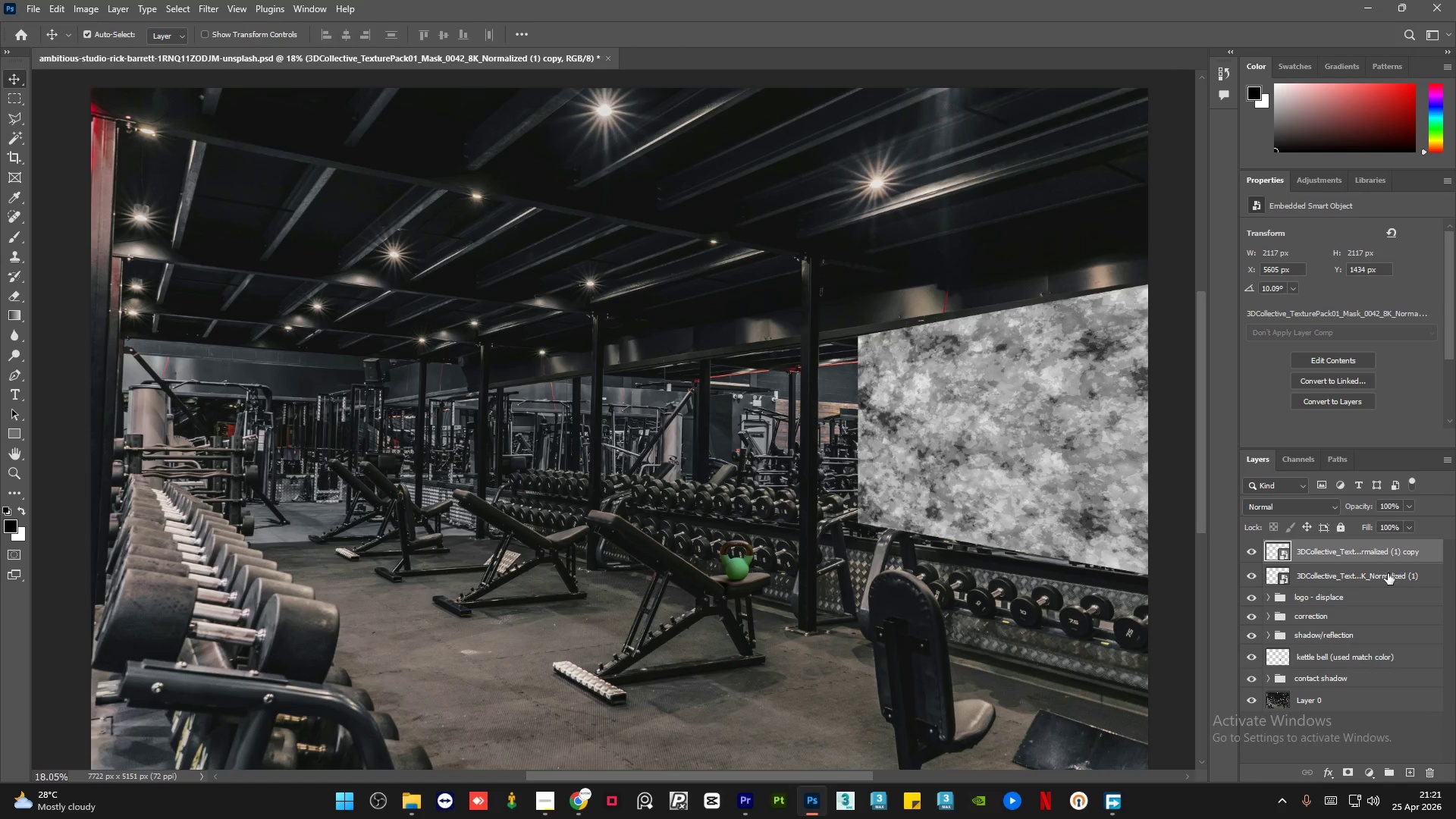 
right_click([1368, 574])
 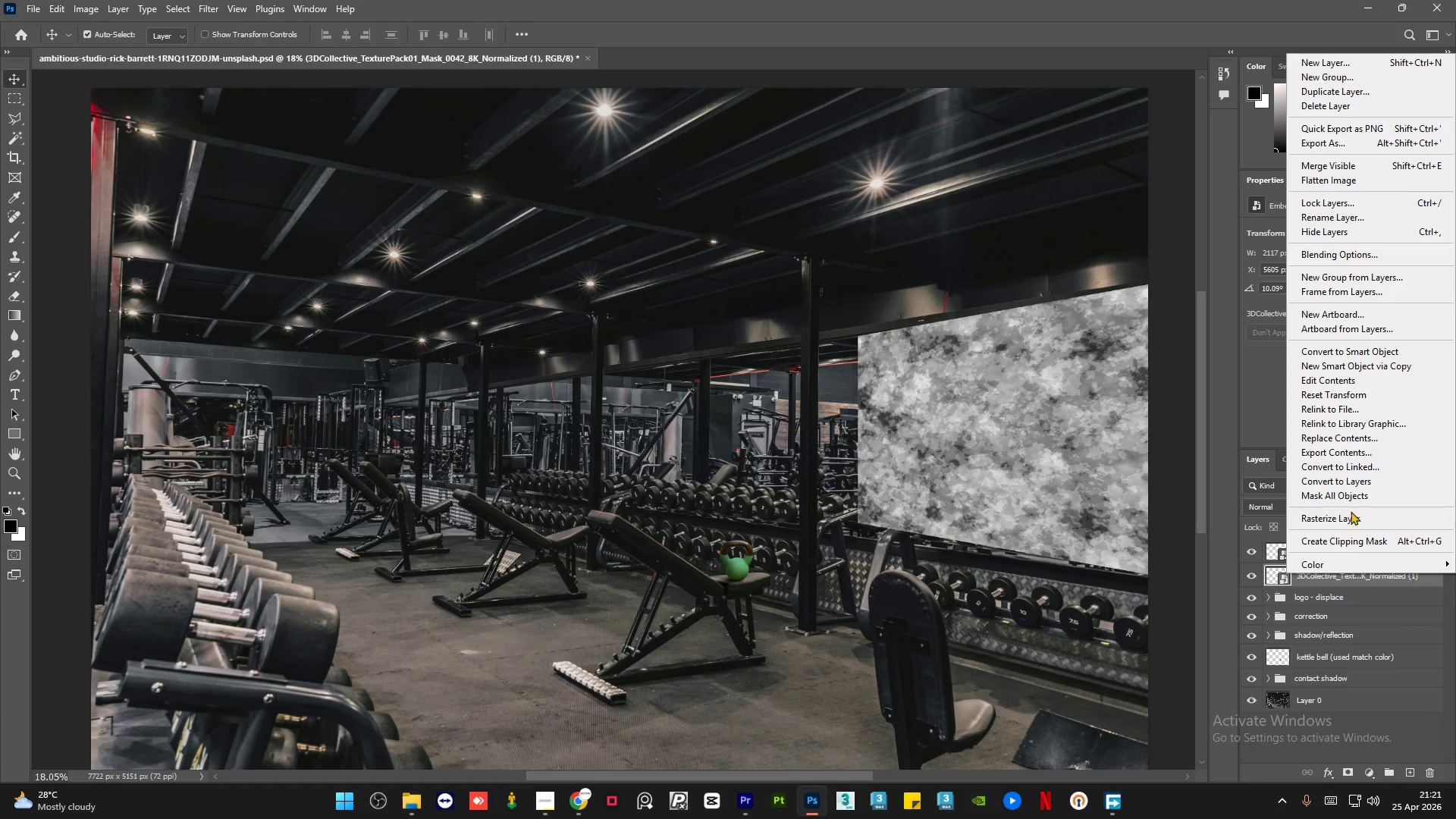 
left_click([1350, 514])
 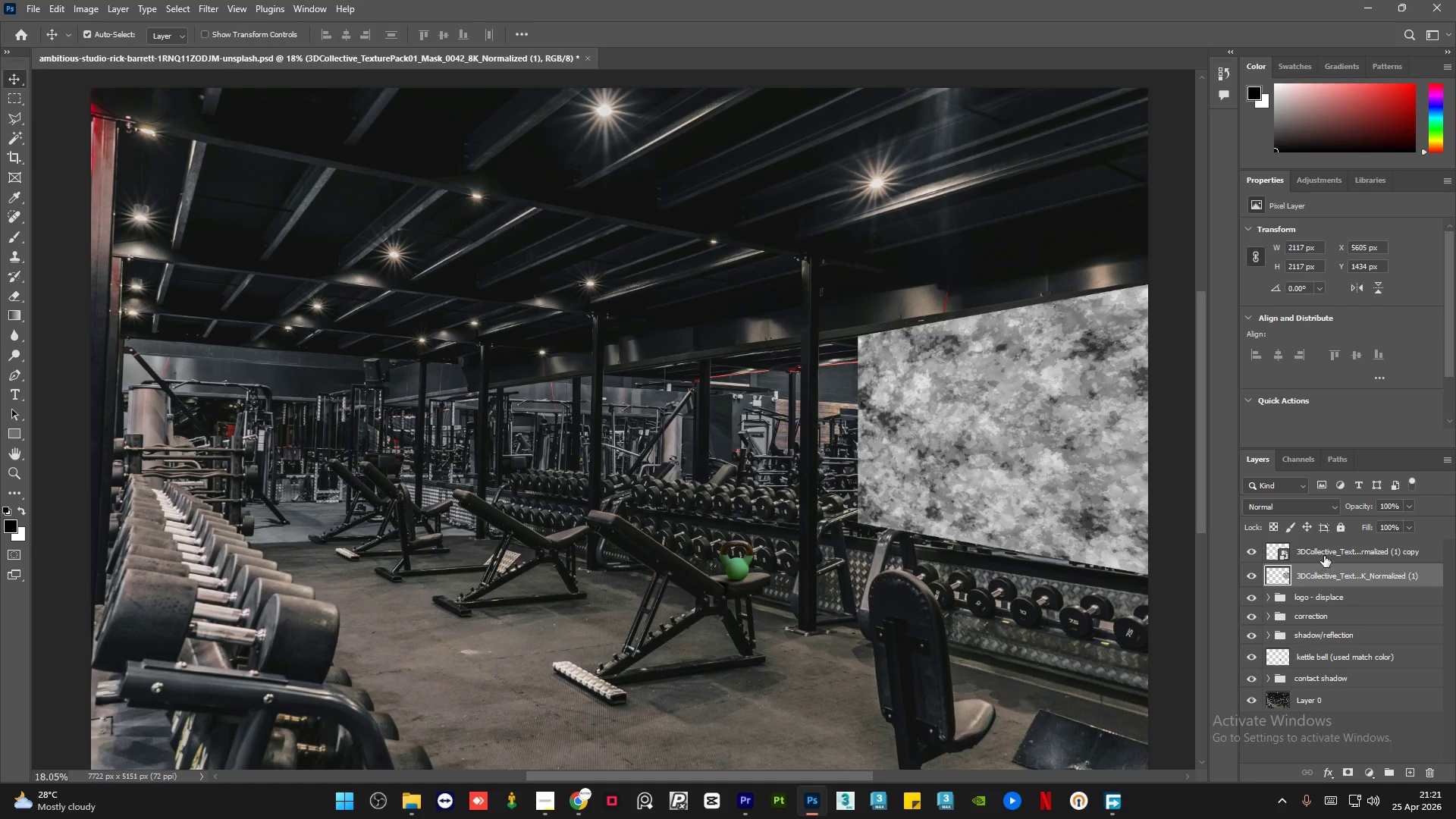 
left_click([1324, 554])
 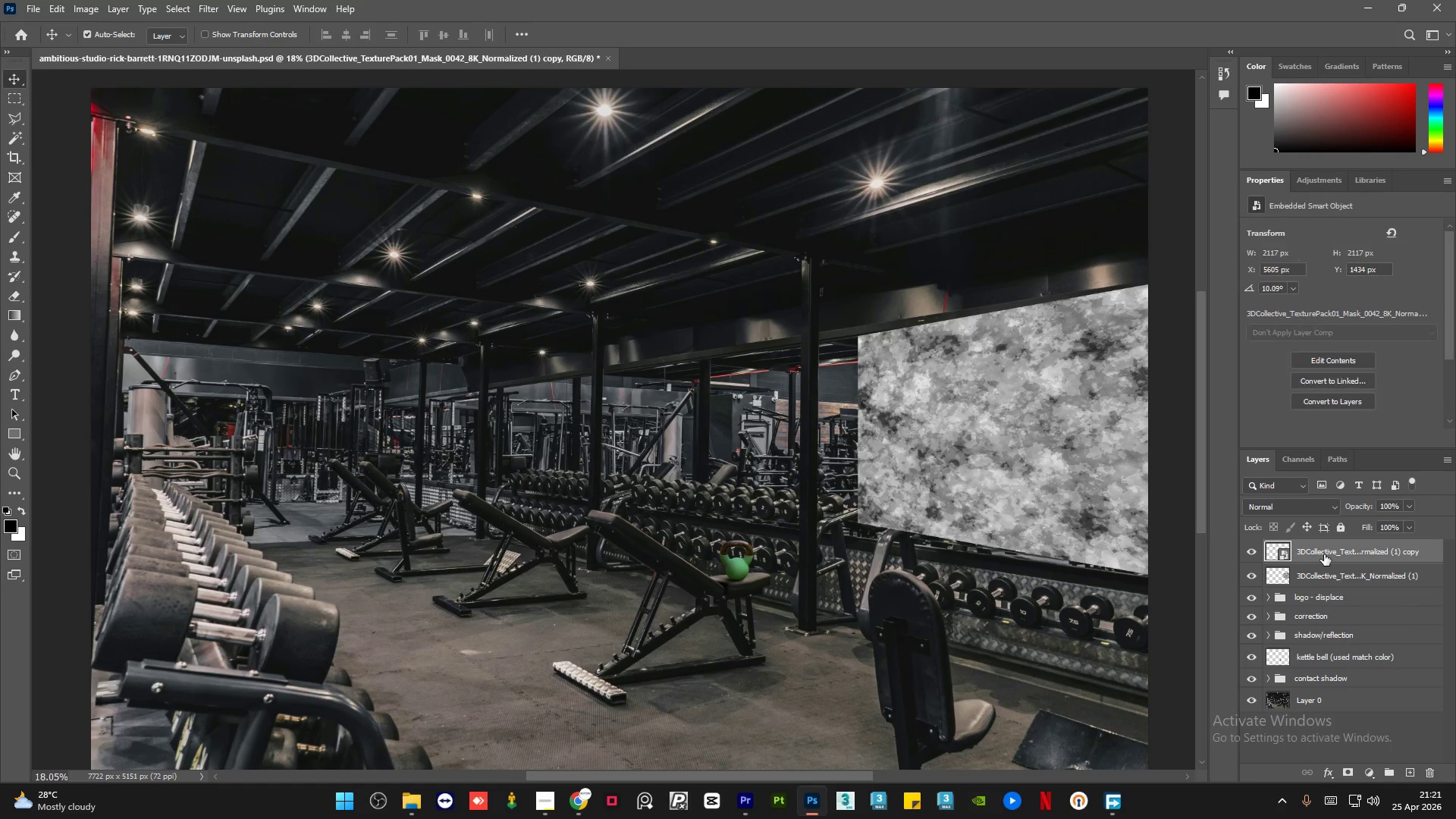 
right_click([1324, 554])
 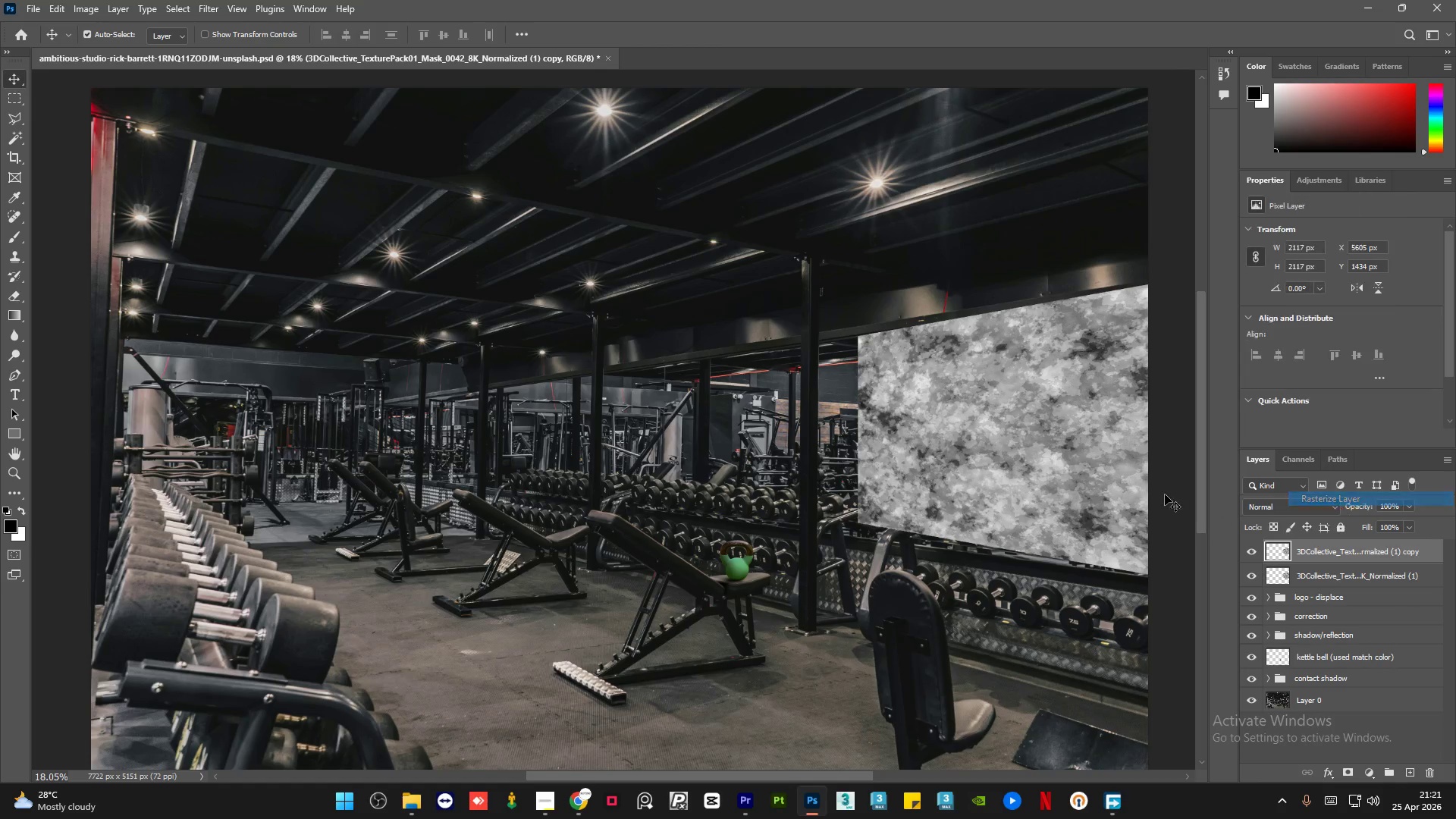 
left_click_drag(start_coordinate=[1066, 488], to_coordinate=[773, 492])
 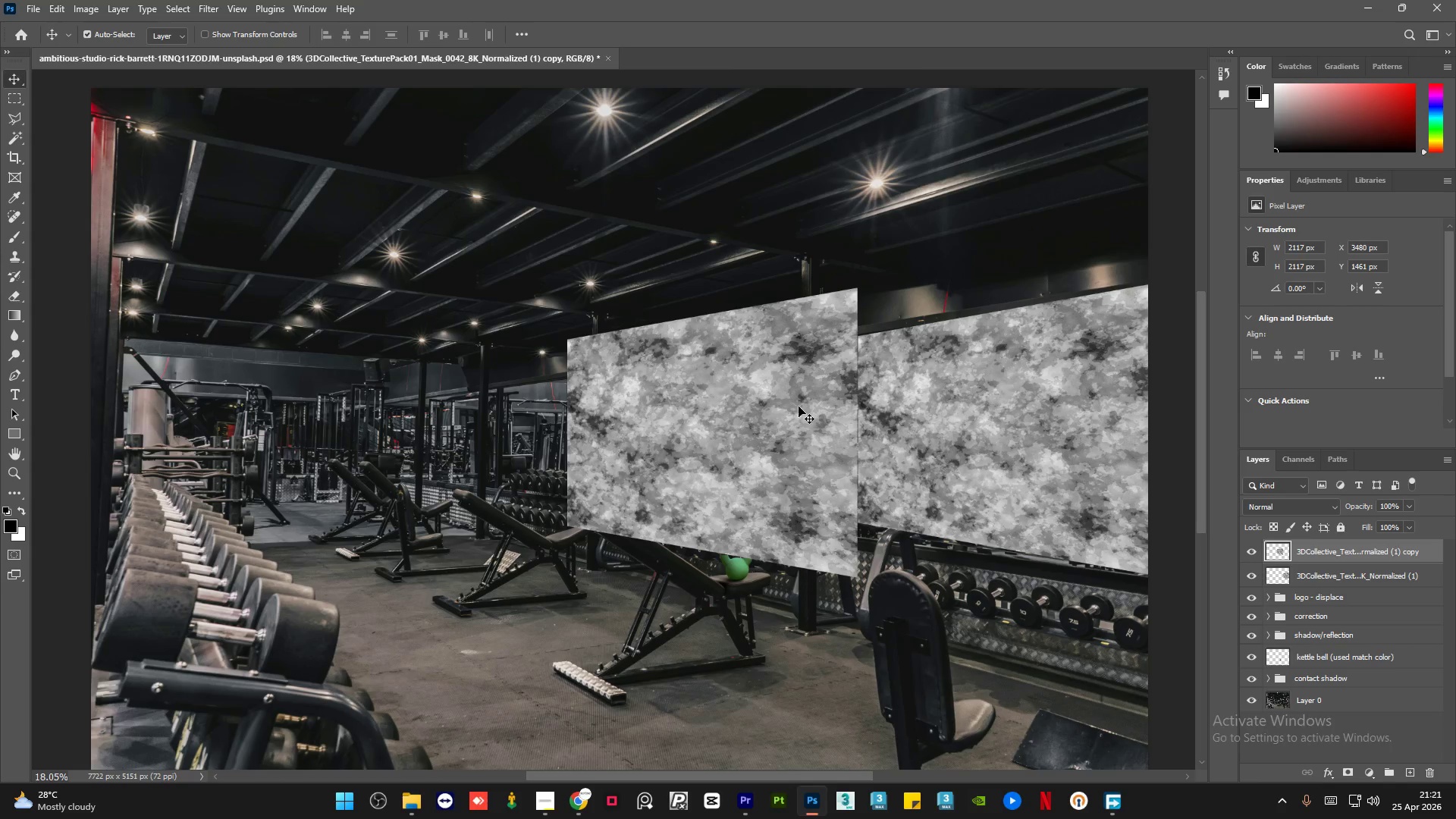 
left_click([799, 406])
 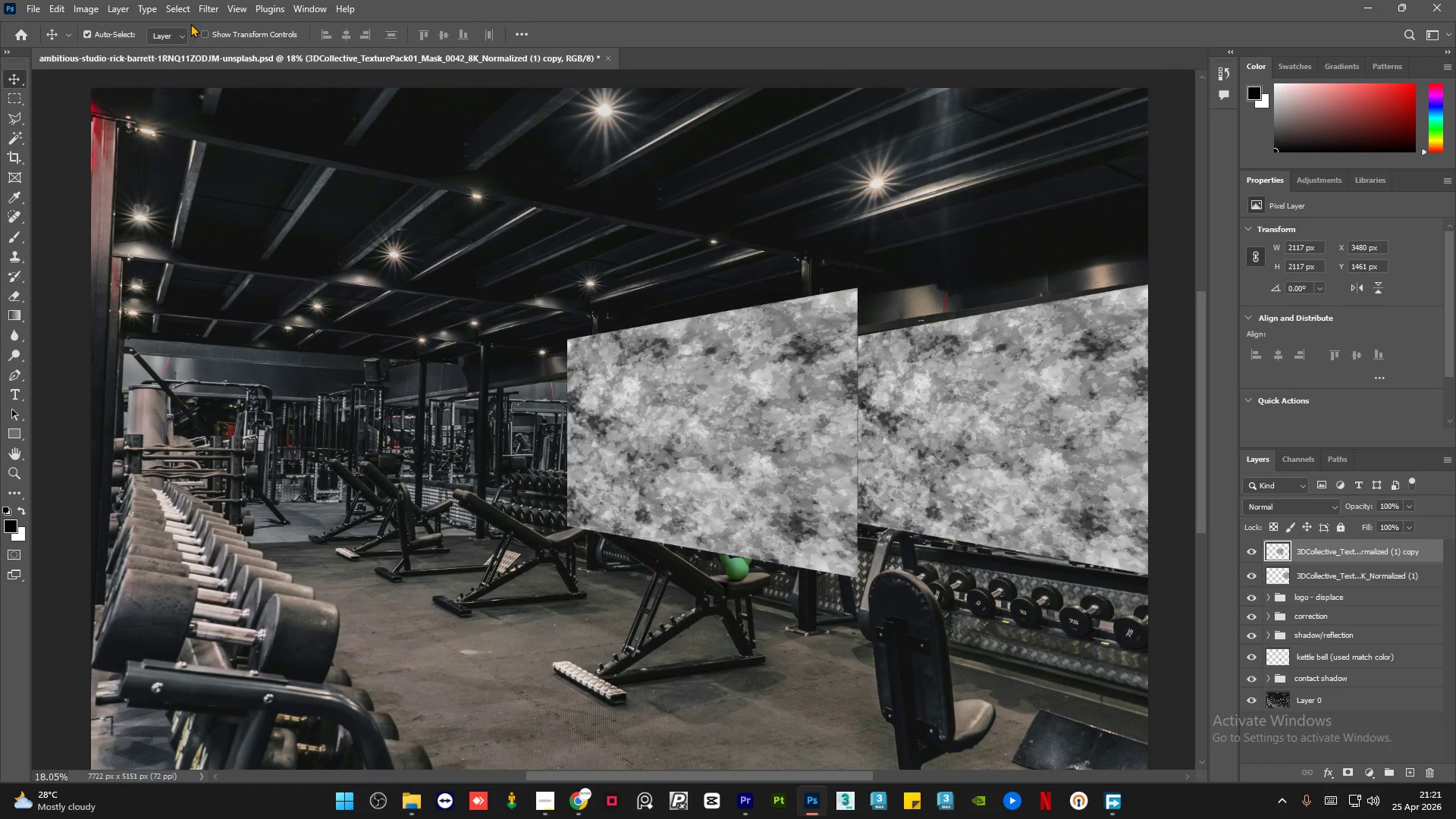 
left_click([204, 33])
 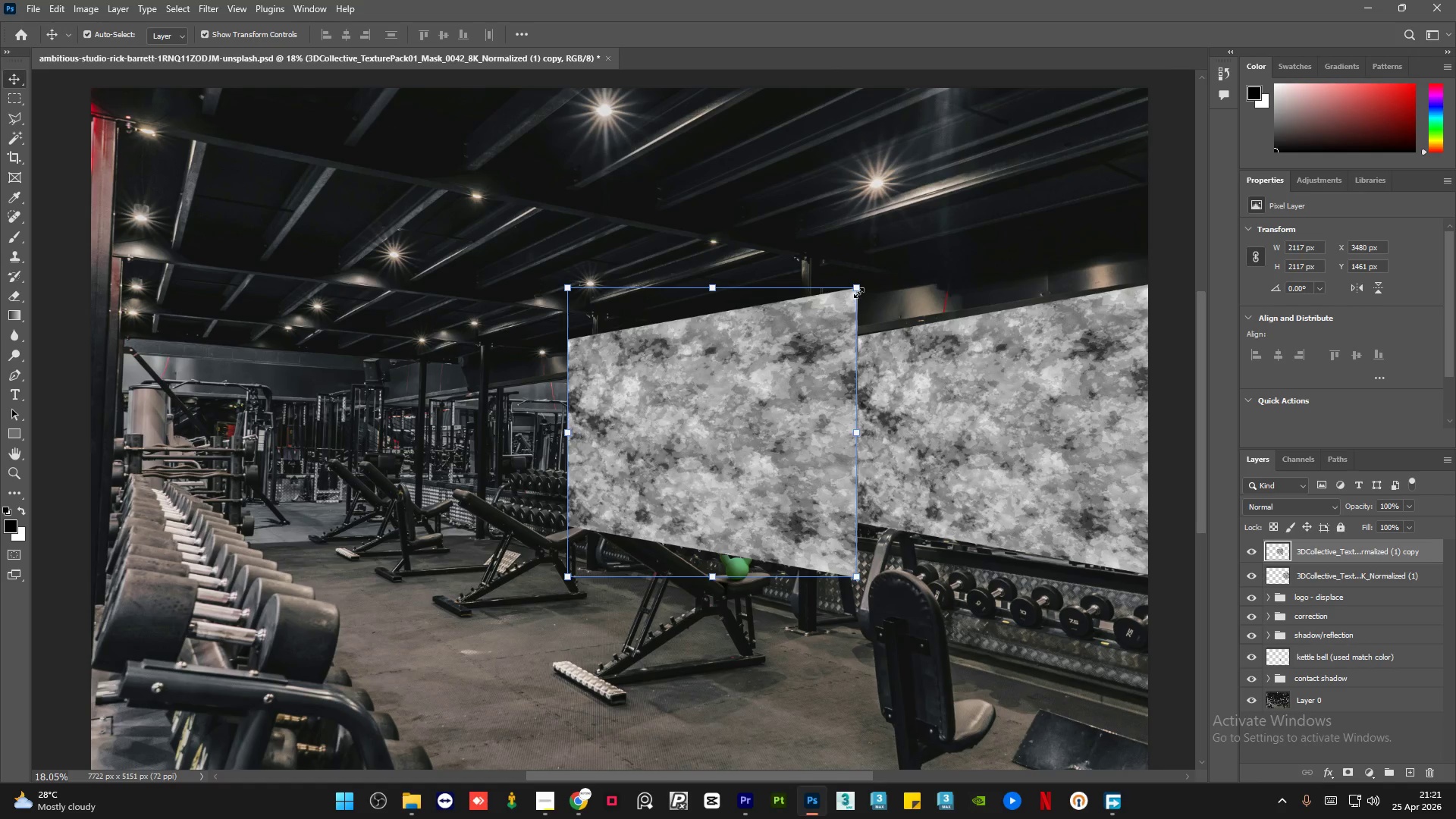 
left_click_drag(start_coordinate=[856, 288], to_coordinate=[832, 369])
 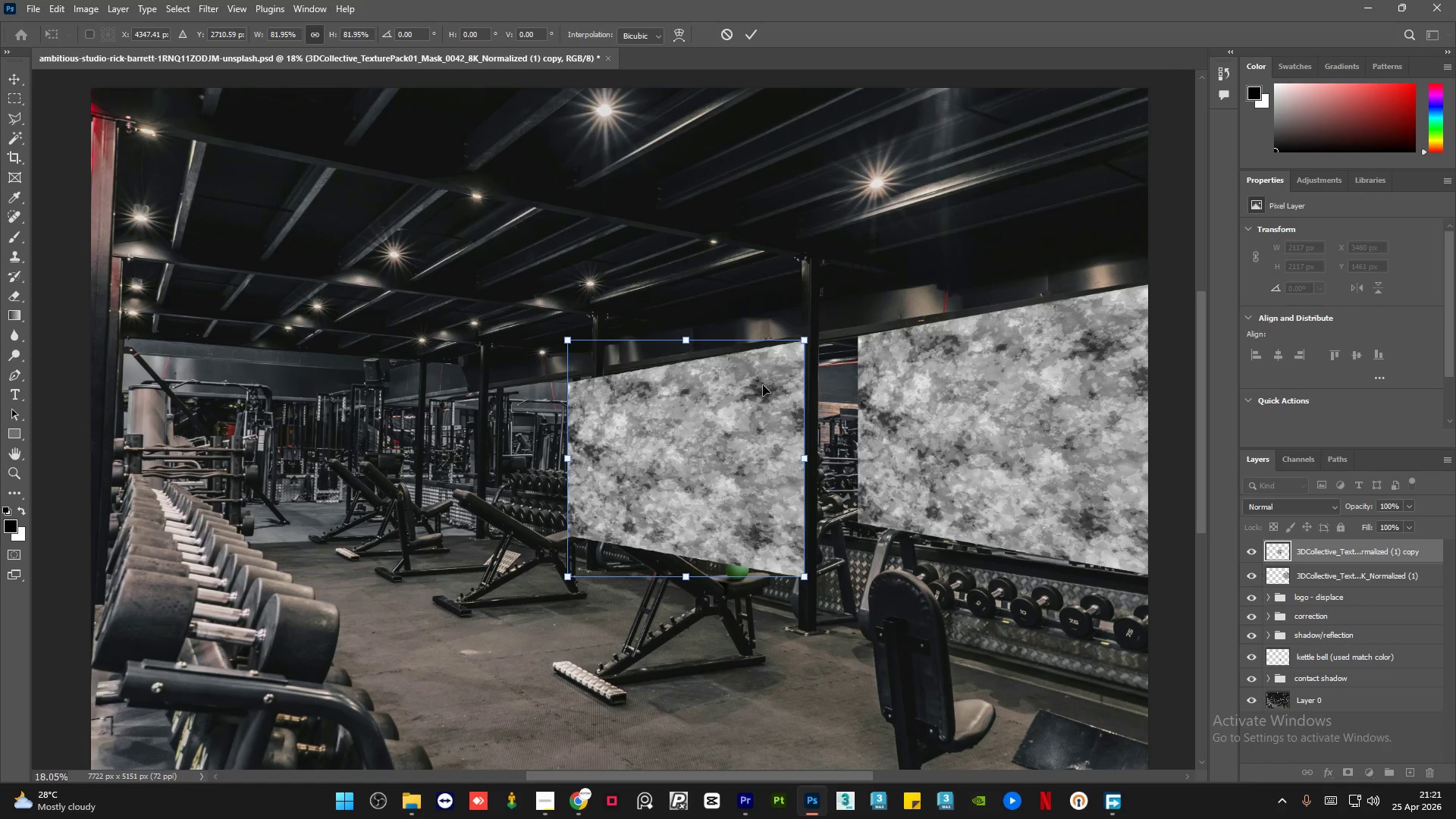 
left_click_drag(start_coordinate=[763, 385], to_coordinate=[815, 381])
 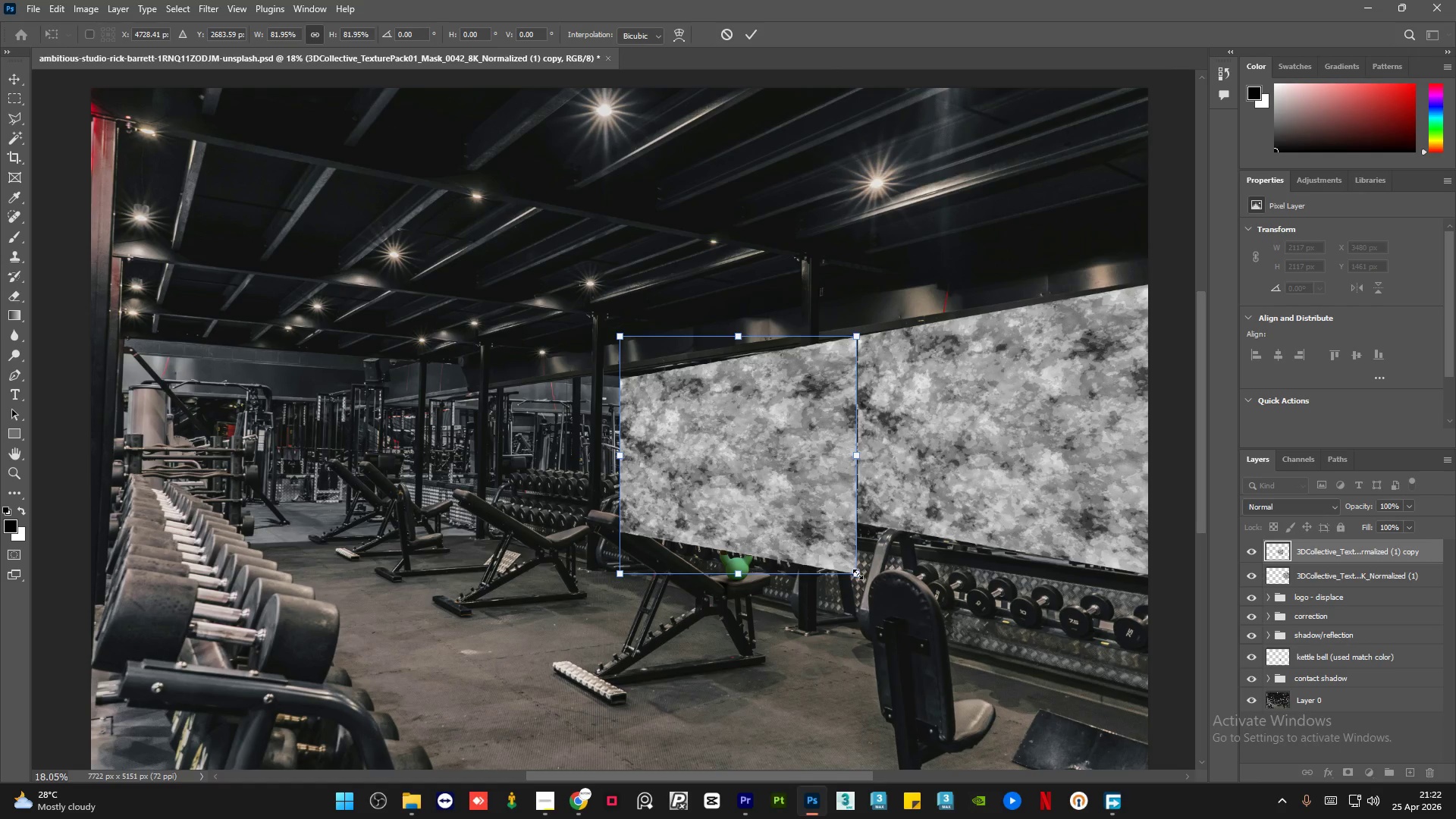 
left_click_drag(start_coordinate=[856, 574], to_coordinate=[816, 489])
 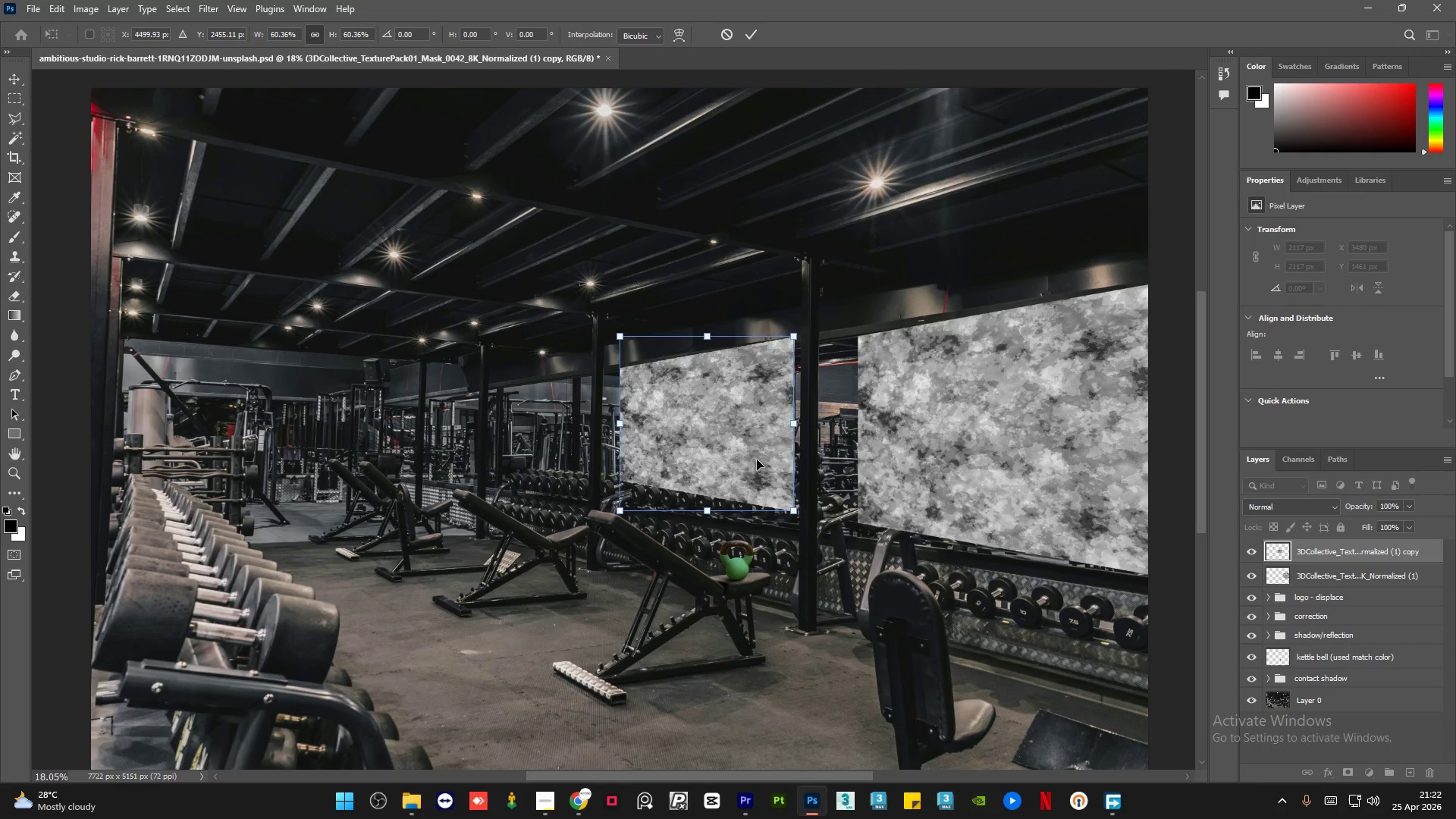 
left_click_drag(start_coordinate=[757, 460], to_coordinate=[820, 472])
 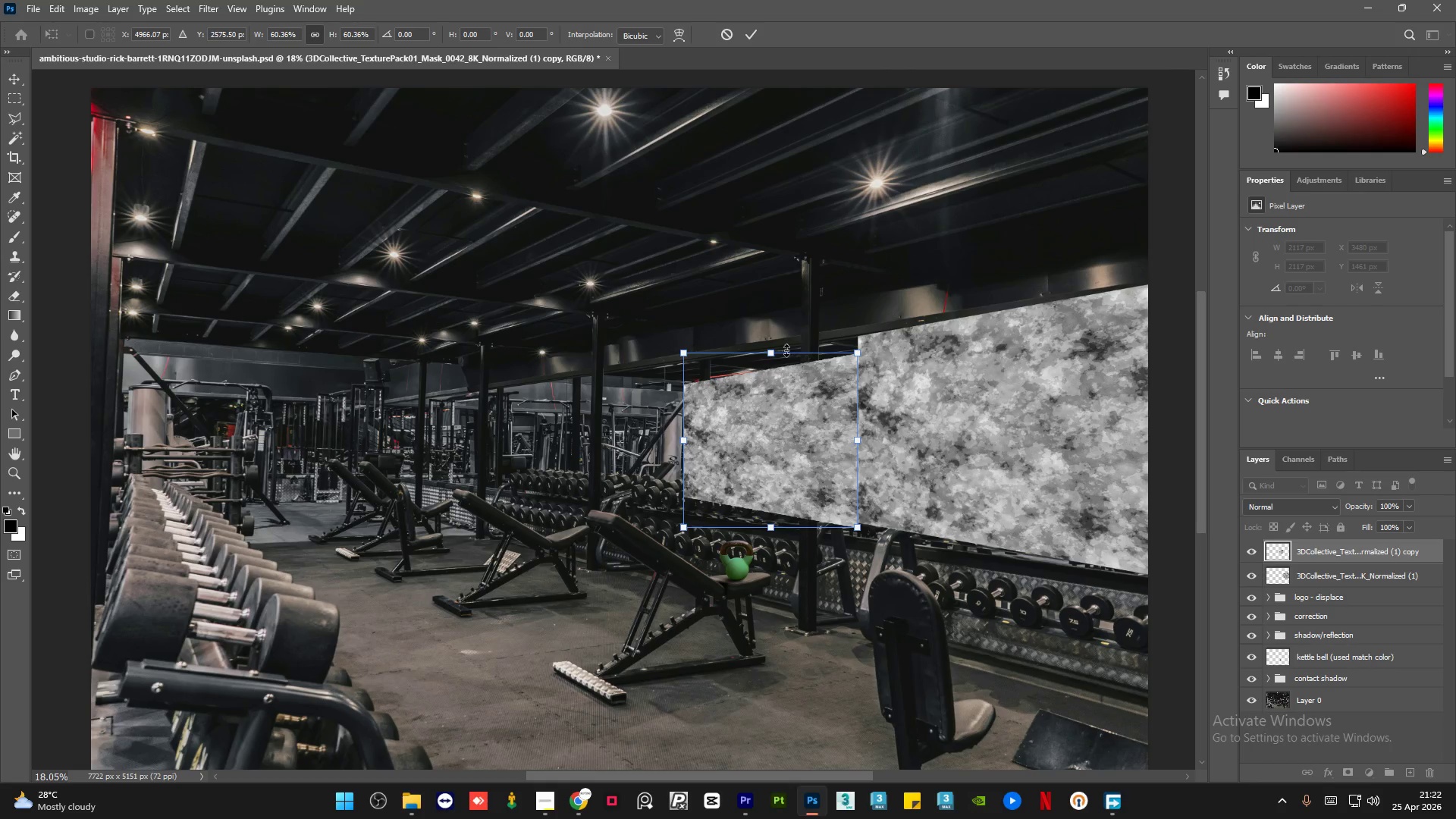 
left_click_drag(start_coordinate=[771, 350], to_coordinate=[767, 332])
 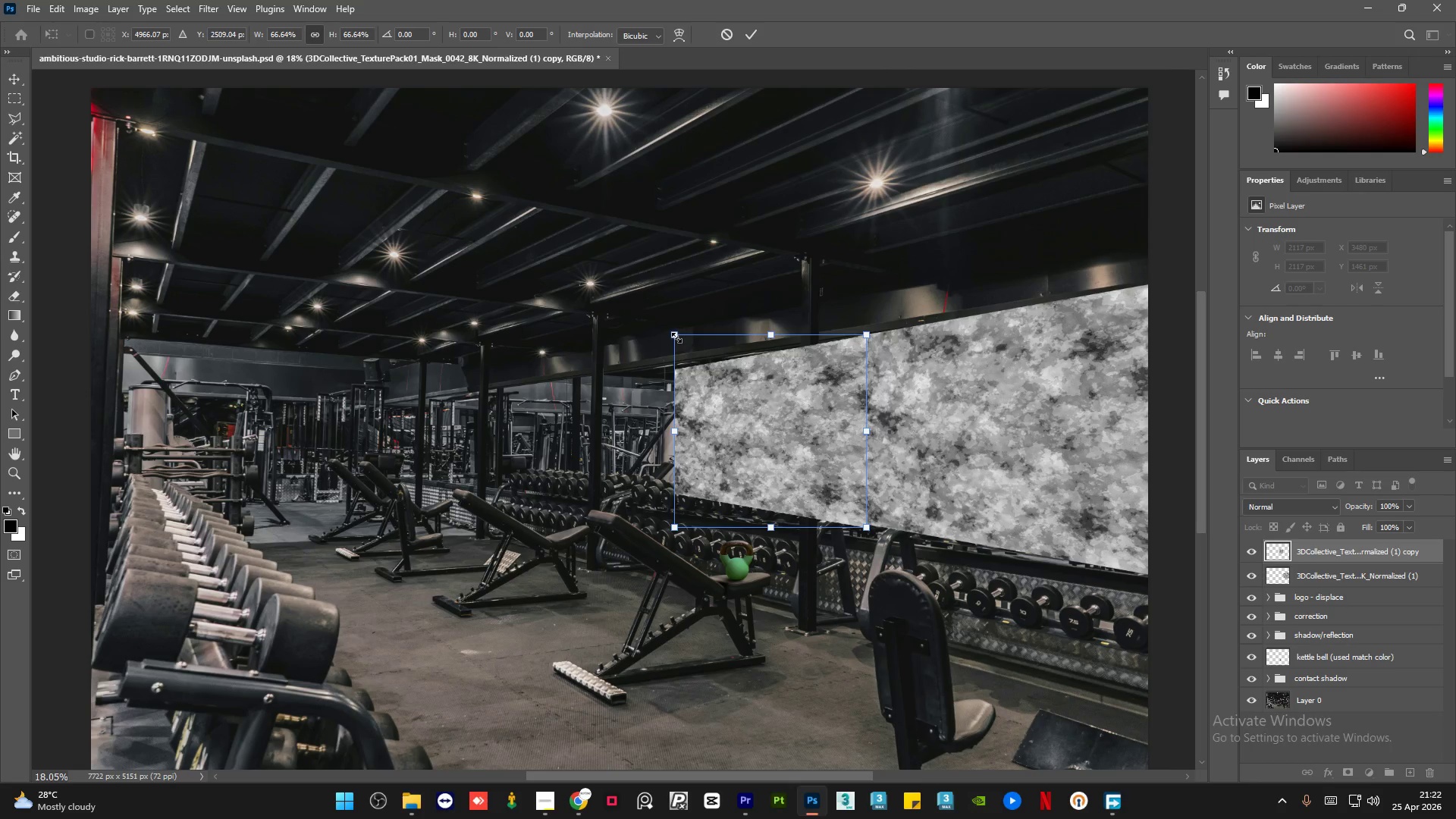 
left_click([676, 337])
 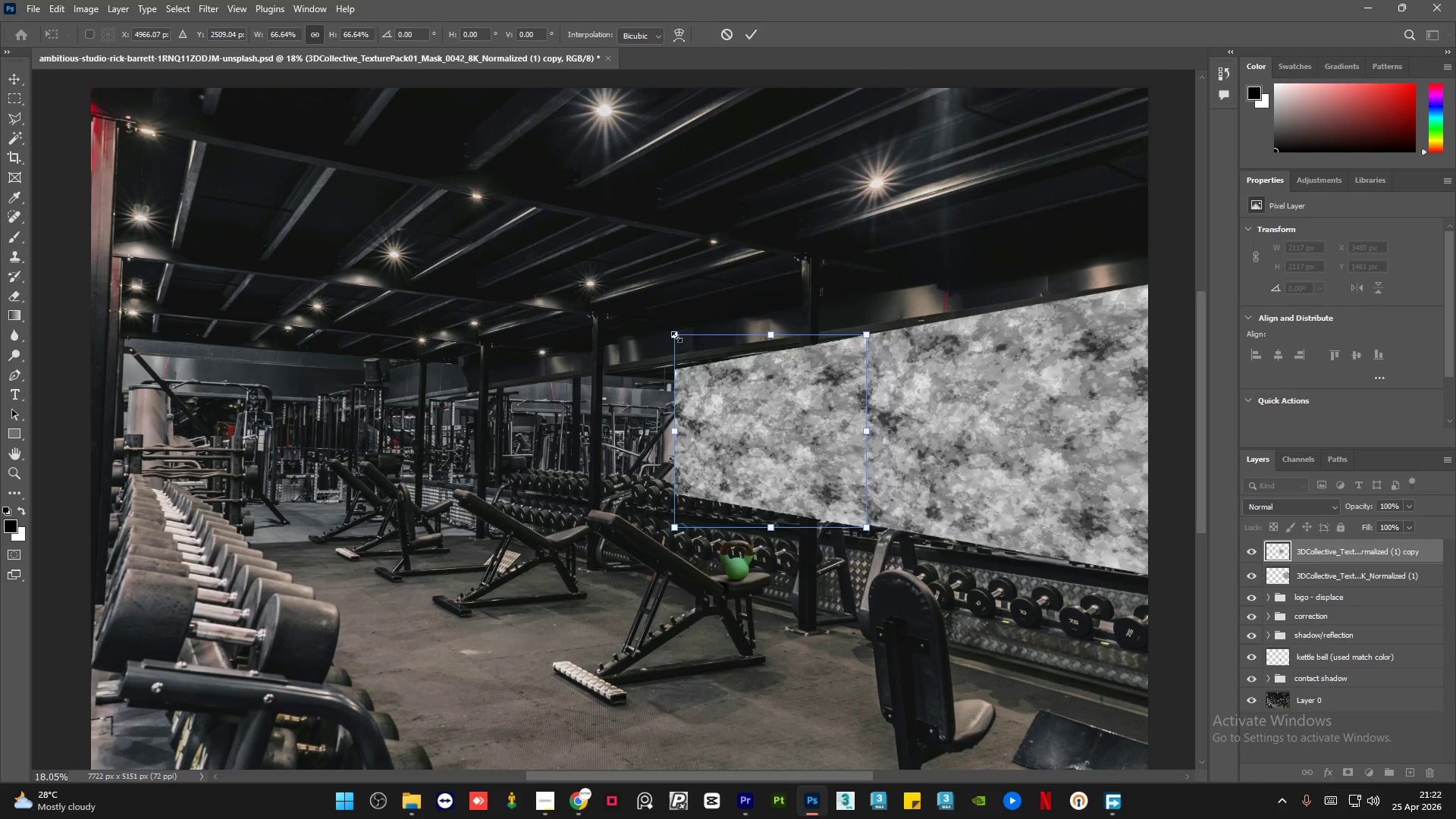 
right_click([676, 337])
 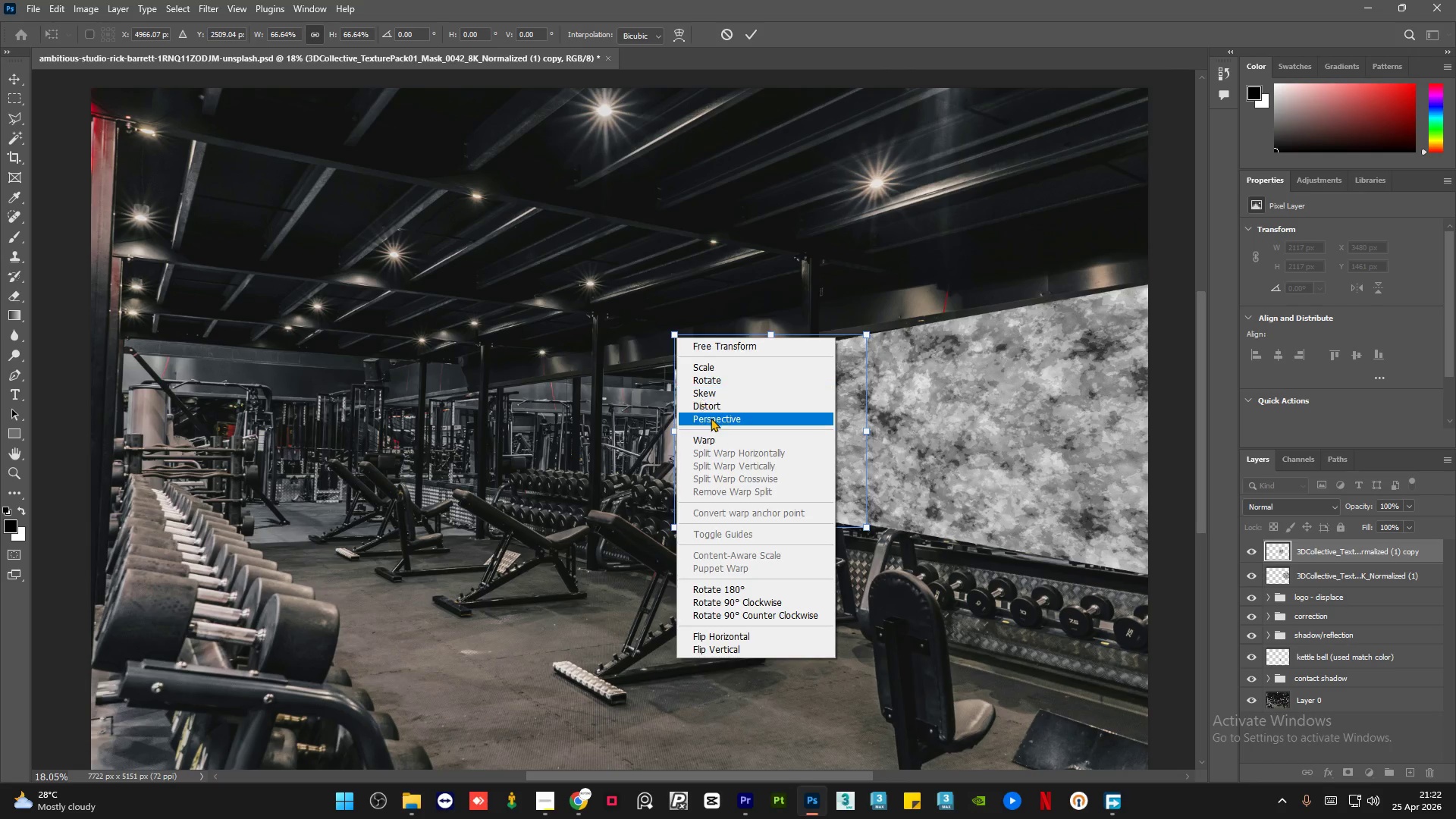 
left_click([711, 422])
 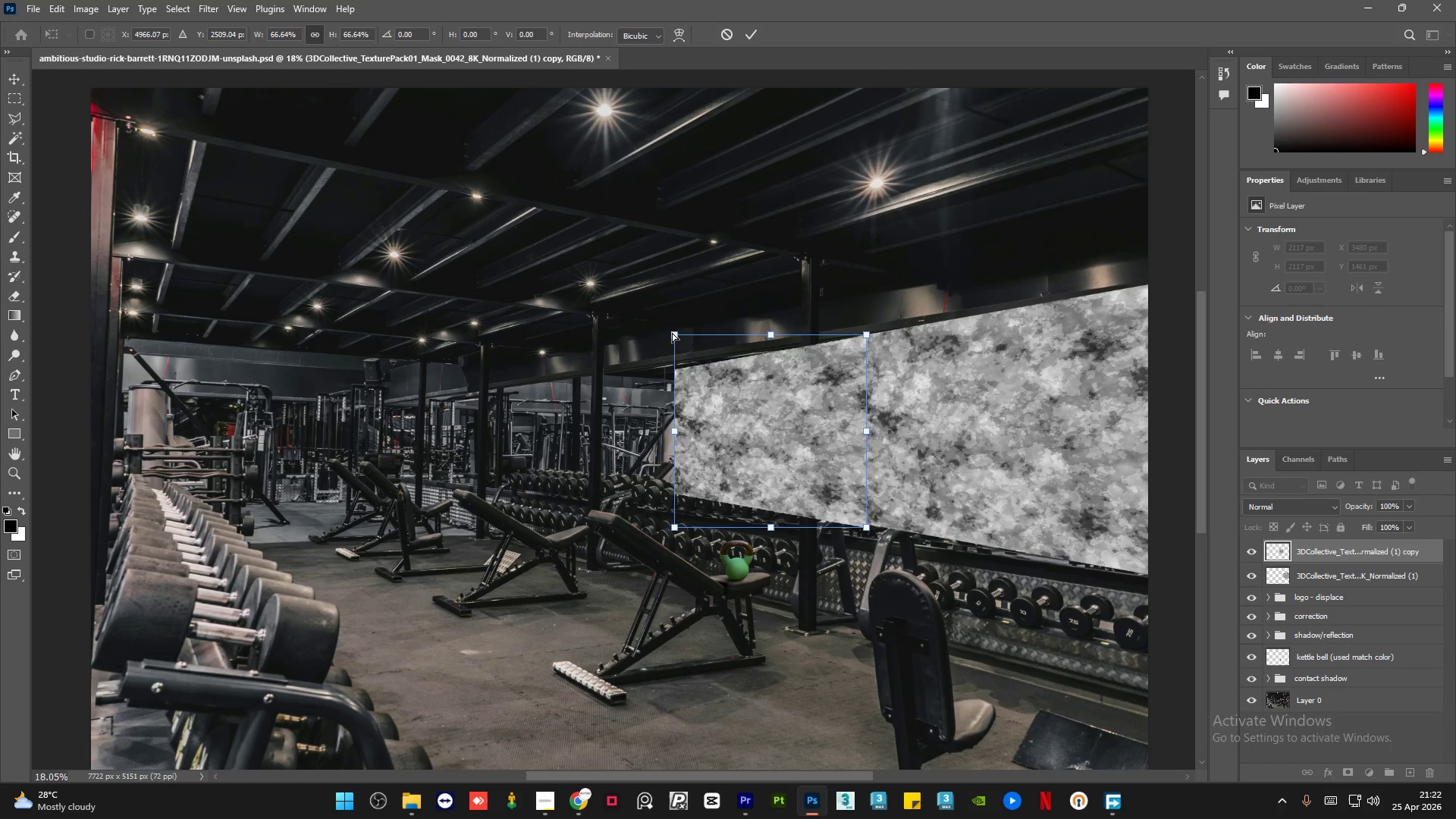 
left_click_drag(start_coordinate=[676, 334], to_coordinate=[675, 318])
 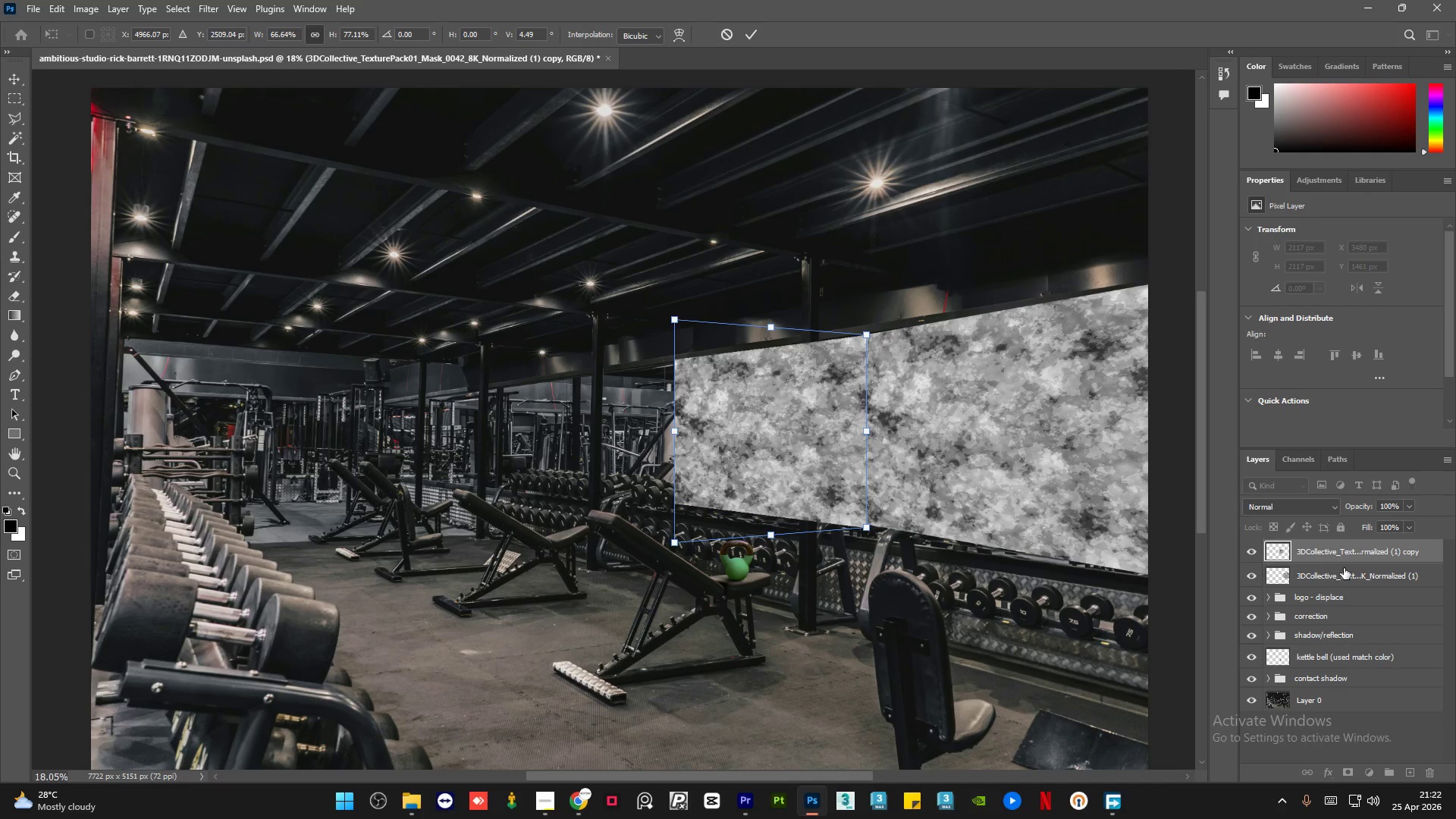 
left_click([1345, 568])
 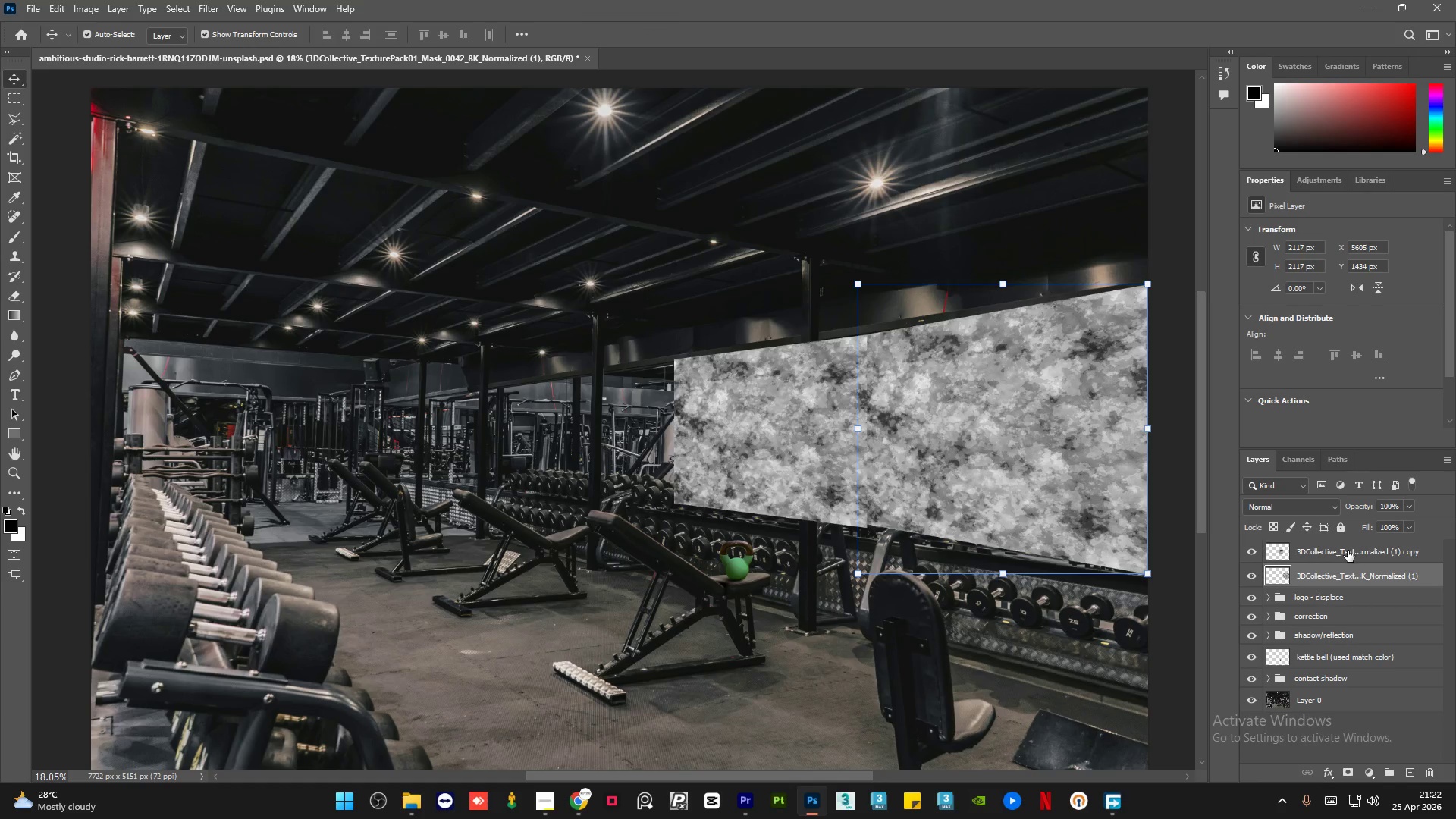 
left_click([1348, 551])
 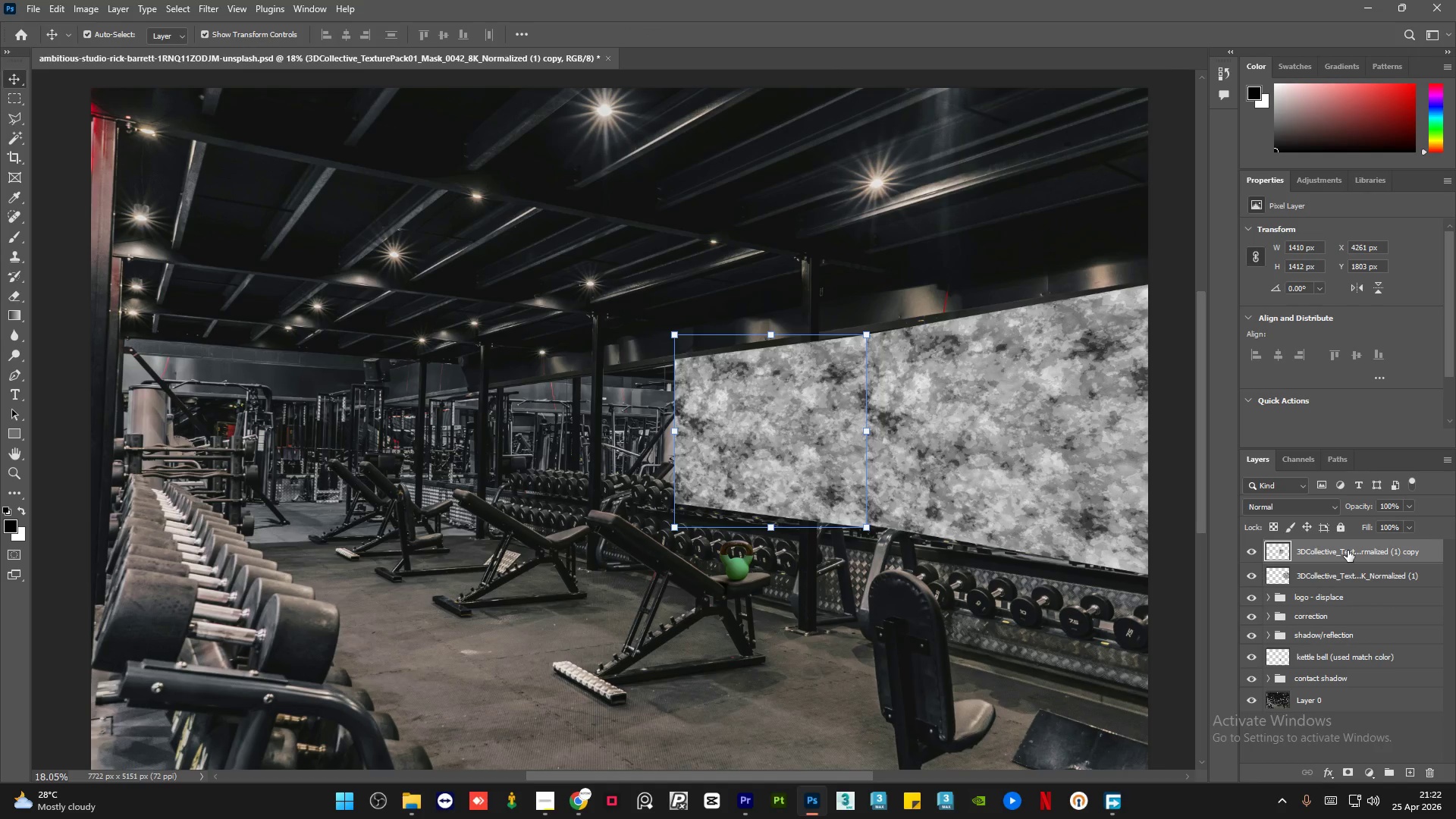 
key(Control+J)
 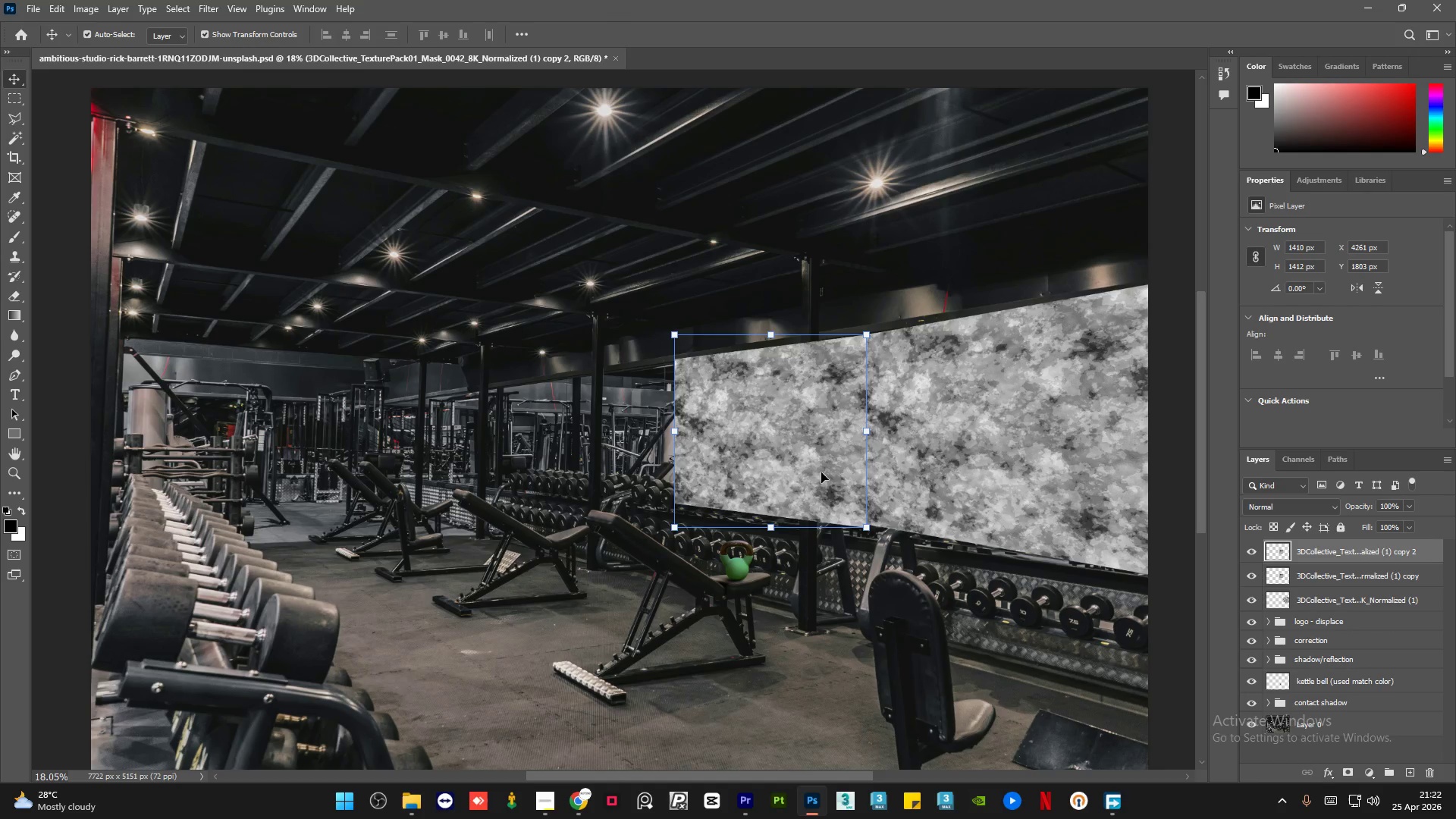 
left_click_drag(start_coordinate=[796, 455], to_coordinate=[598, 459])
 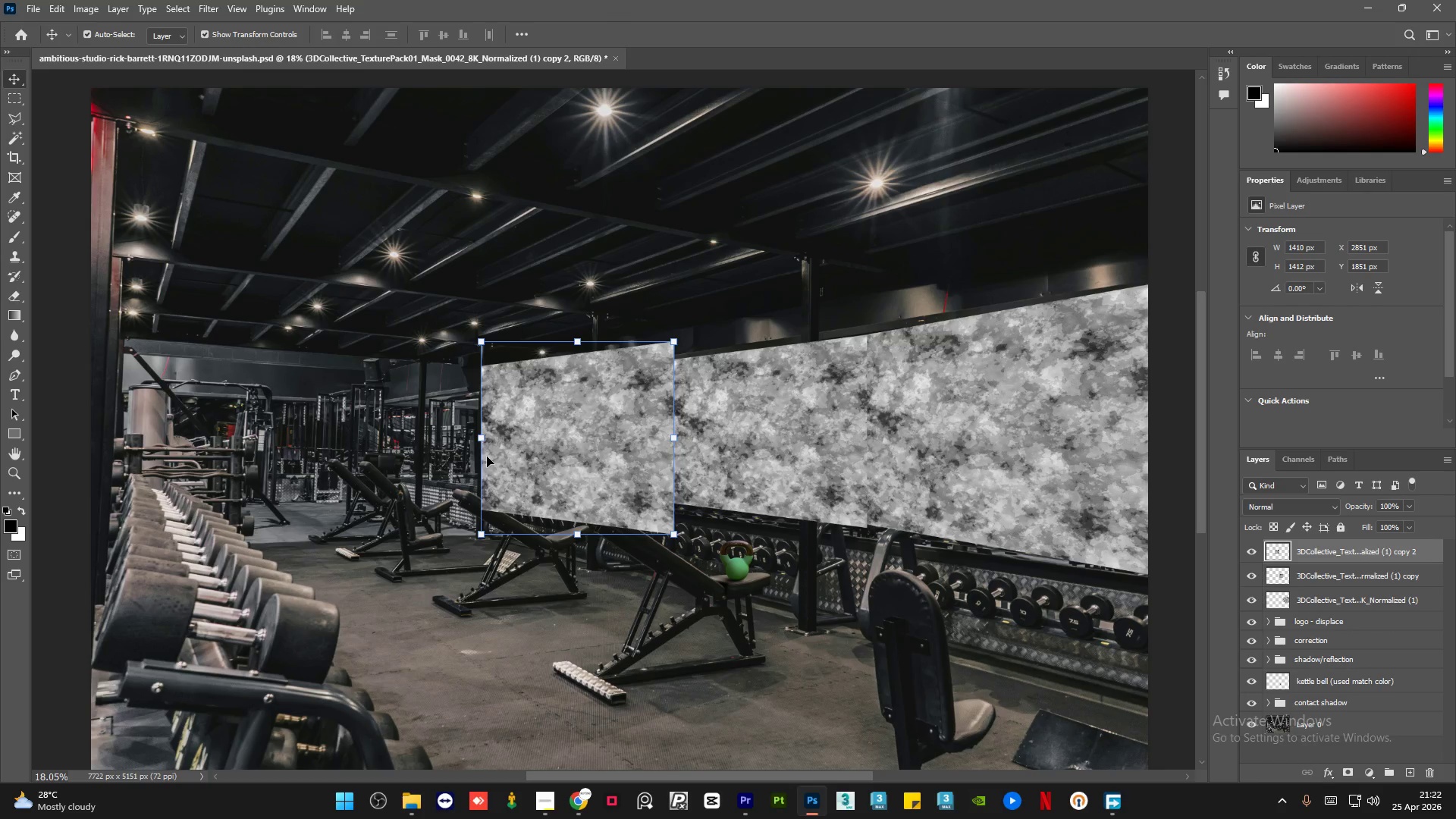 
left_click_drag(start_coordinate=[547, 466], to_coordinate=[607, 457])
 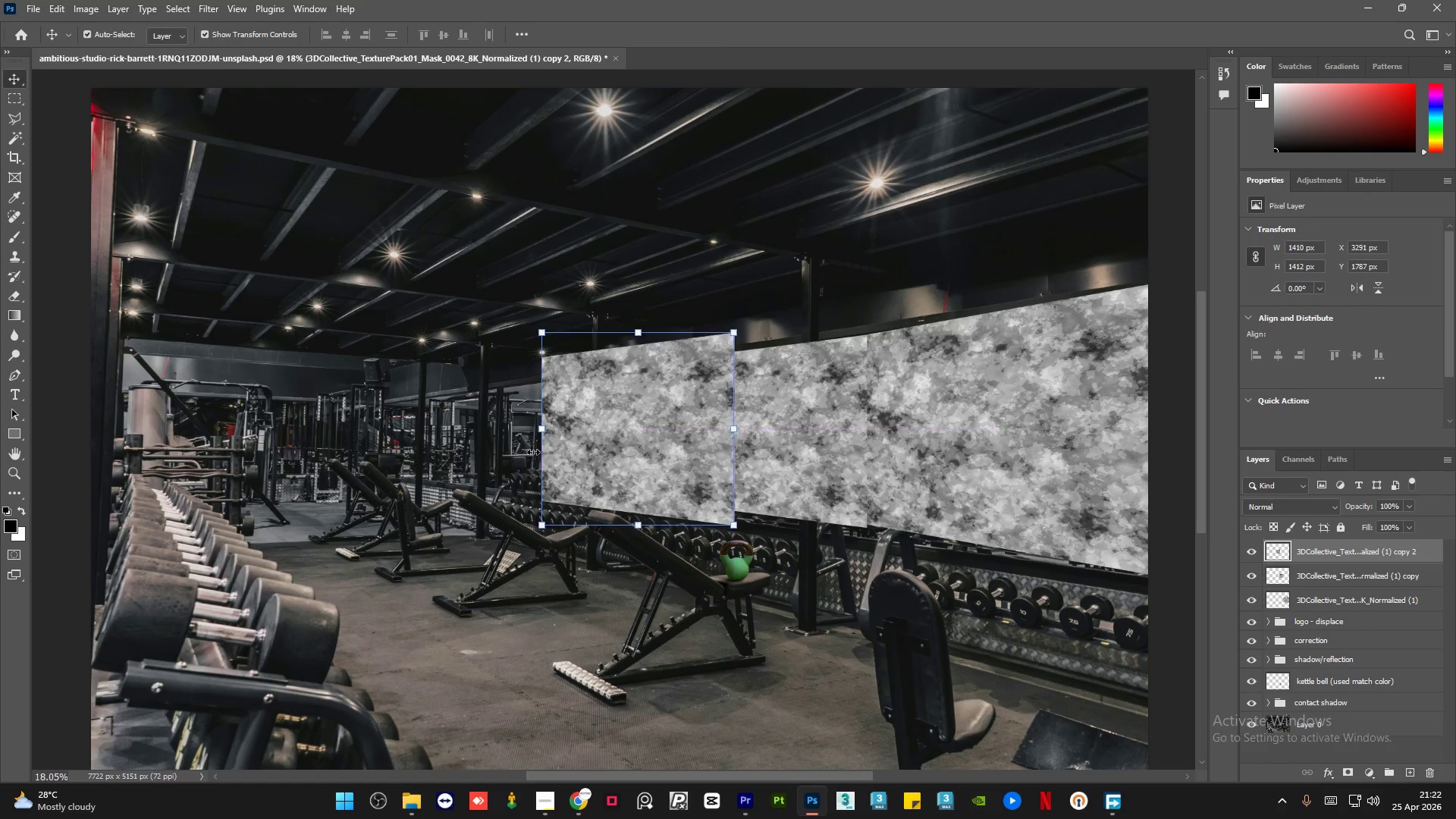 
hold_key(key=AltLeft, duration=7.25)
scroll: coordinate [465, 201], scroll_direction: up, amount: 18.0
 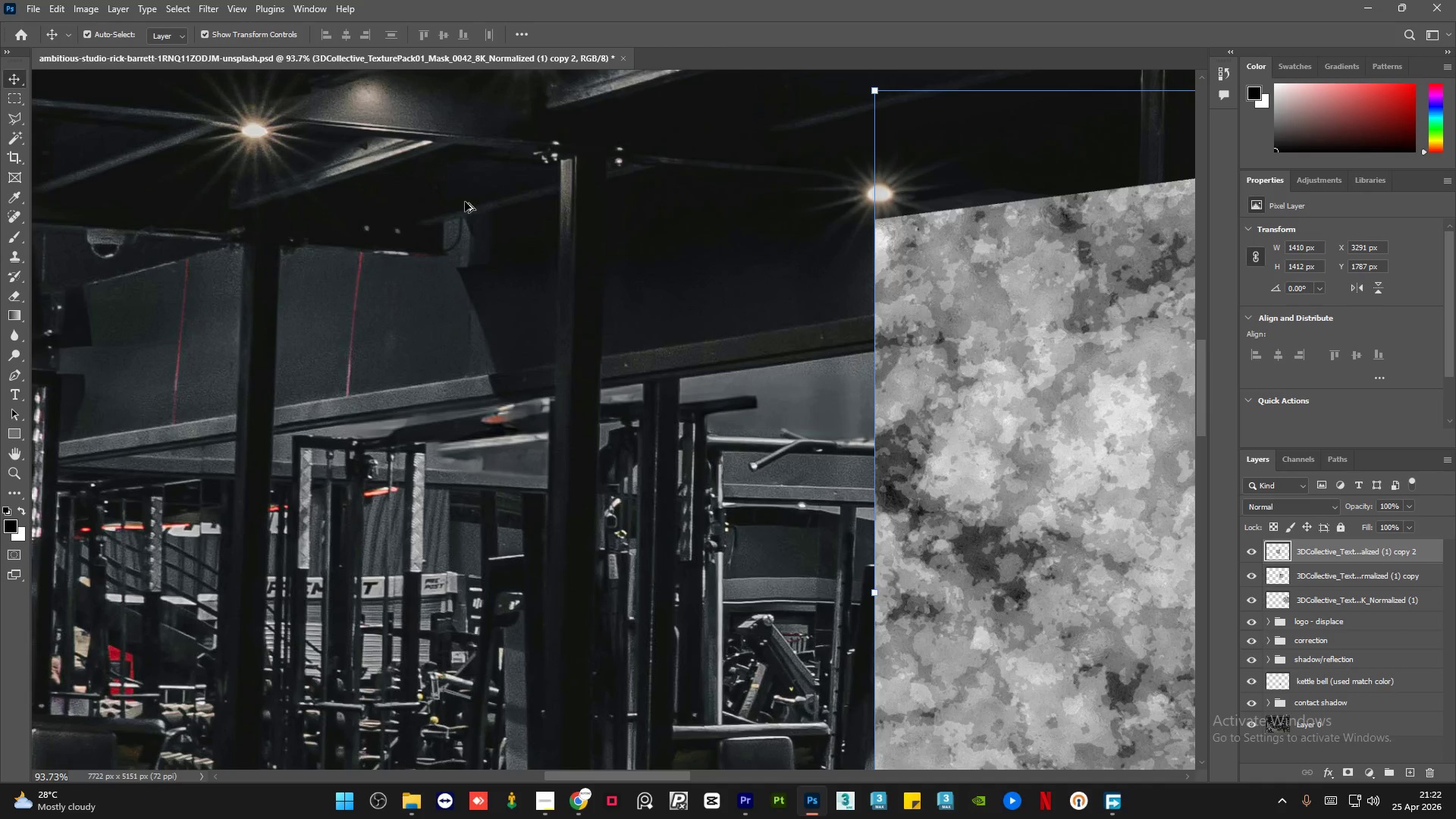 
scroll: coordinate [463, 333], scroll_direction: down, amount: 19.0
 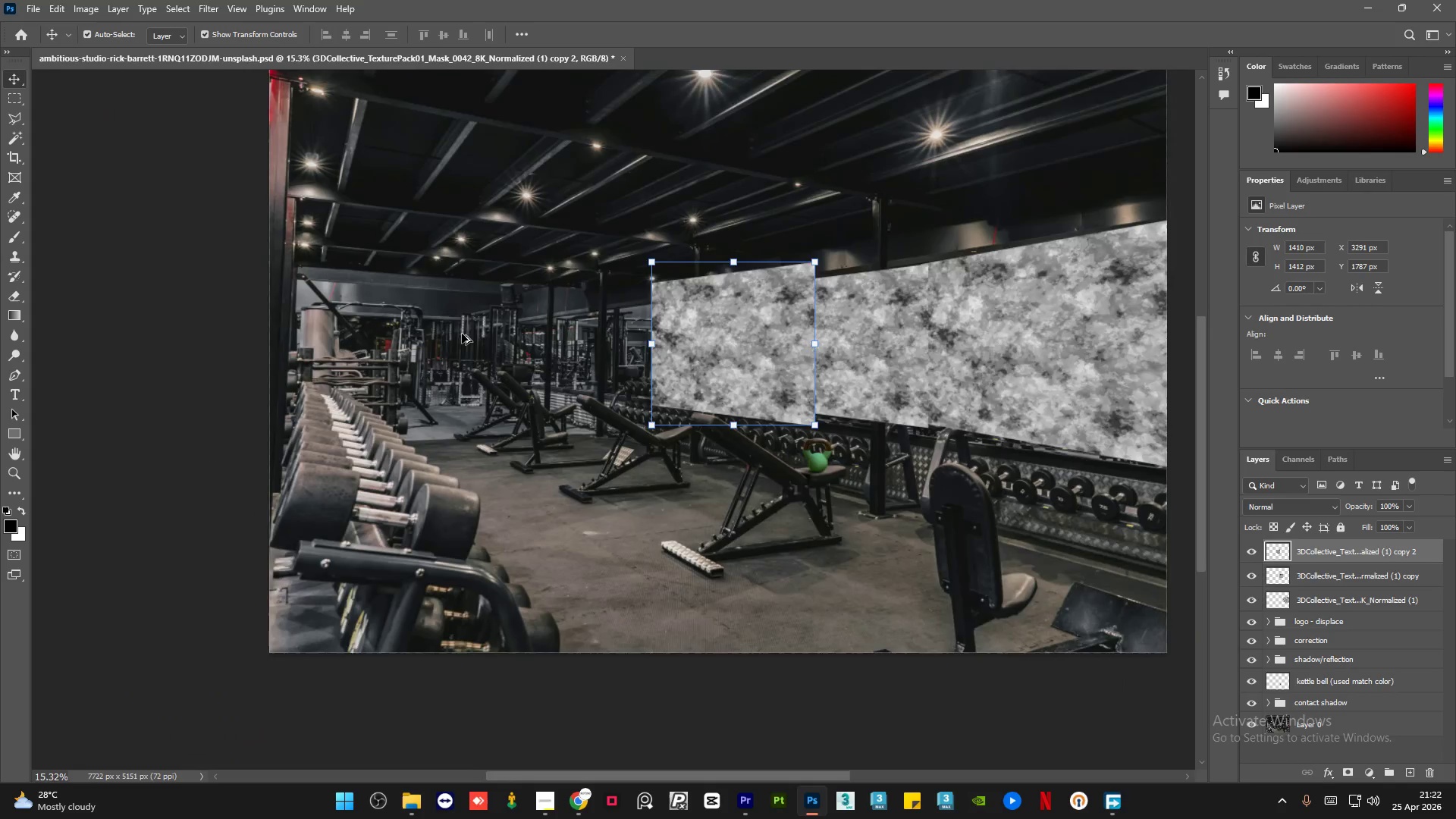 
scroll: coordinate [383, 362], scroll_direction: up, amount: 14.0
 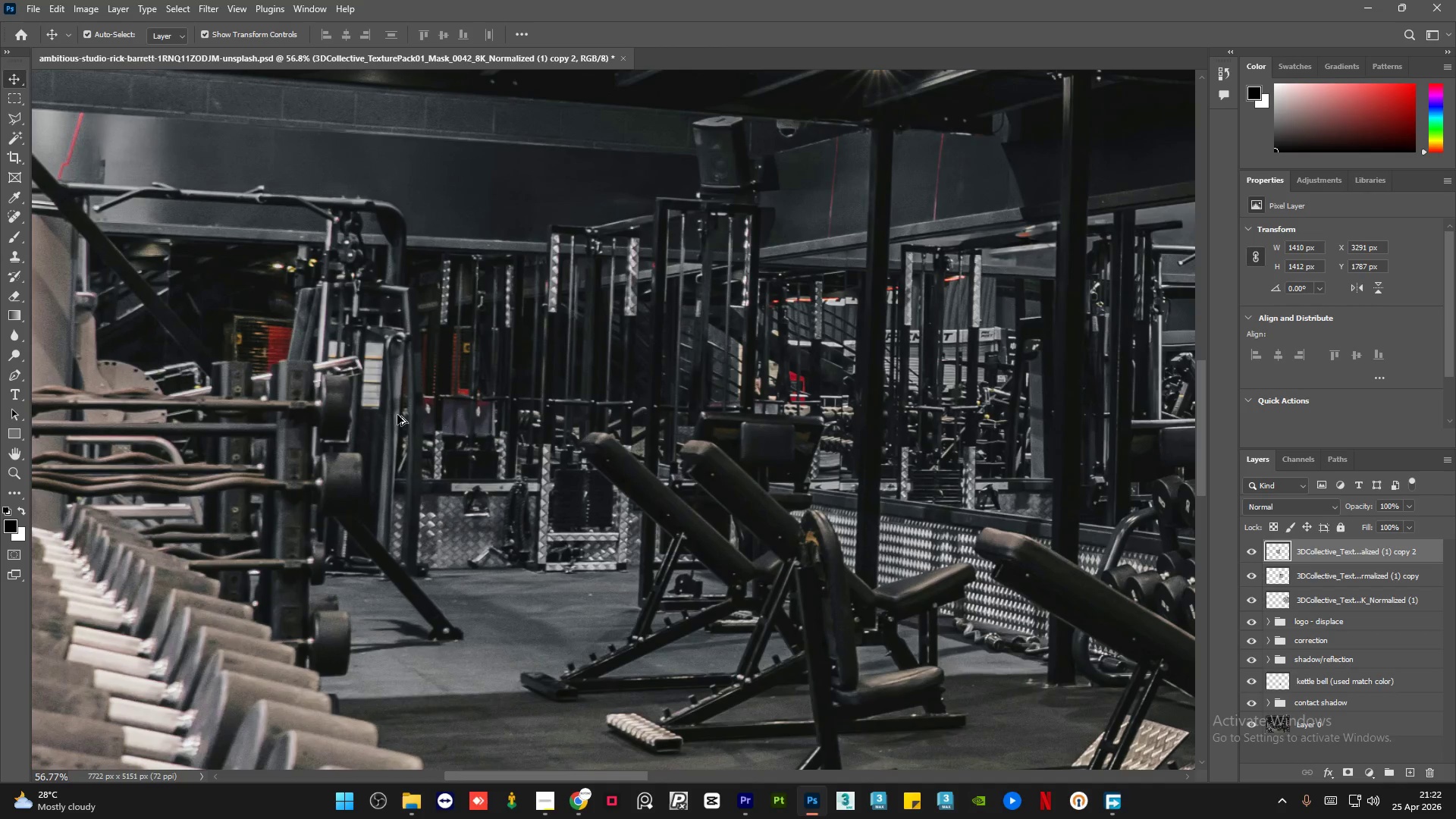 
hold_key(key=AltLeft, duration=0.5)
scroll: coordinate [406, 419], scroll_direction: down, amount: 4.0
 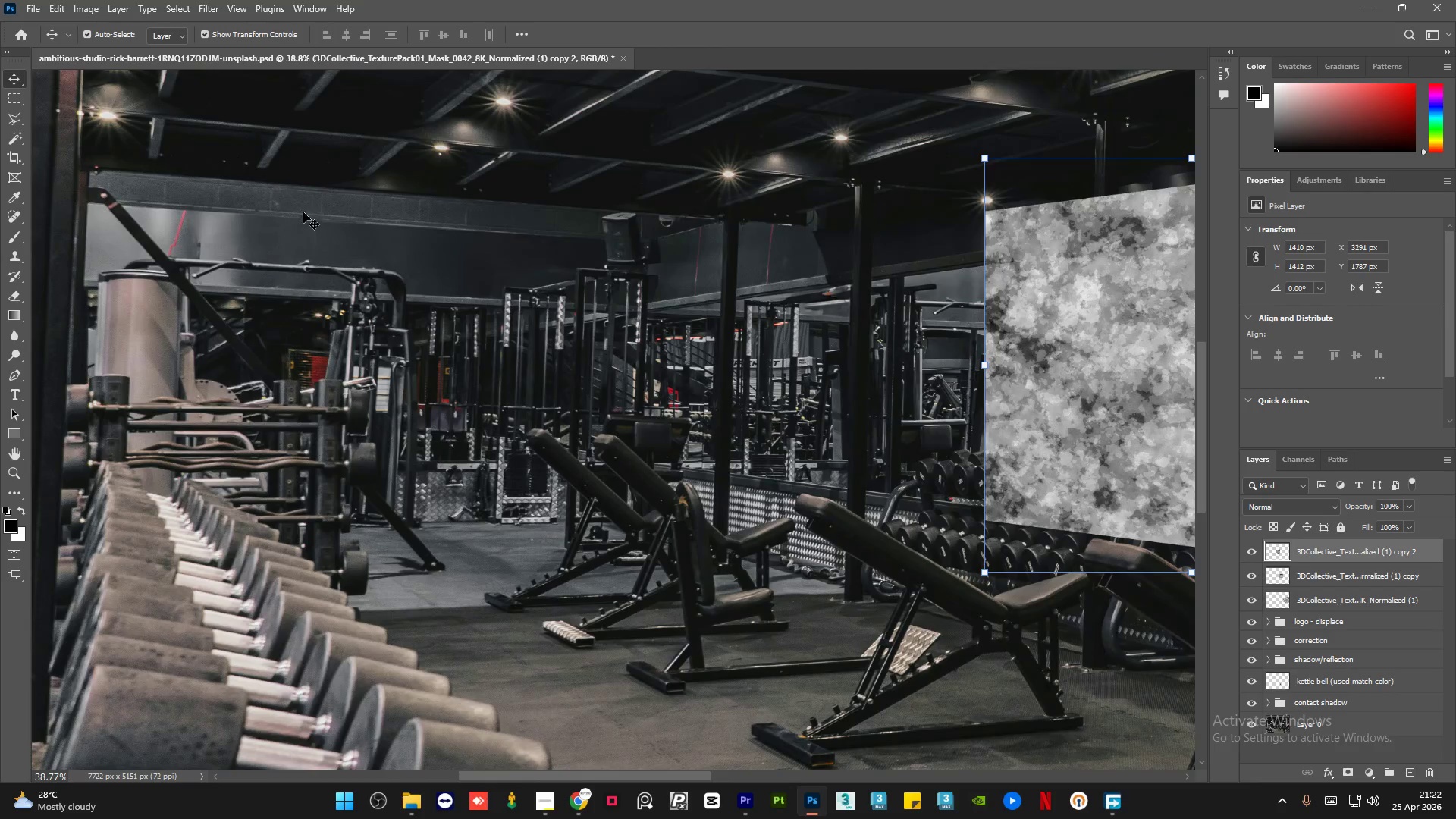 
hold_key(key=AltLeft, duration=17.27)
scroll: coordinate [135, 172], scroll_direction: up, amount: 14.0
 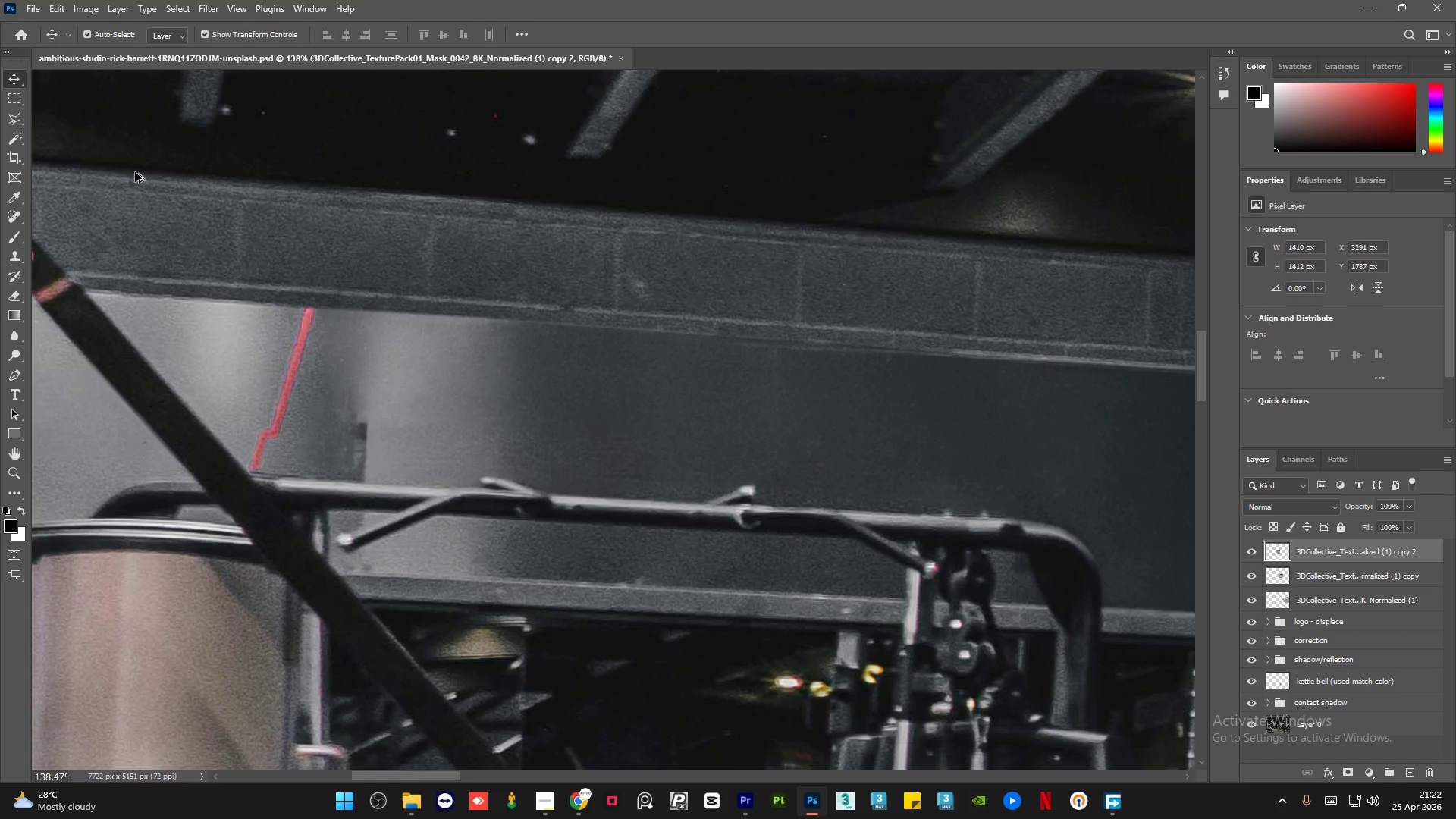 
scroll: coordinate [136, 172], scroll_direction: down, amount: 9.0
 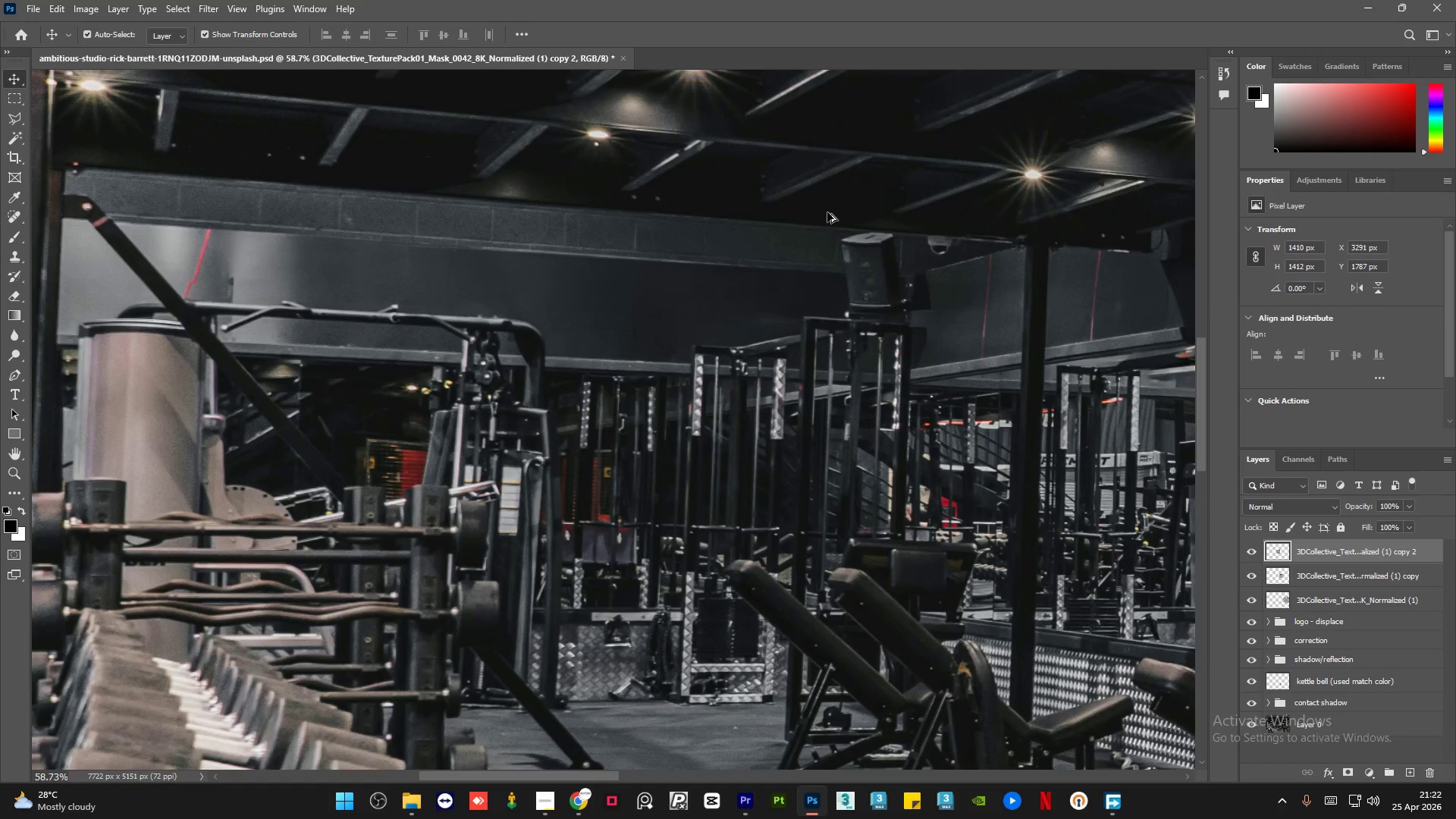 
scroll: coordinate [833, 212], scroll_direction: up, amount: 7.0
 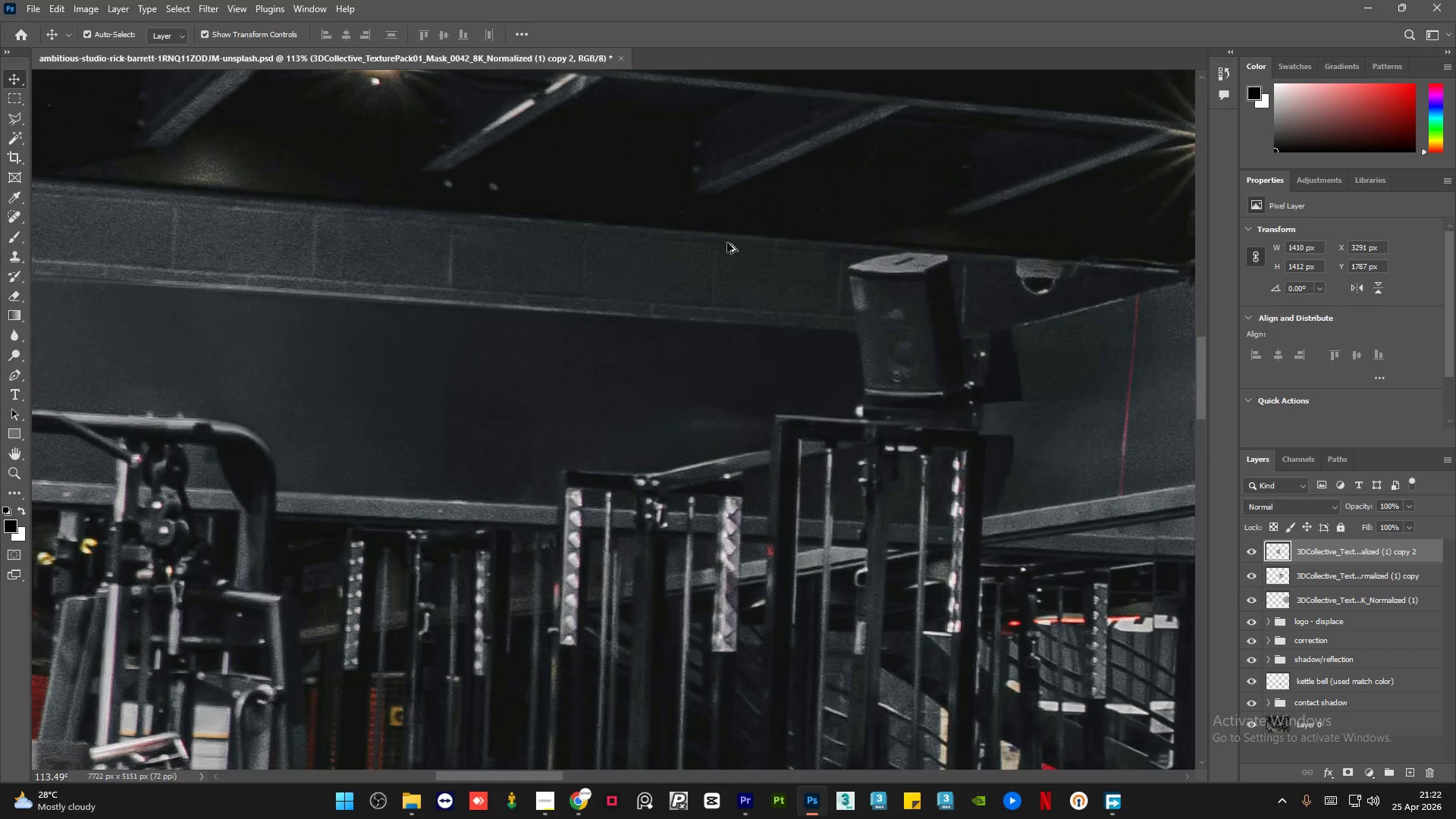 
scroll: coordinate [651, 256], scroll_direction: down, amount: 9.0
 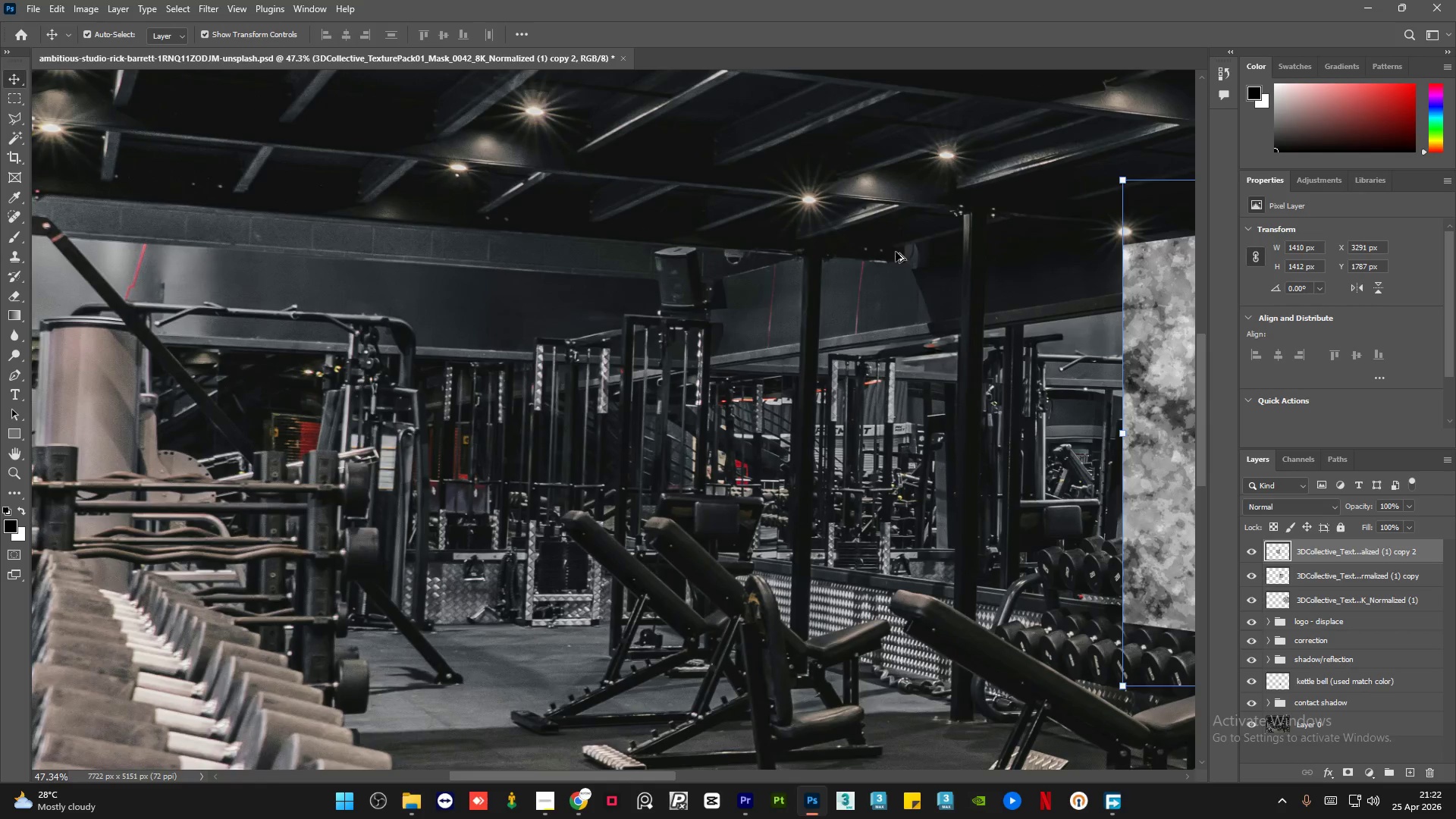 
scroll: coordinate [833, 297], scroll_direction: up, amount: 14.0
 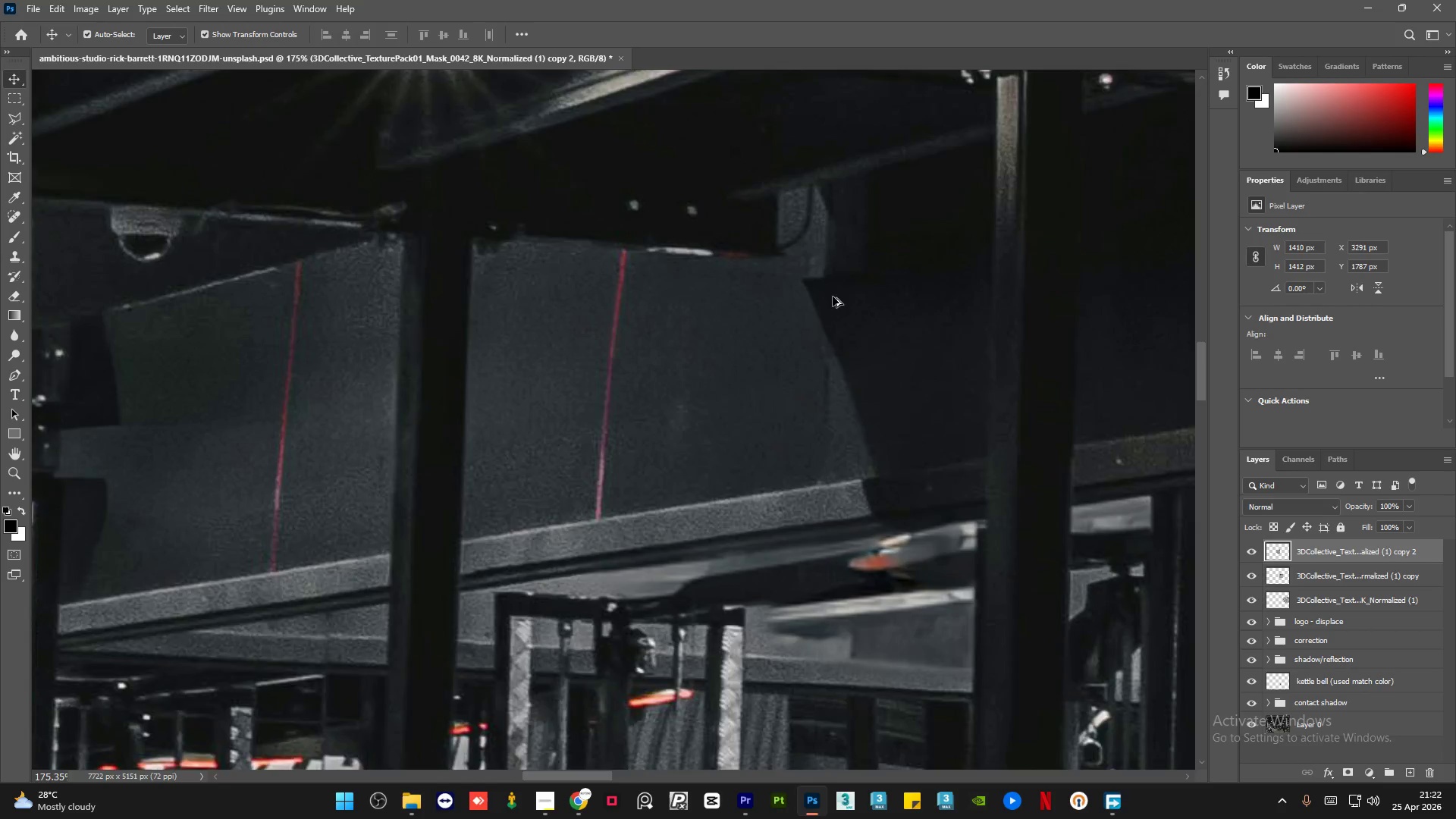 
scroll: coordinate [826, 303], scroll_direction: down, amount: 15.0
 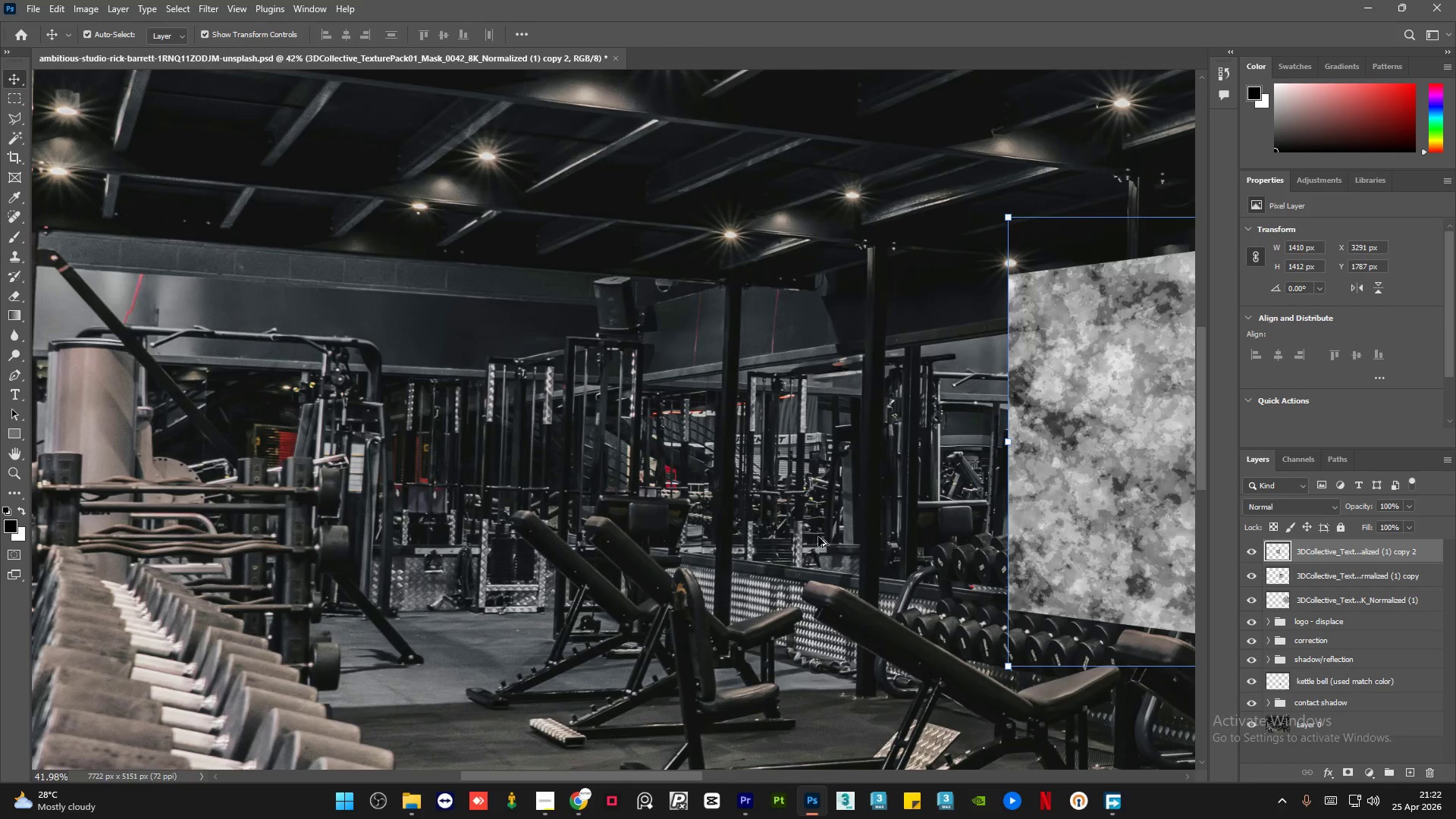 
scroll: coordinate [343, 670], scroll_direction: up, amount: 15.0
 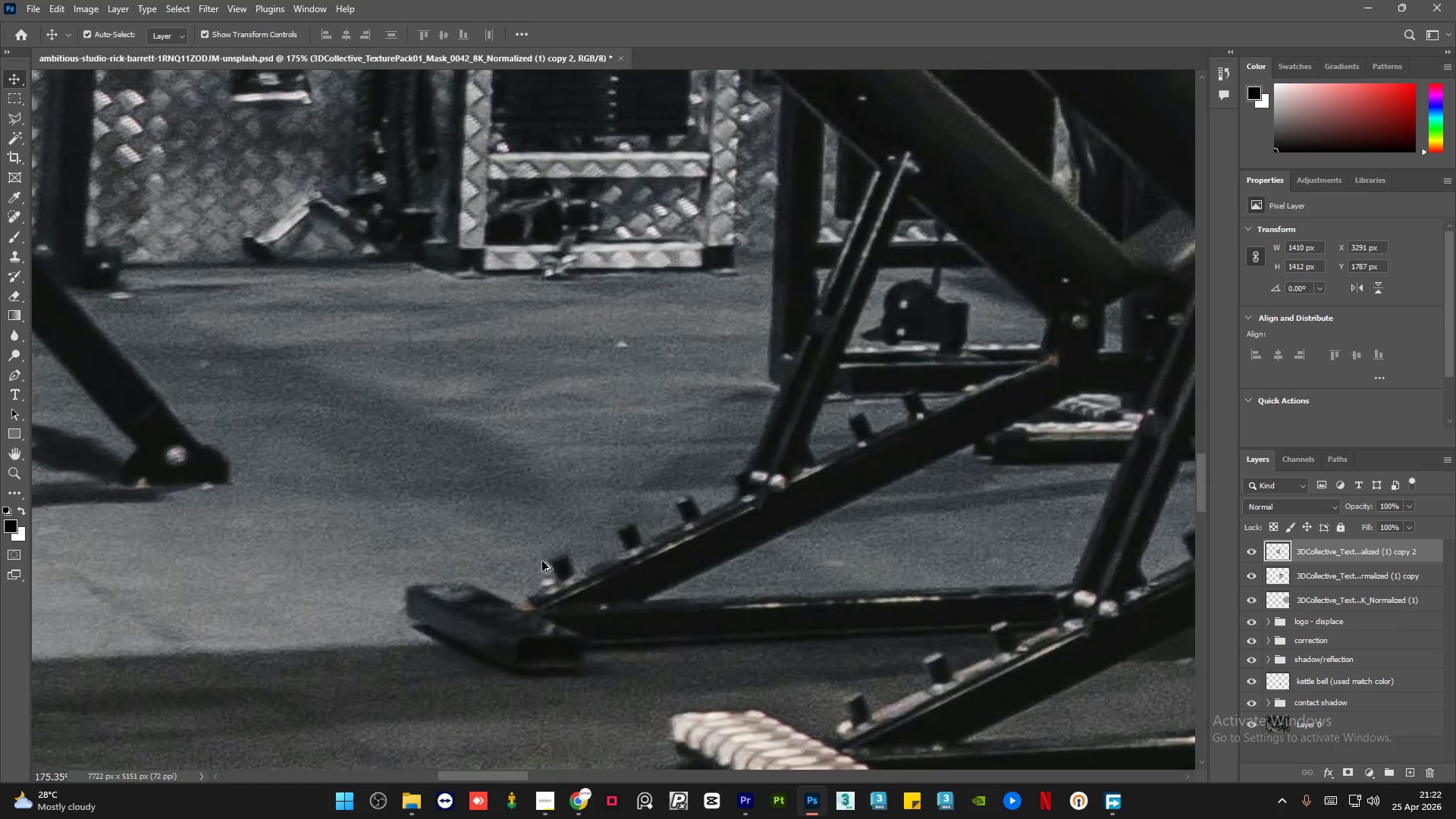 
scroll: coordinate [572, 570], scroll_direction: down, amount: 9.0
 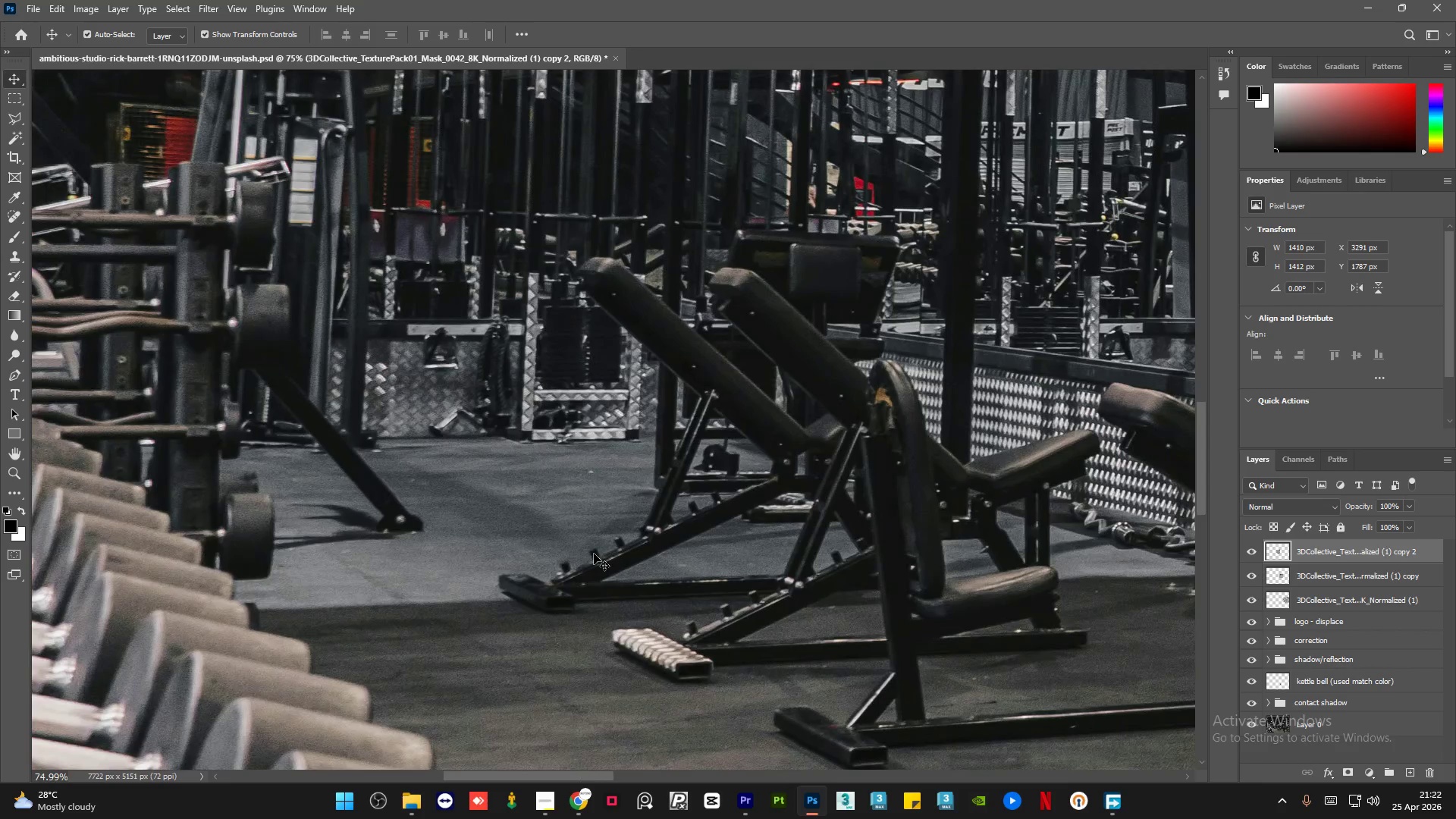 
hold_key(key=AltLeft, duration=3.62)
scroll: coordinate [491, 454], scroll_direction: down, amount: 16.0
 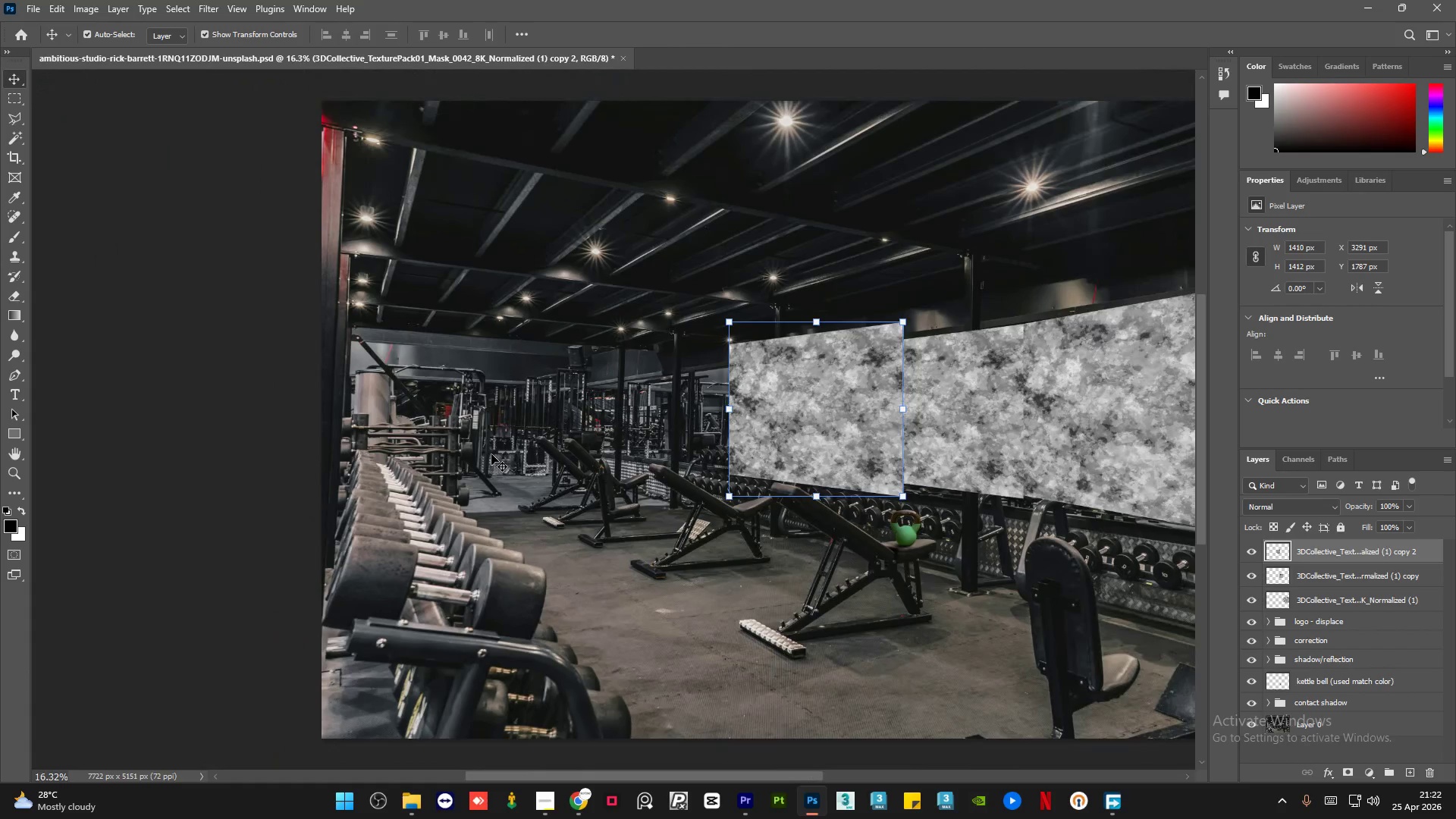 
hold_key(key=AltLeft, duration=0.56)
 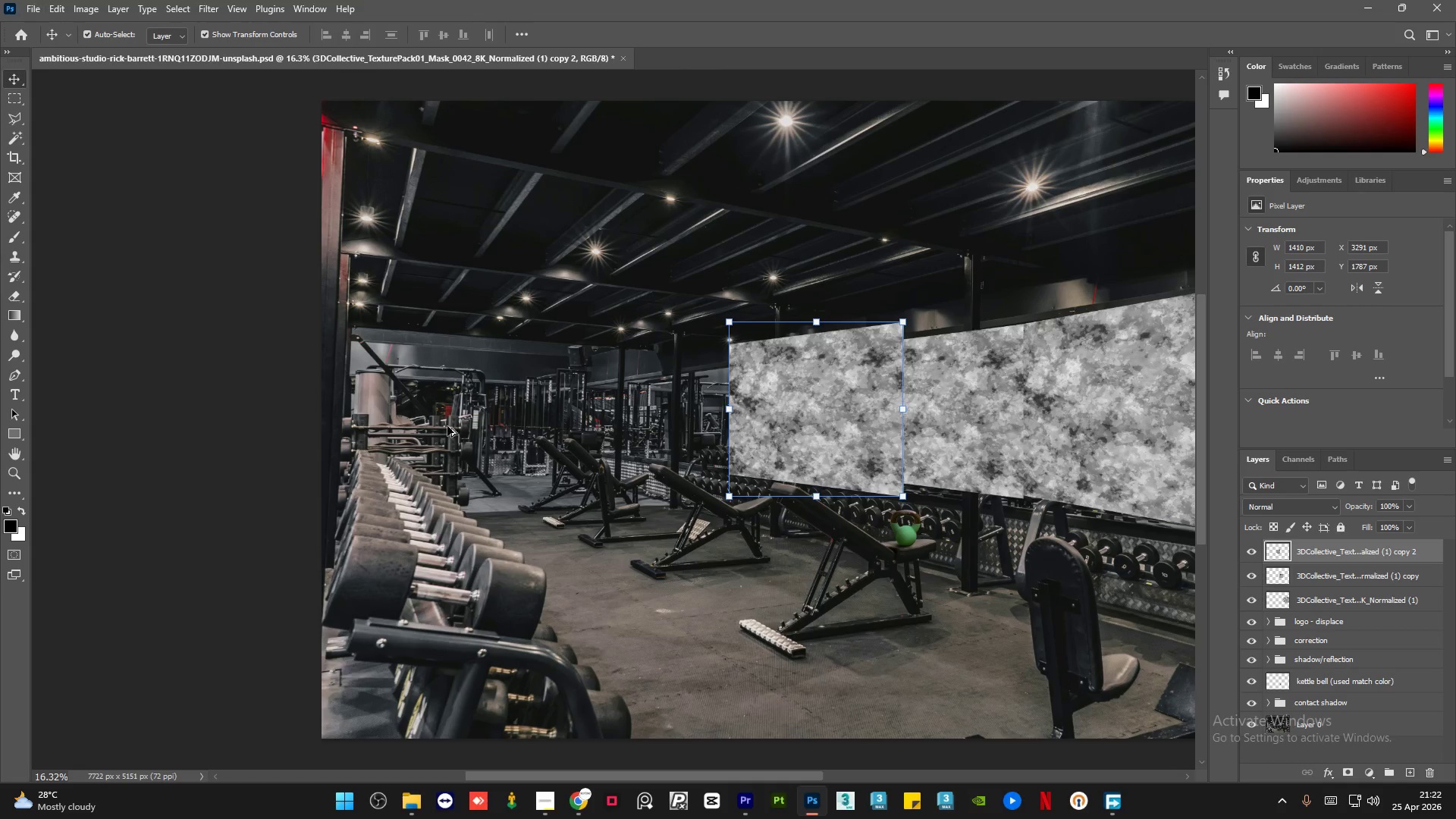 
hold_key(key=AltLeft, duration=2.16)
scroll: coordinate [357, 426], scroll_direction: up, amount: 17.0
 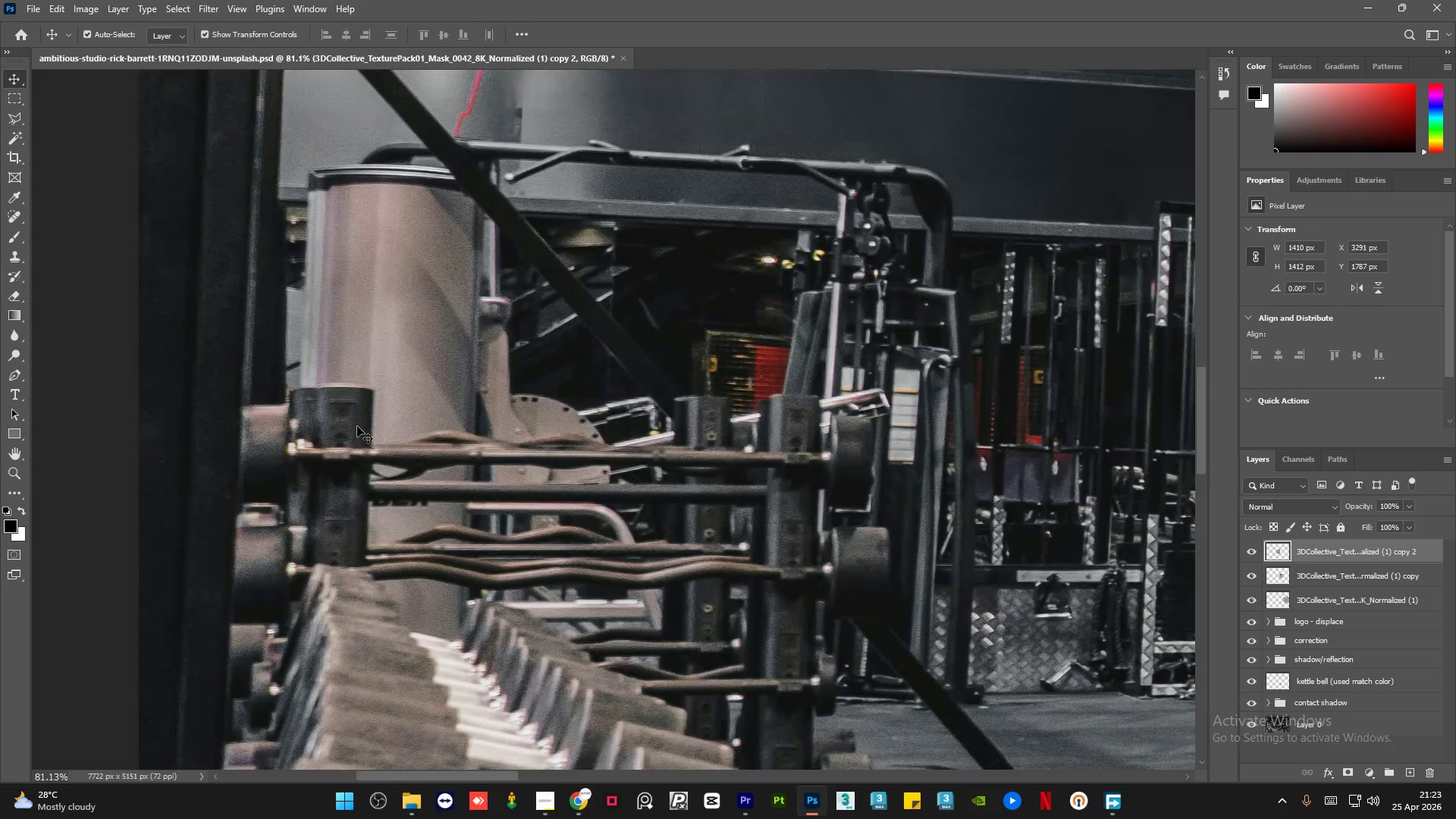 
hold_key(key=AltLeft, duration=13.34)
scroll: coordinate [547, 399], scroll_direction: down, amount: 21.0
 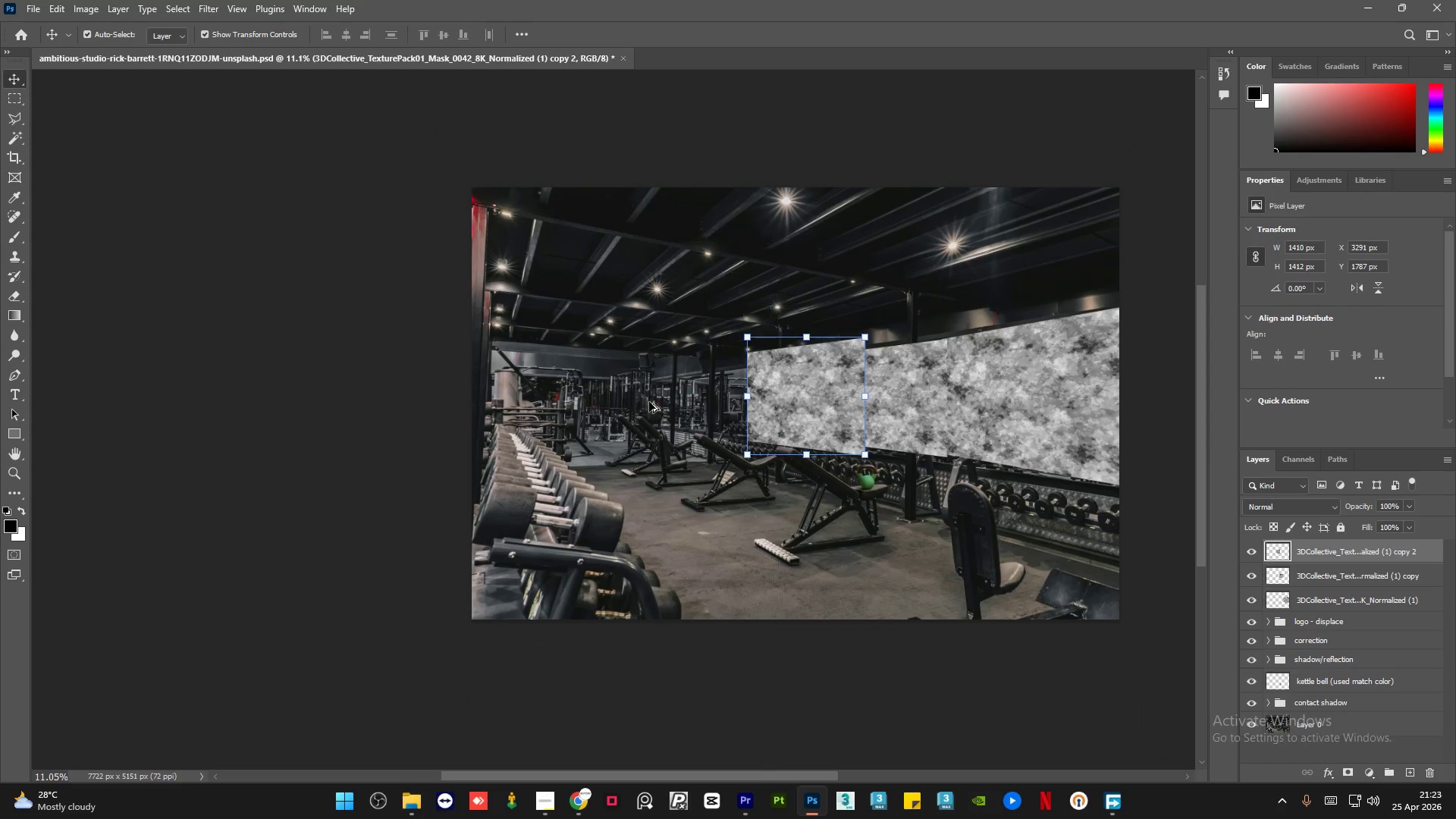 
scroll: coordinate [543, 610], scroll_direction: up, amount: 22.0
 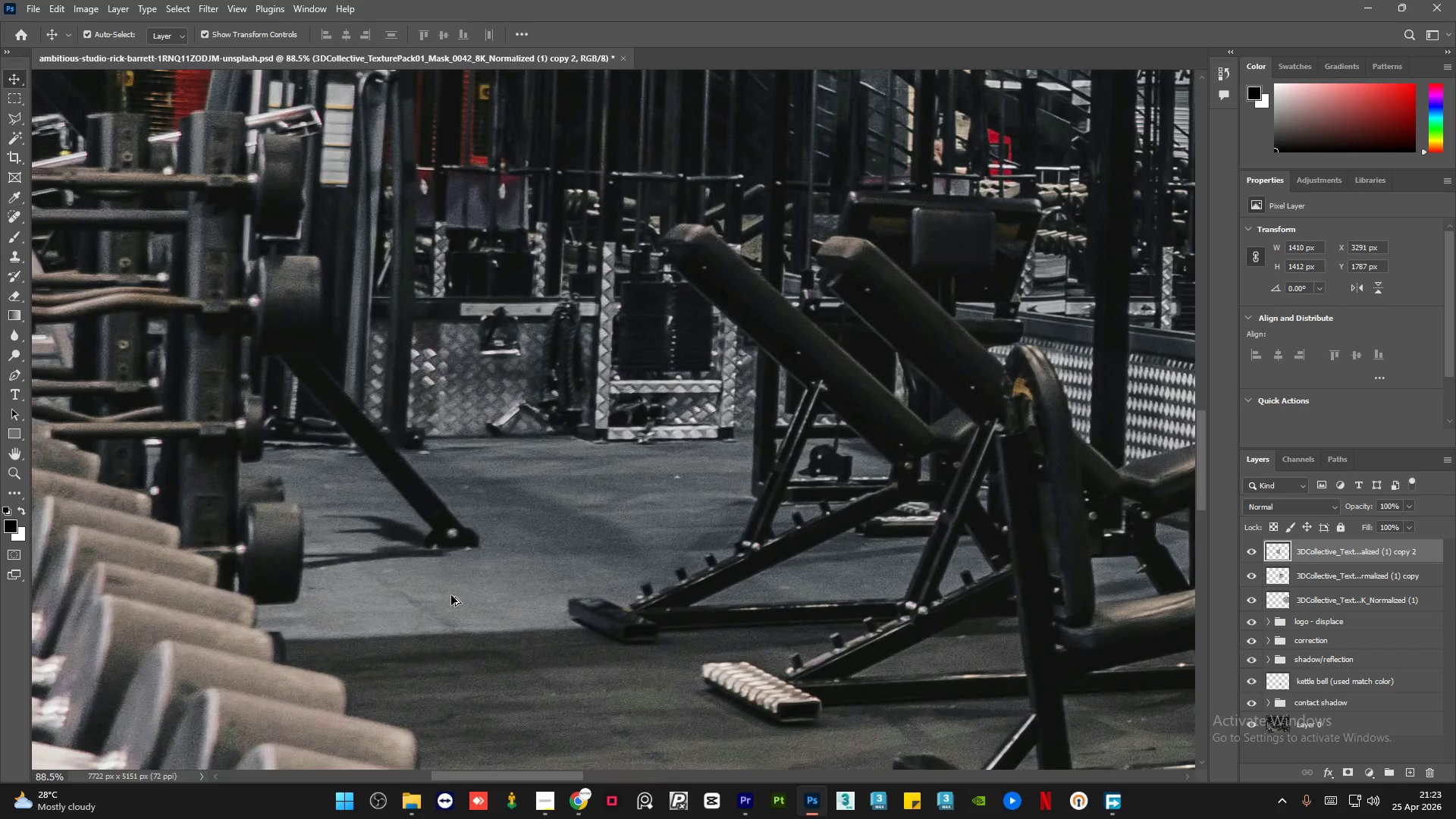 
scroll: coordinate [796, 568], scroll_direction: down, amount: 8.0
 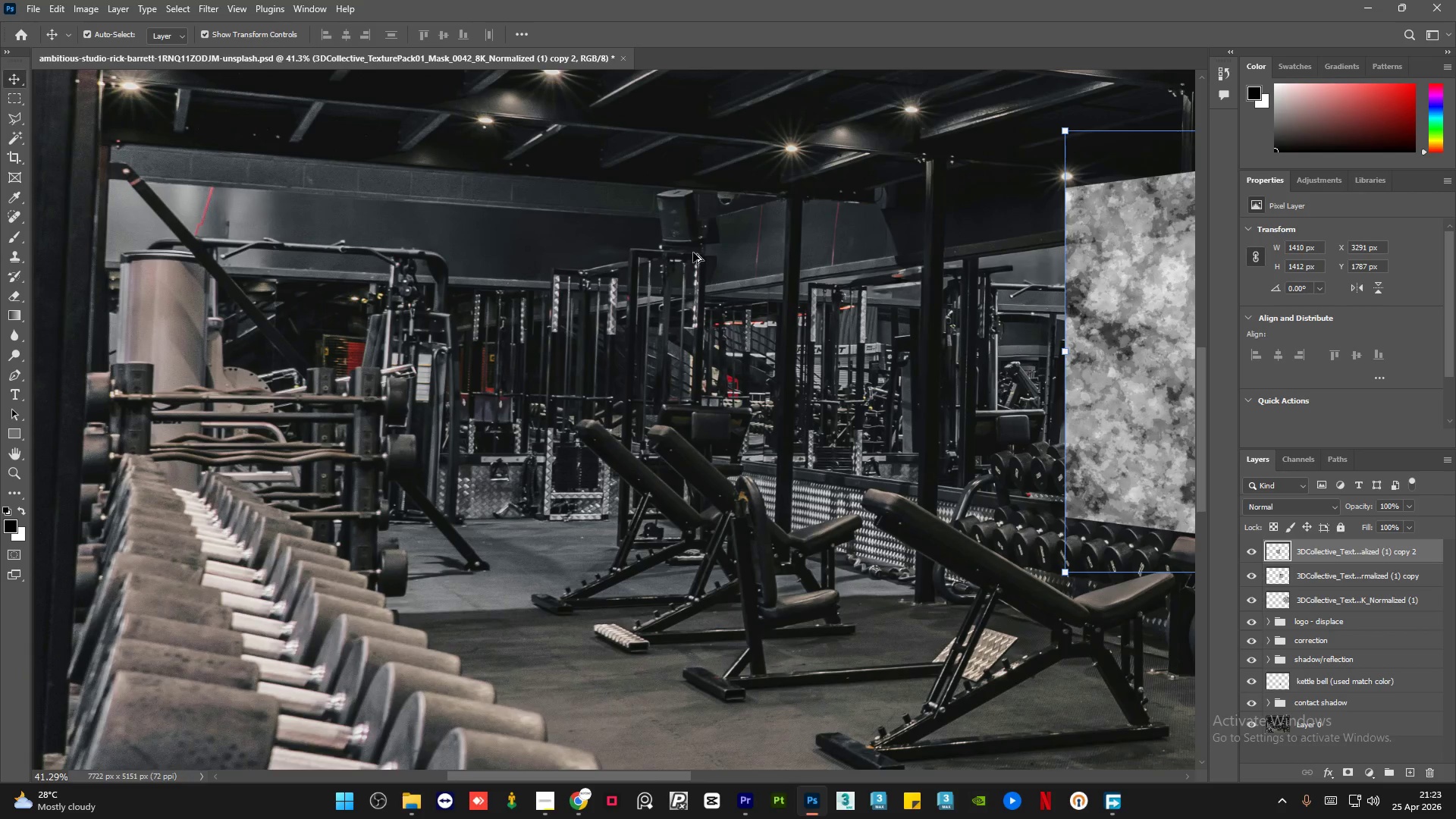 
scroll: coordinate [810, 177], scroll_direction: up, amount: 10.0
 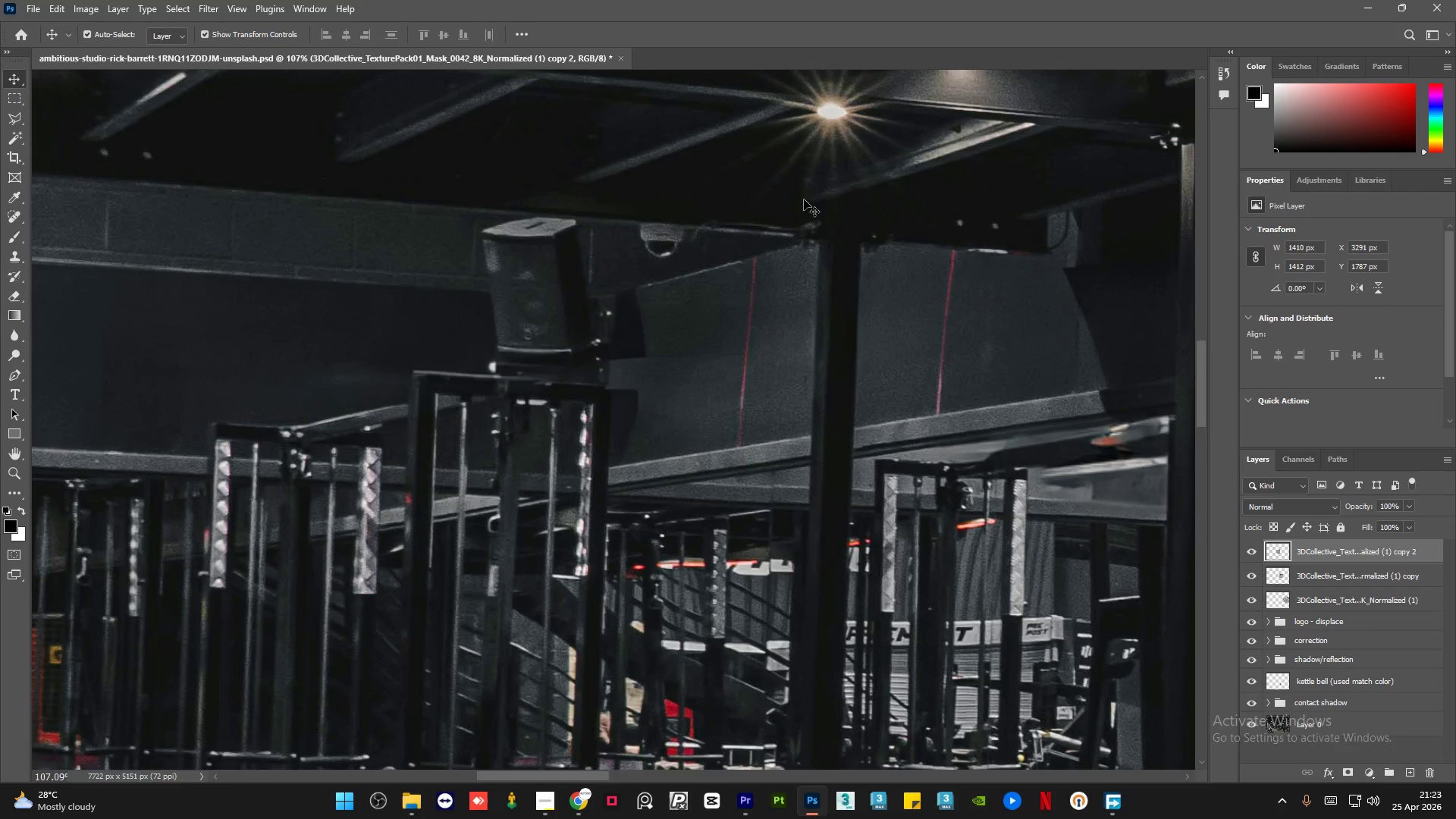 
hold_key(key=AltLeft, duration=3.45)
scroll: coordinate [755, 294], scroll_direction: down, amount: 11.0
 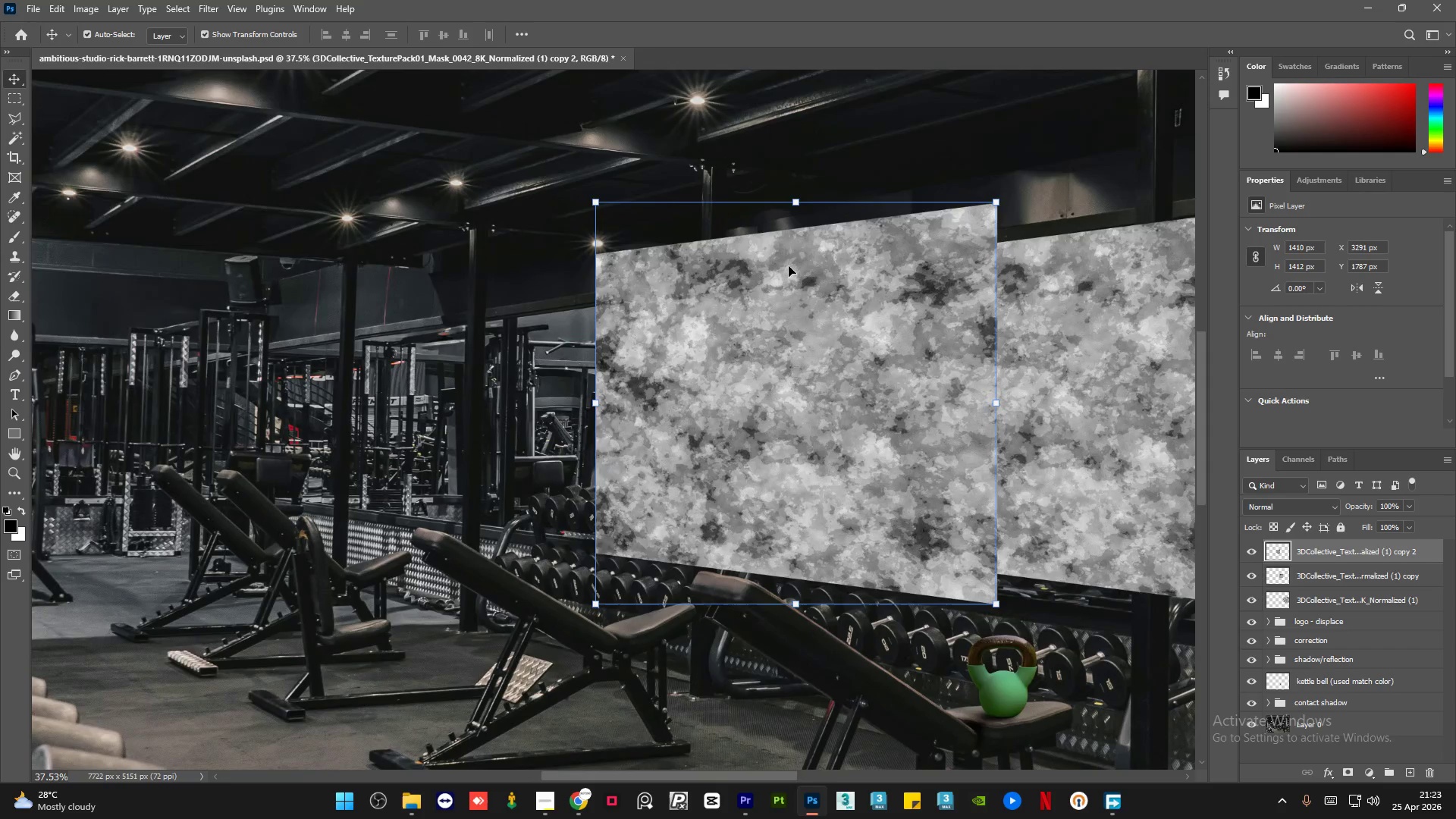 
hold_key(key=AltLeft, duration=0.33)
 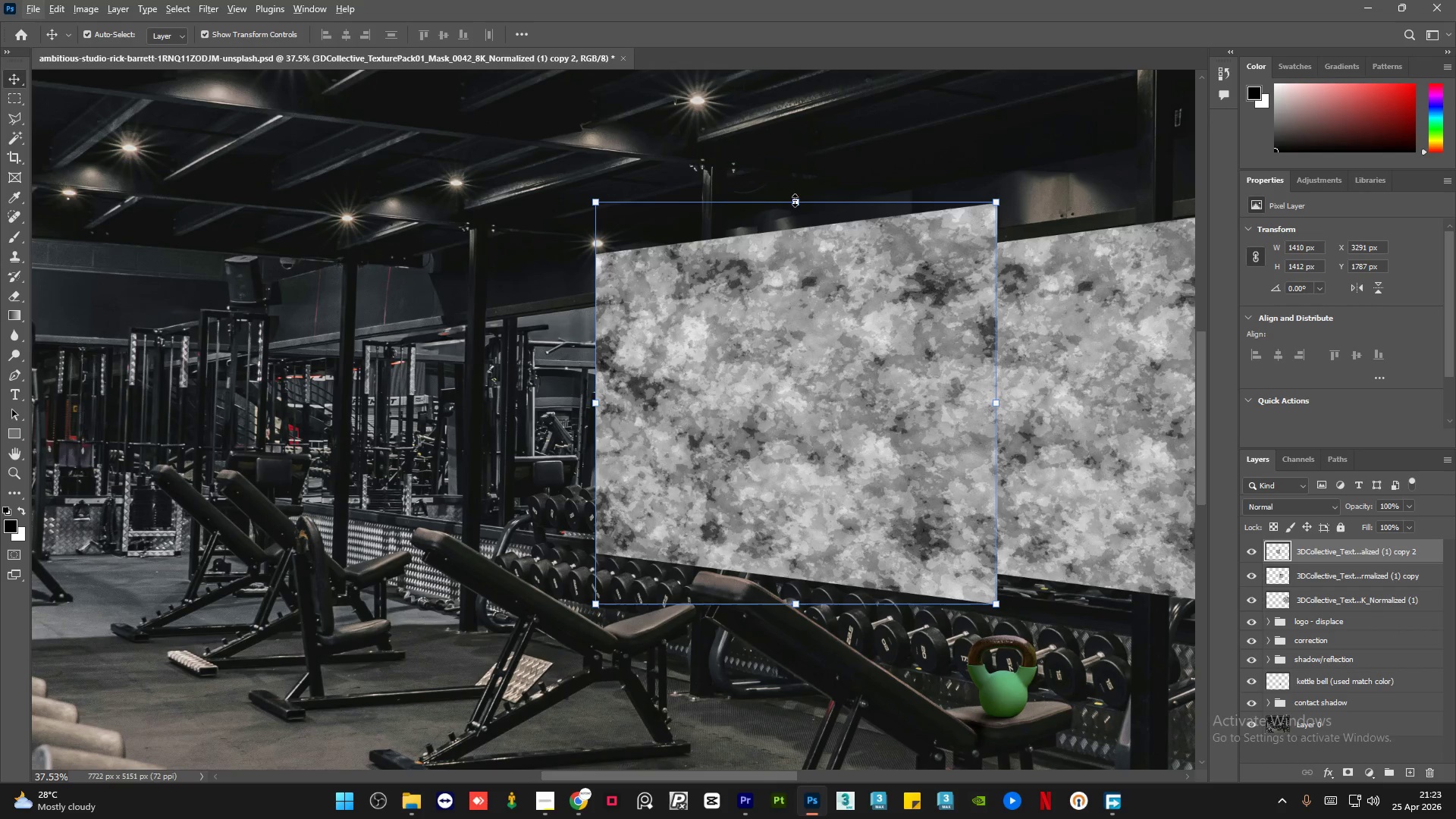 
left_click_drag(start_coordinate=[795, 200], to_coordinate=[789, 243])
 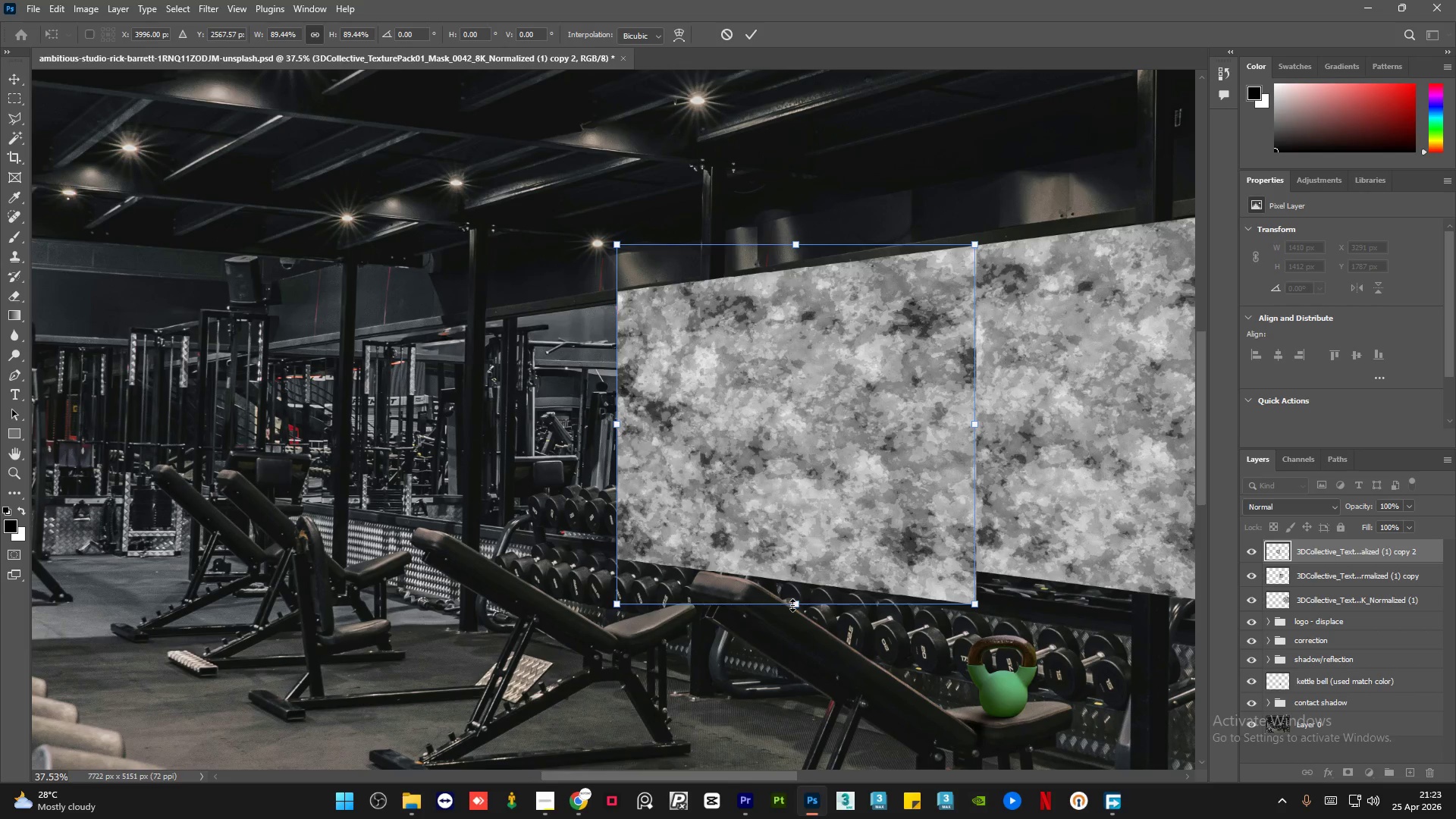 
left_click_drag(start_coordinate=[797, 605], to_coordinate=[795, 576])
 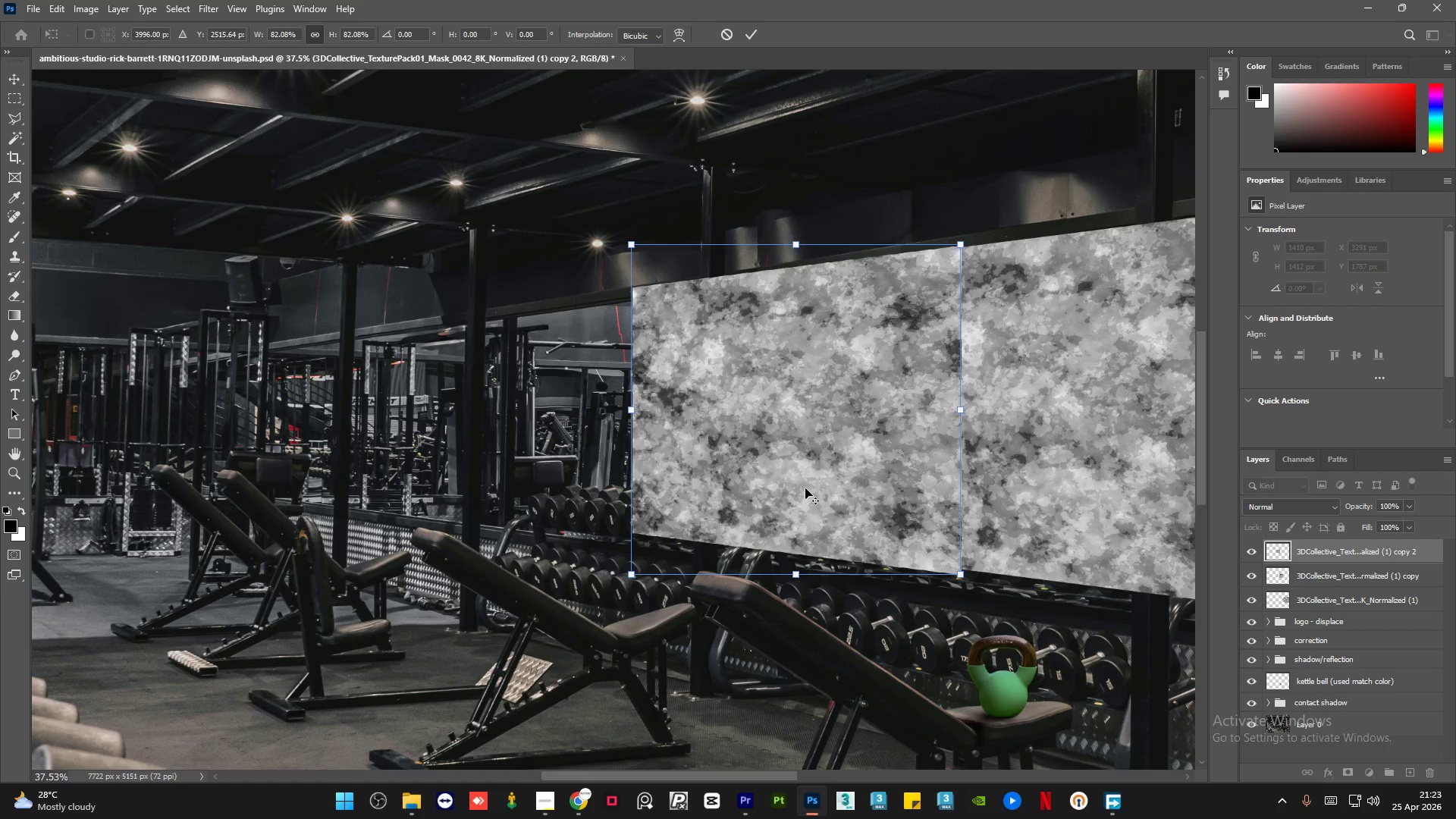 
hold_key(key=AltLeft, duration=2.11)
scroll: coordinate [711, 463], scroll_direction: down, amount: 14.0
 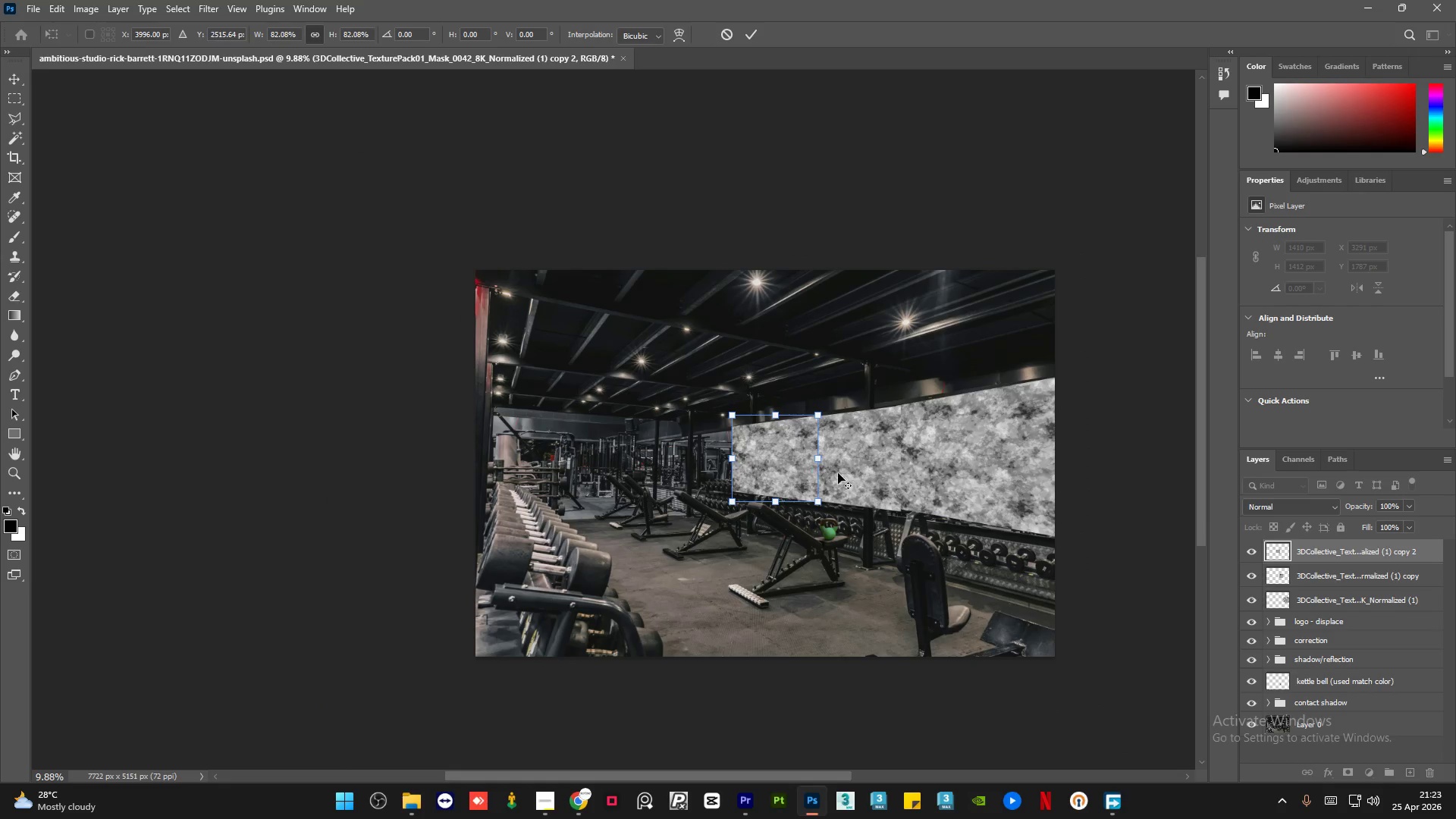 
scroll: coordinate [843, 474], scroll_direction: up, amount: 6.0
 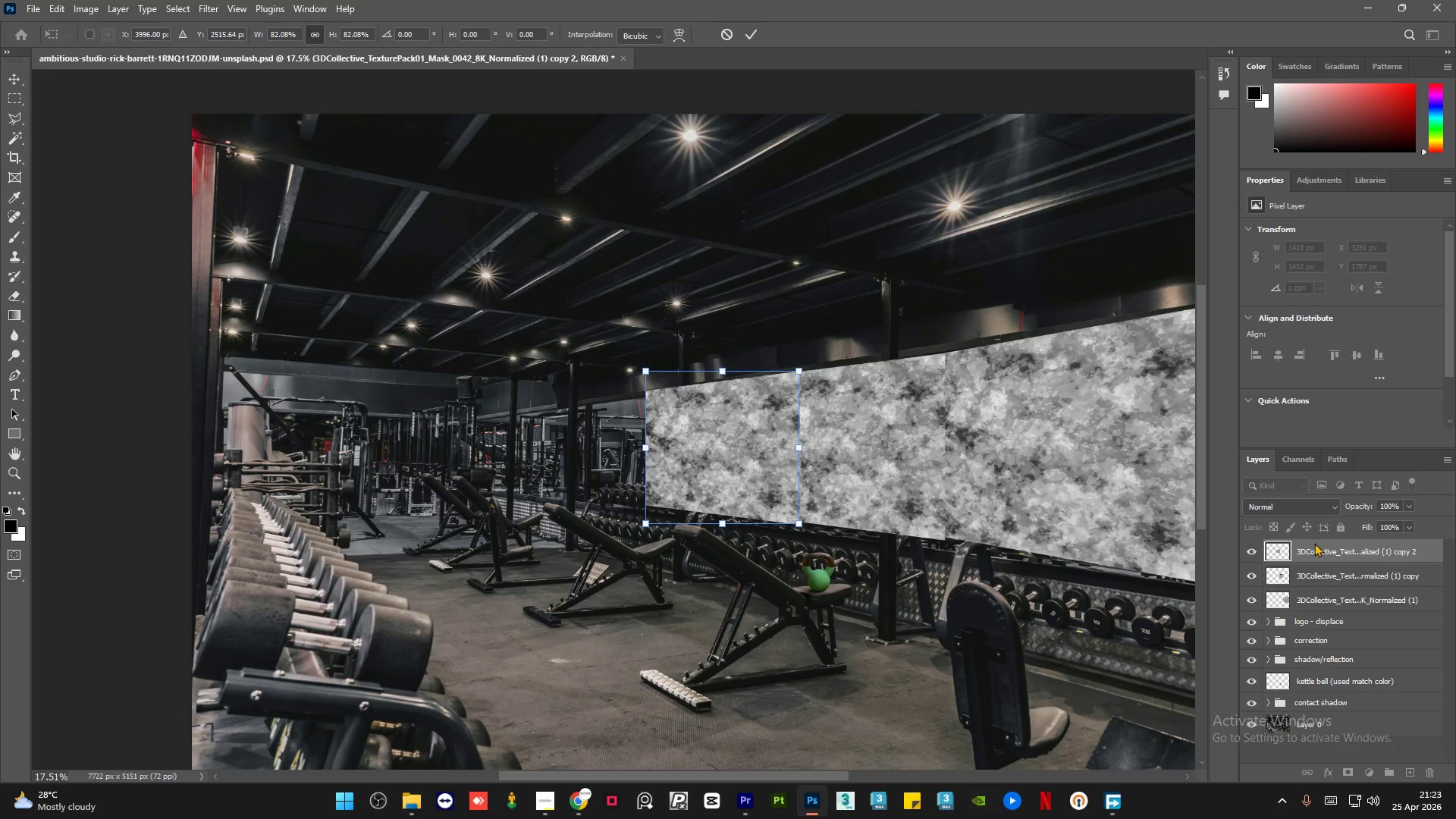 
key(Control+J)
 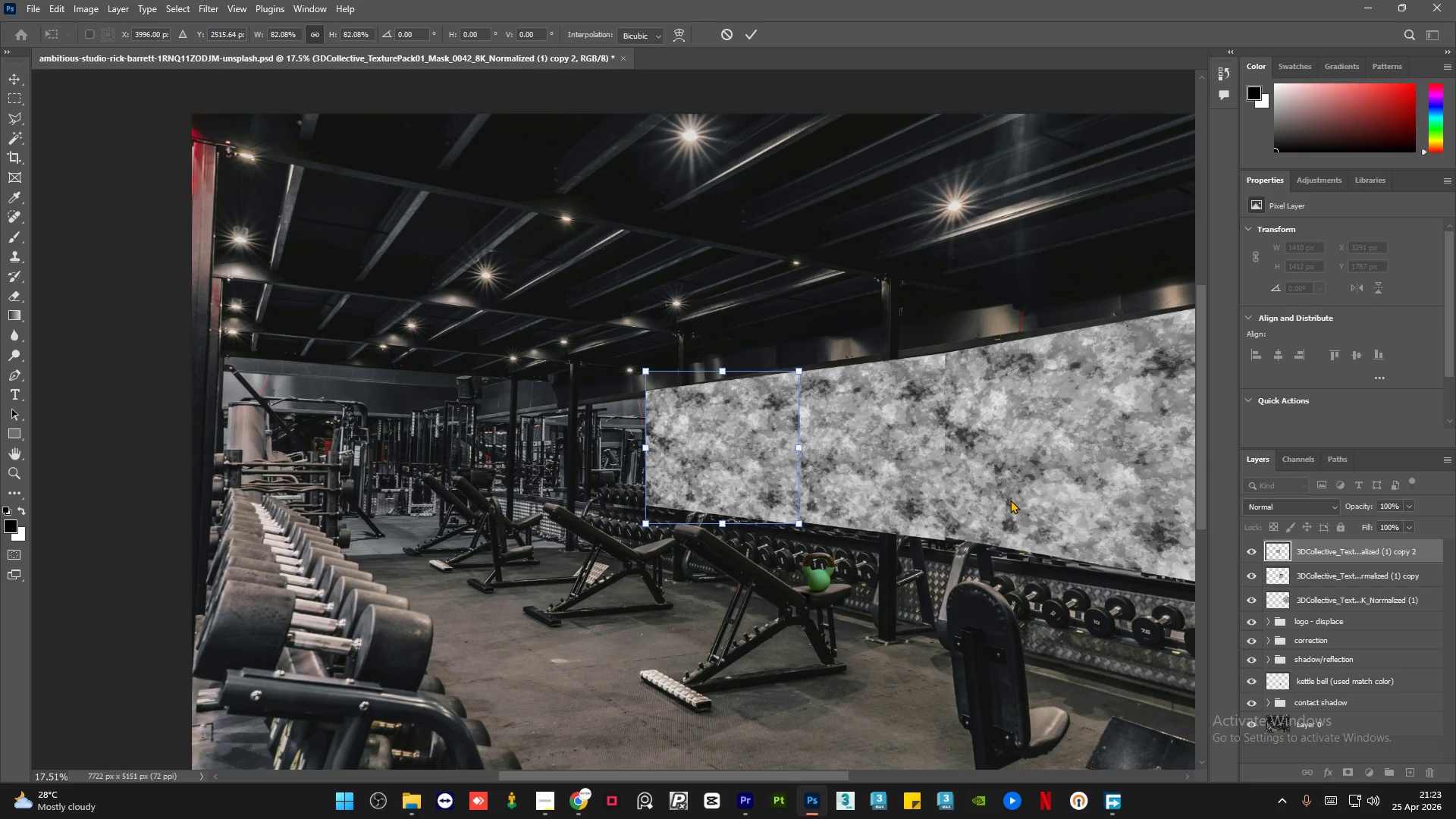 
key(Control+J)
 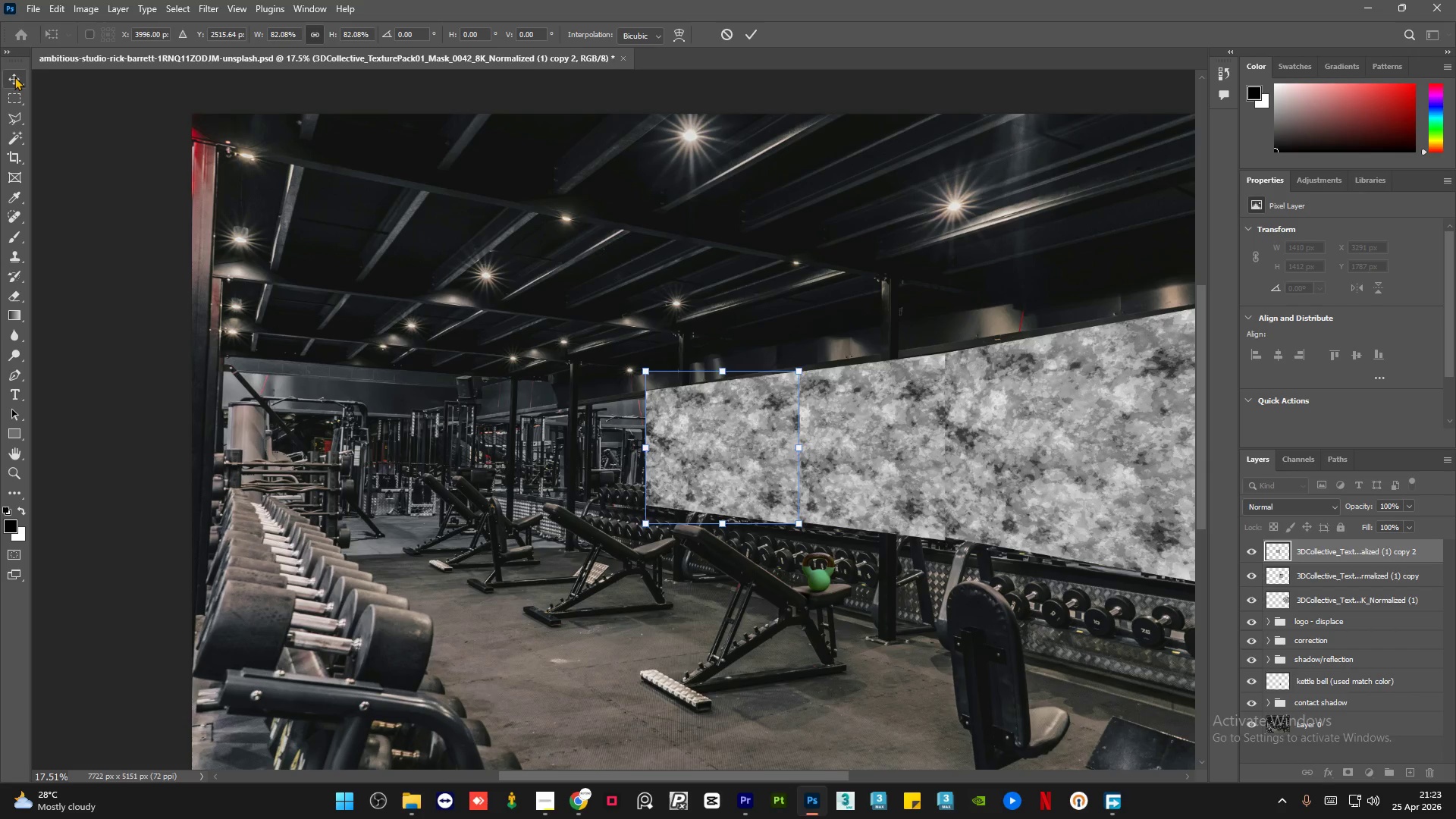 
key(Control+J)
 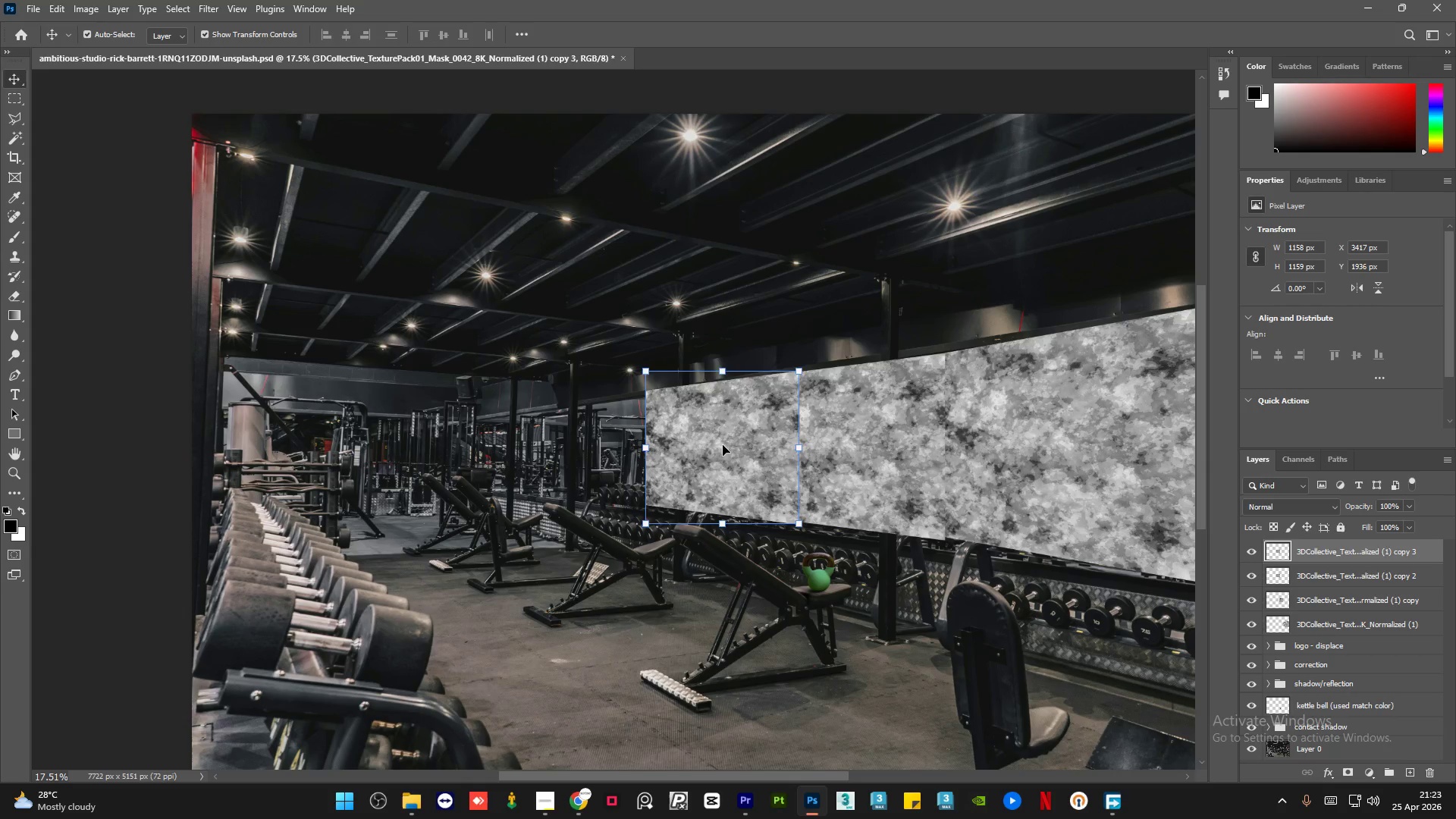 
left_click_drag(start_coordinate=[723, 445], to_coordinate=[565, 445])
 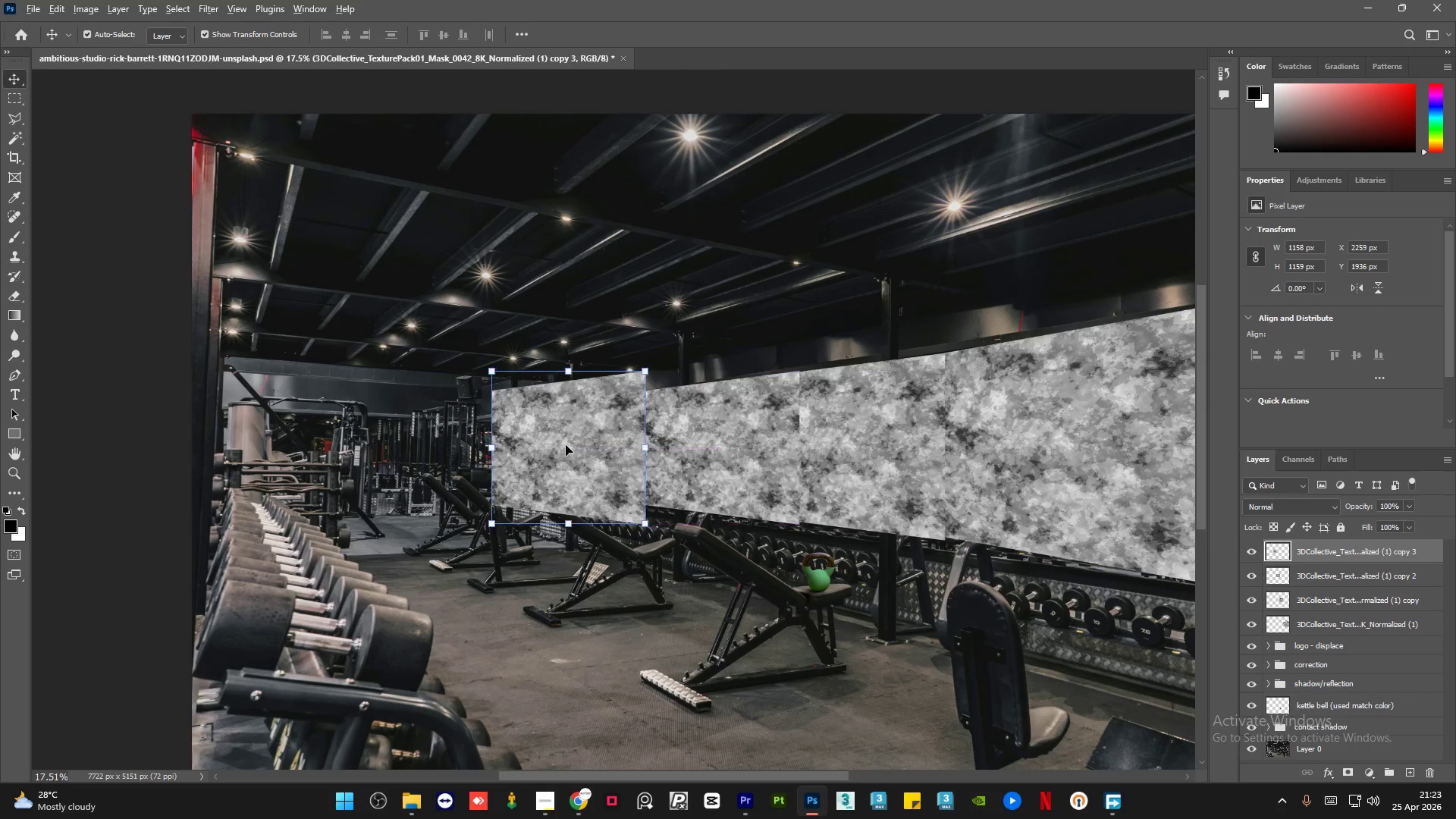 
hold_key(key=AltLeft, duration=1.22)
scroll: coordinate [535, 444], scroll_direction: up, amount: 11.0
 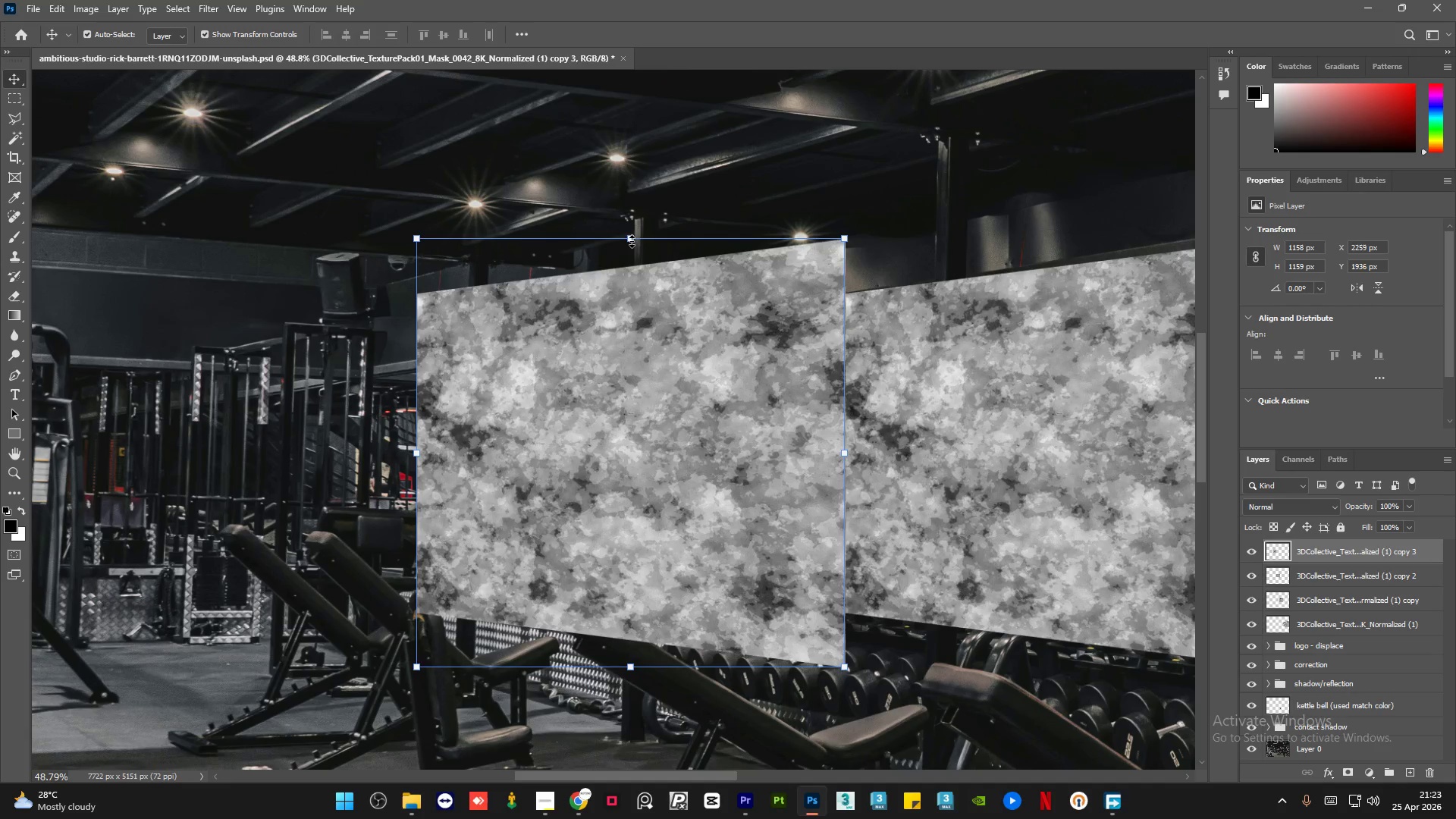 
left_click_drag(start_coordinate=[629, 241], to_coordinate=[640, 302])
 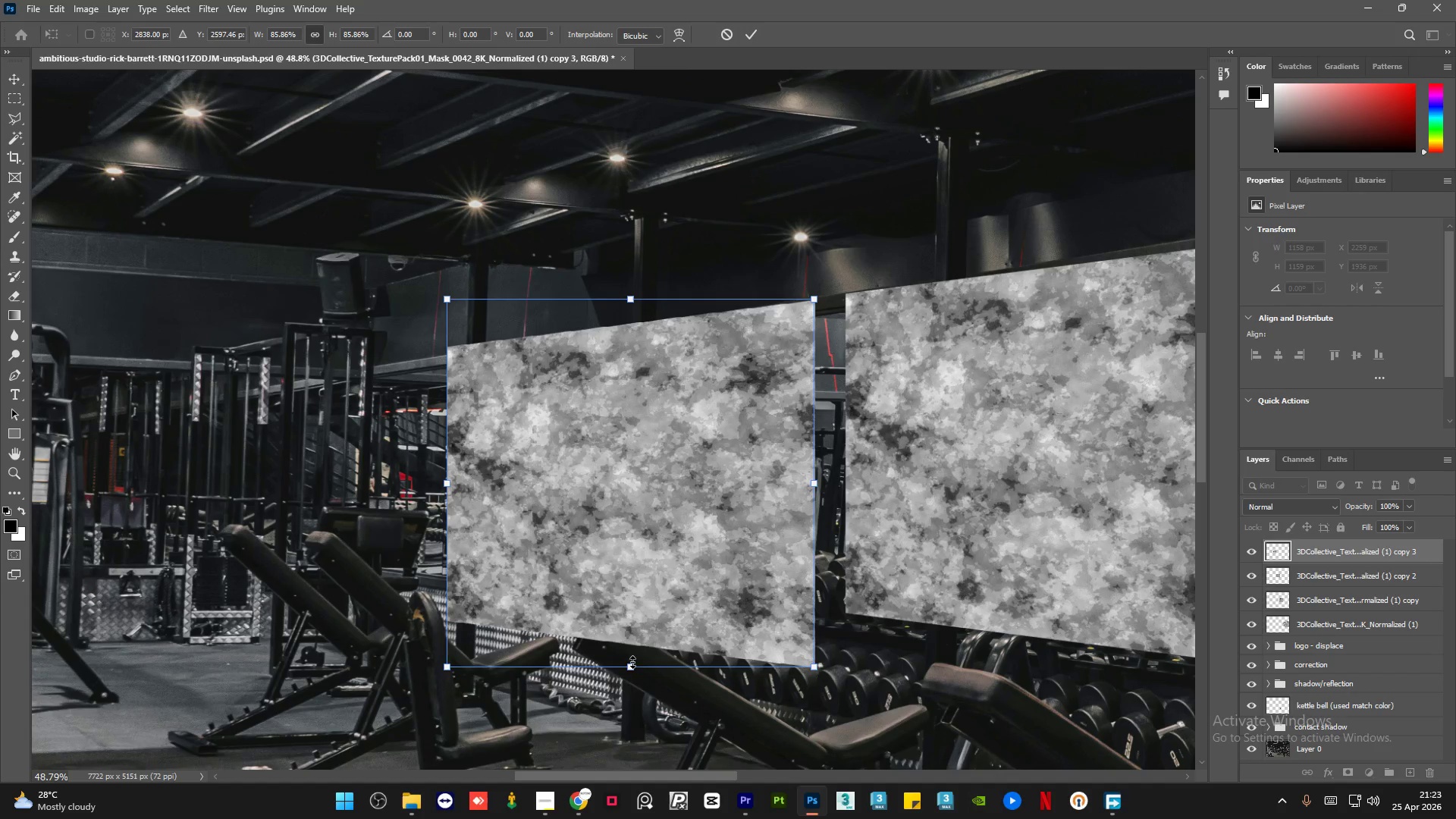 
left_click_drag(start_coordinate=[630, 667], to_coordinate=[628, 605])
 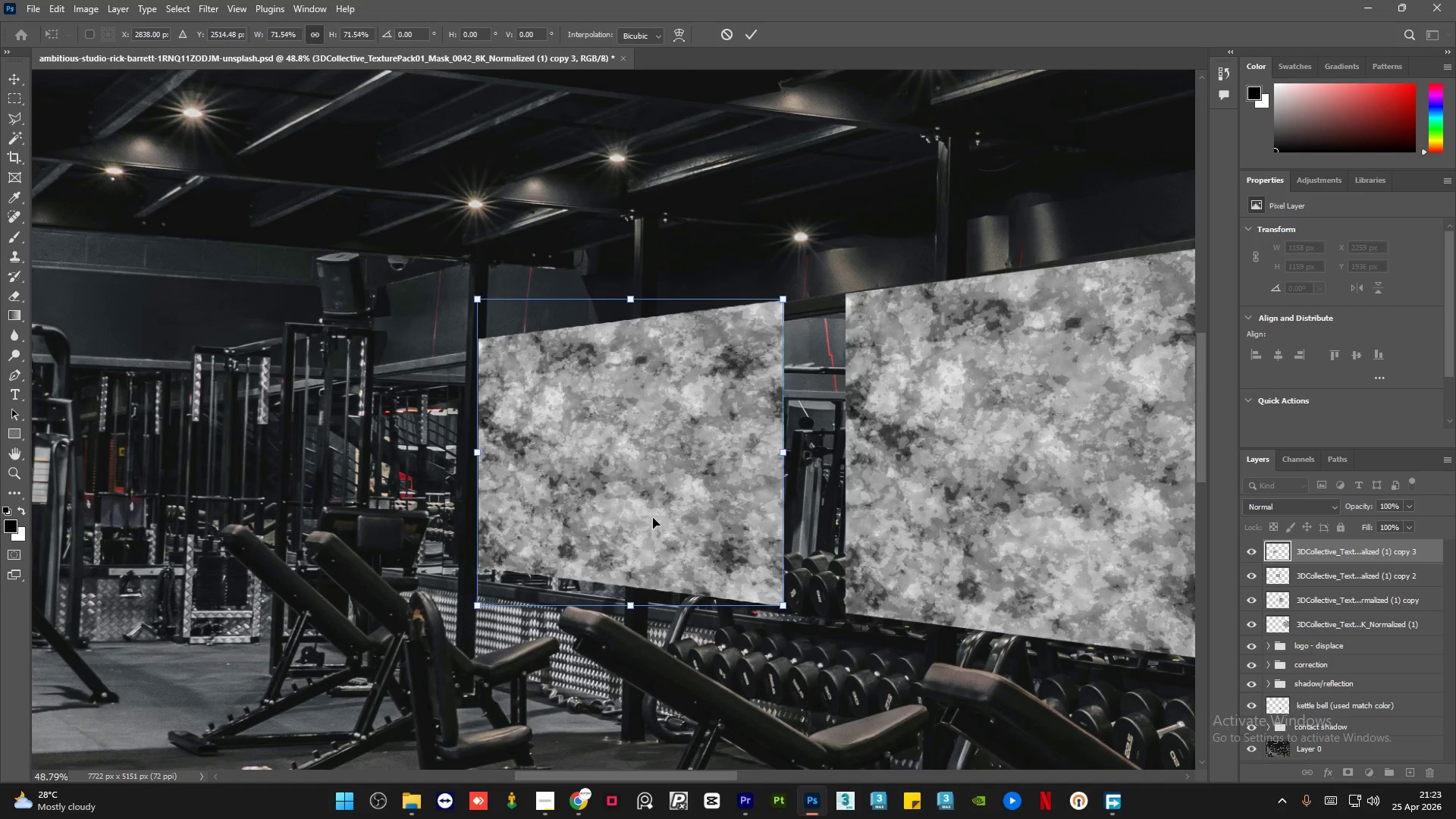 
left_click_drag(start_coordinate=[653, 518], to_coordinate=[711, 519])
 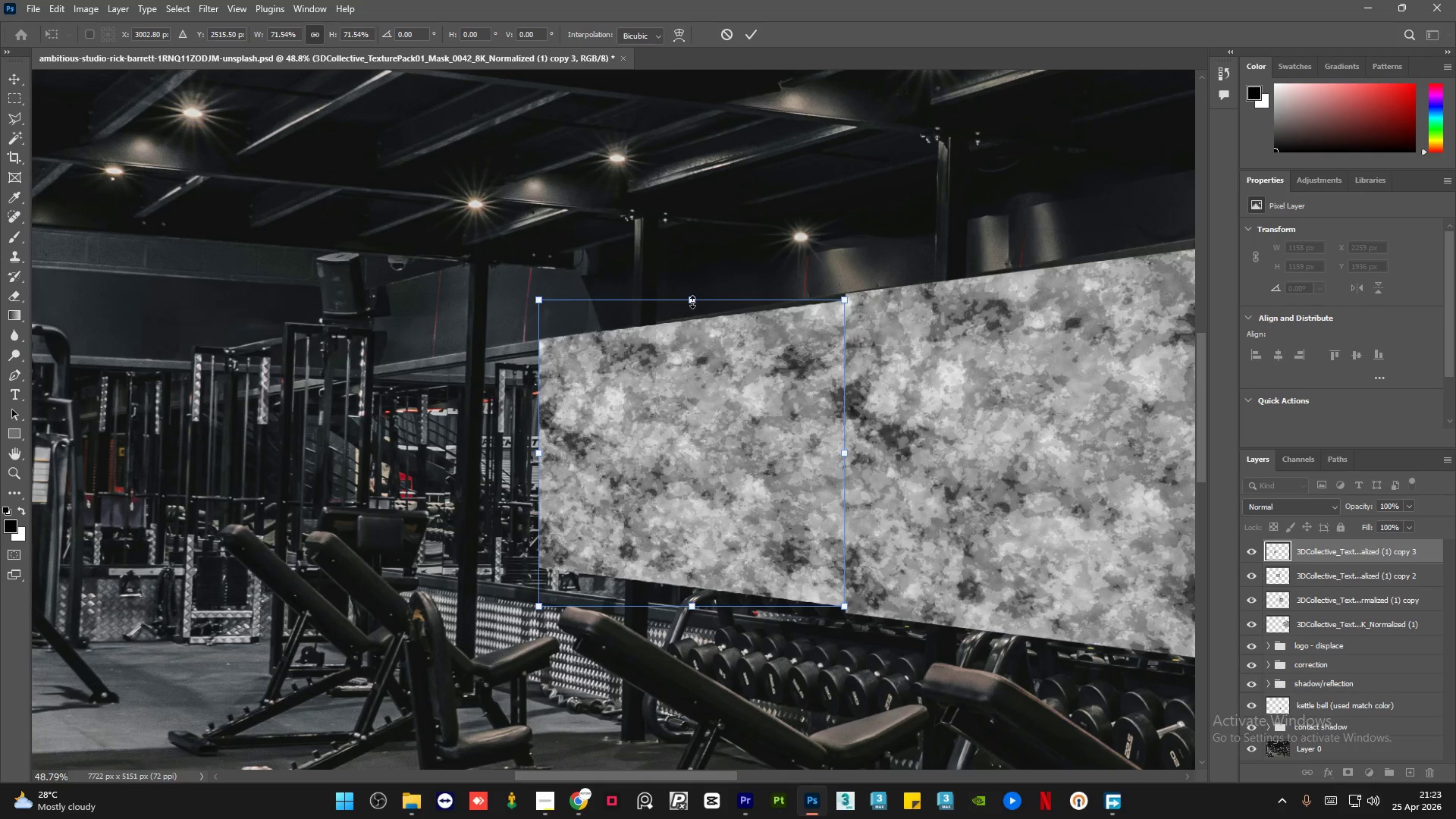 
left_click_drag(start_coordinate=[692, 302], to_coordinate=[696, 290])
 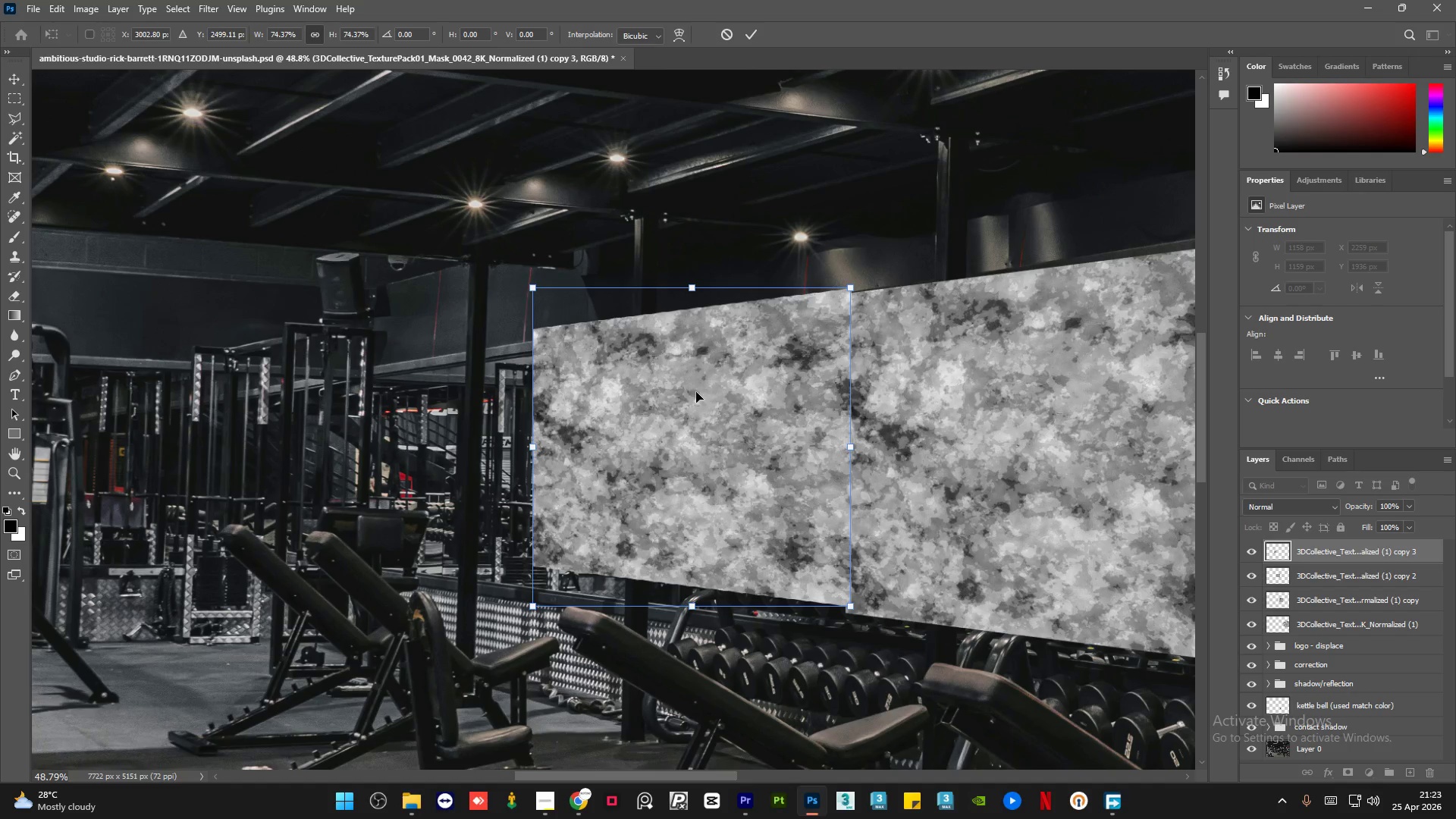 
left_click_drag(start_coordinate=[696, 392], to_coordinate=[695, 400])
 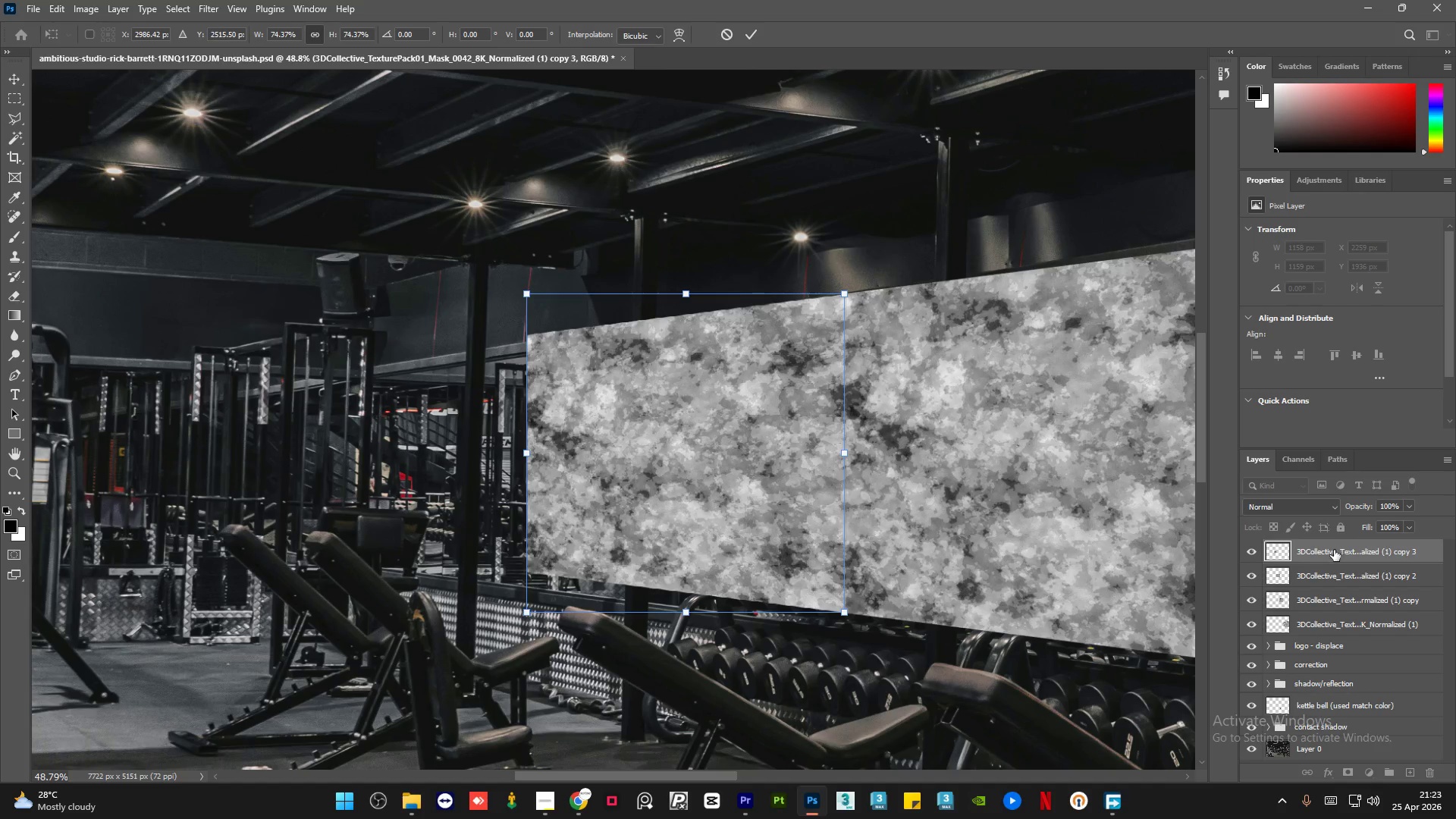 
key(Control+J)
 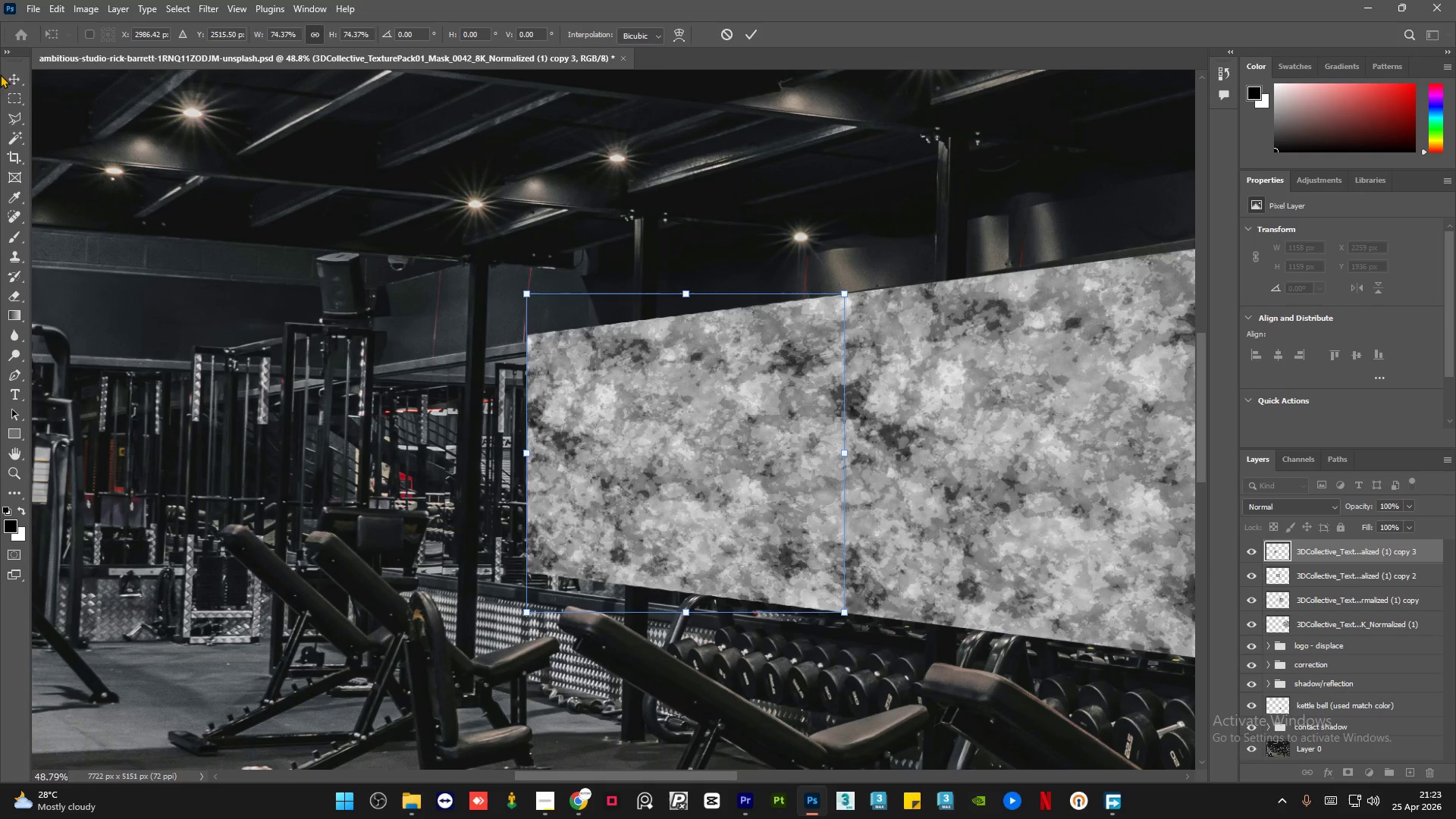 
left_click([17, 73])
 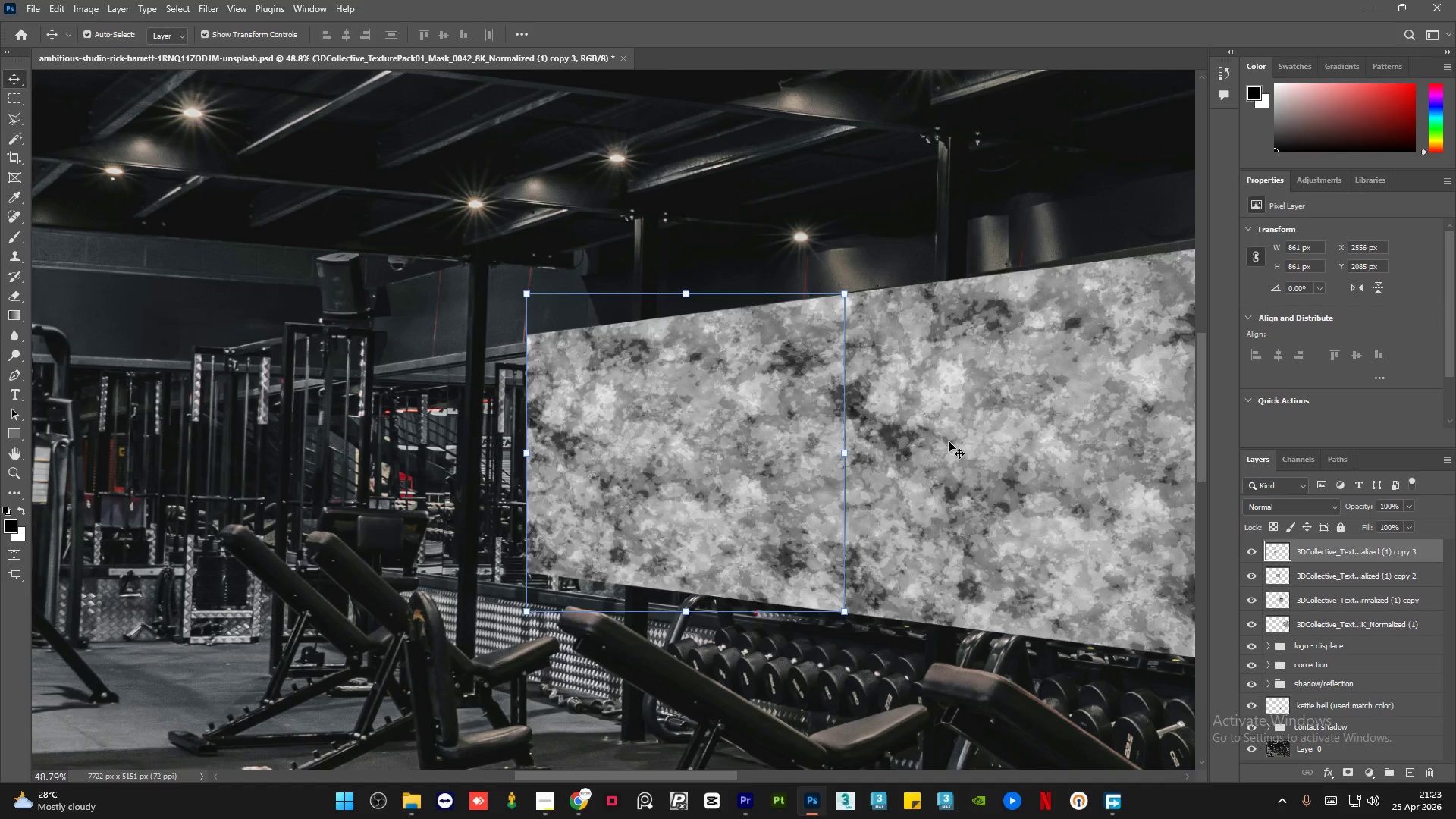 
key(Control+J)
 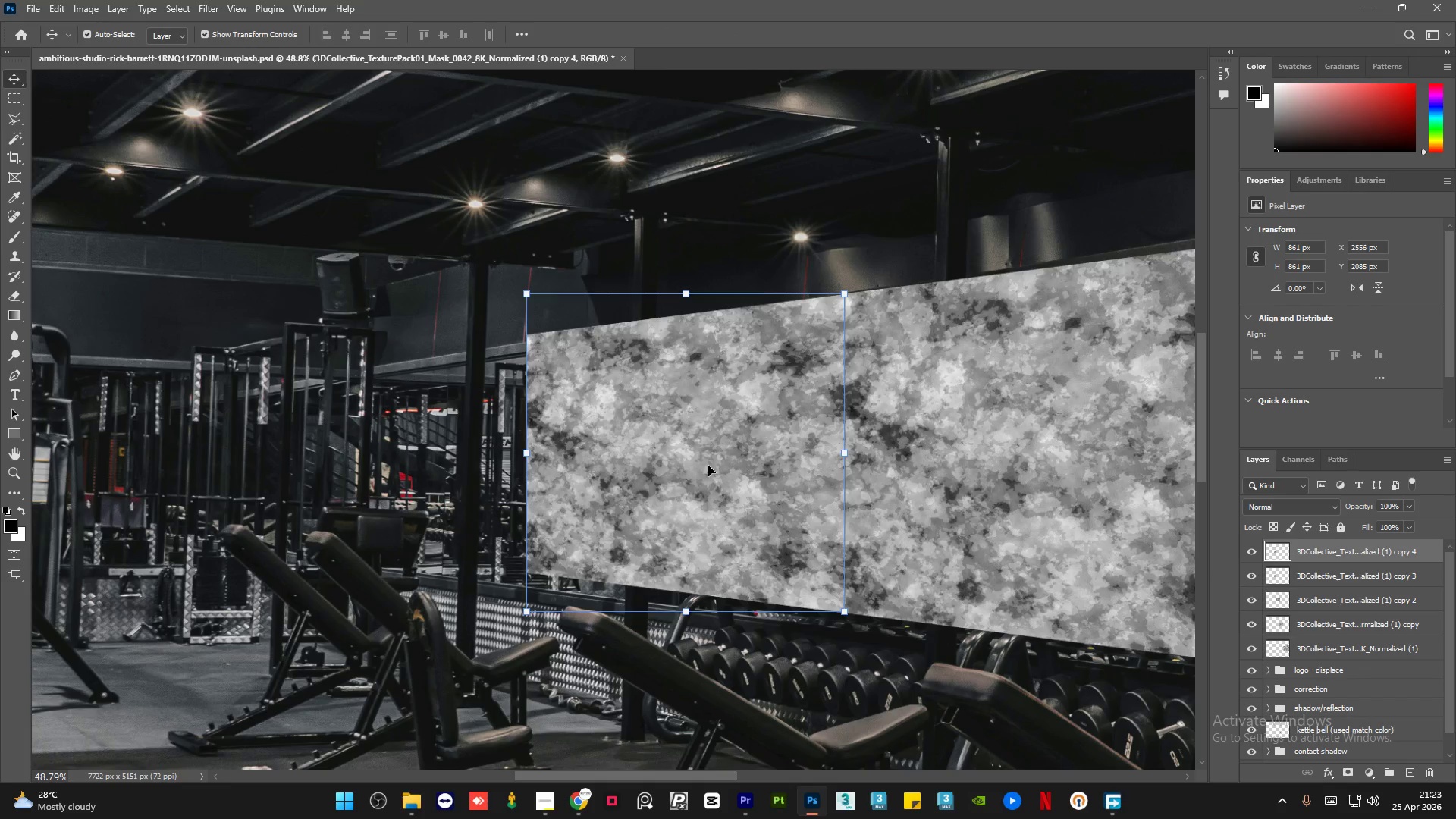 
left_click_drag(start_coordinate=[714, 463], to_coordinate=[397, 473])
 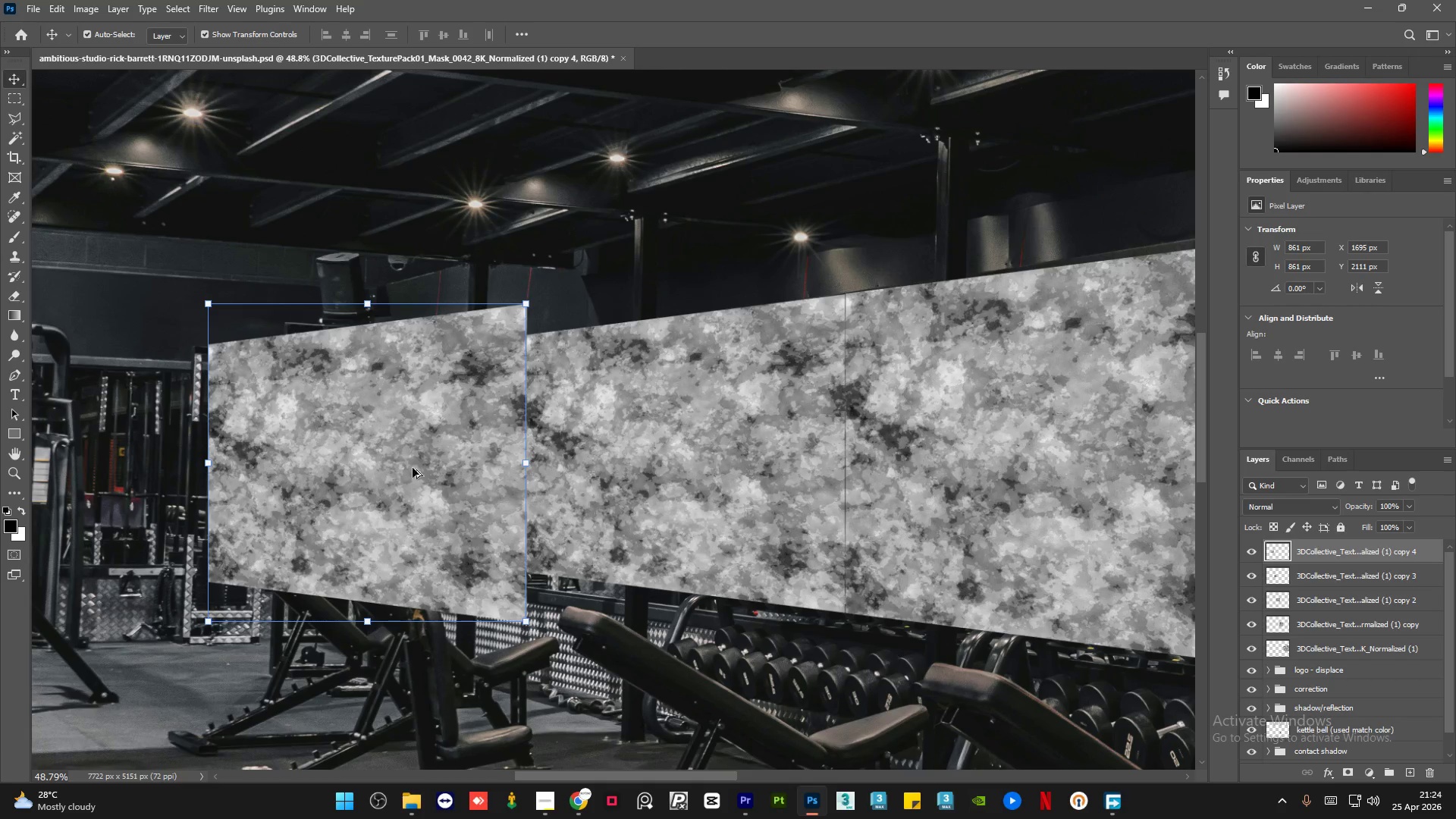 
hold_key(key=AltLeft, duration=2.61)
scroll: coordinate [654, 484], scroll_direction: up, amount: 3.0
 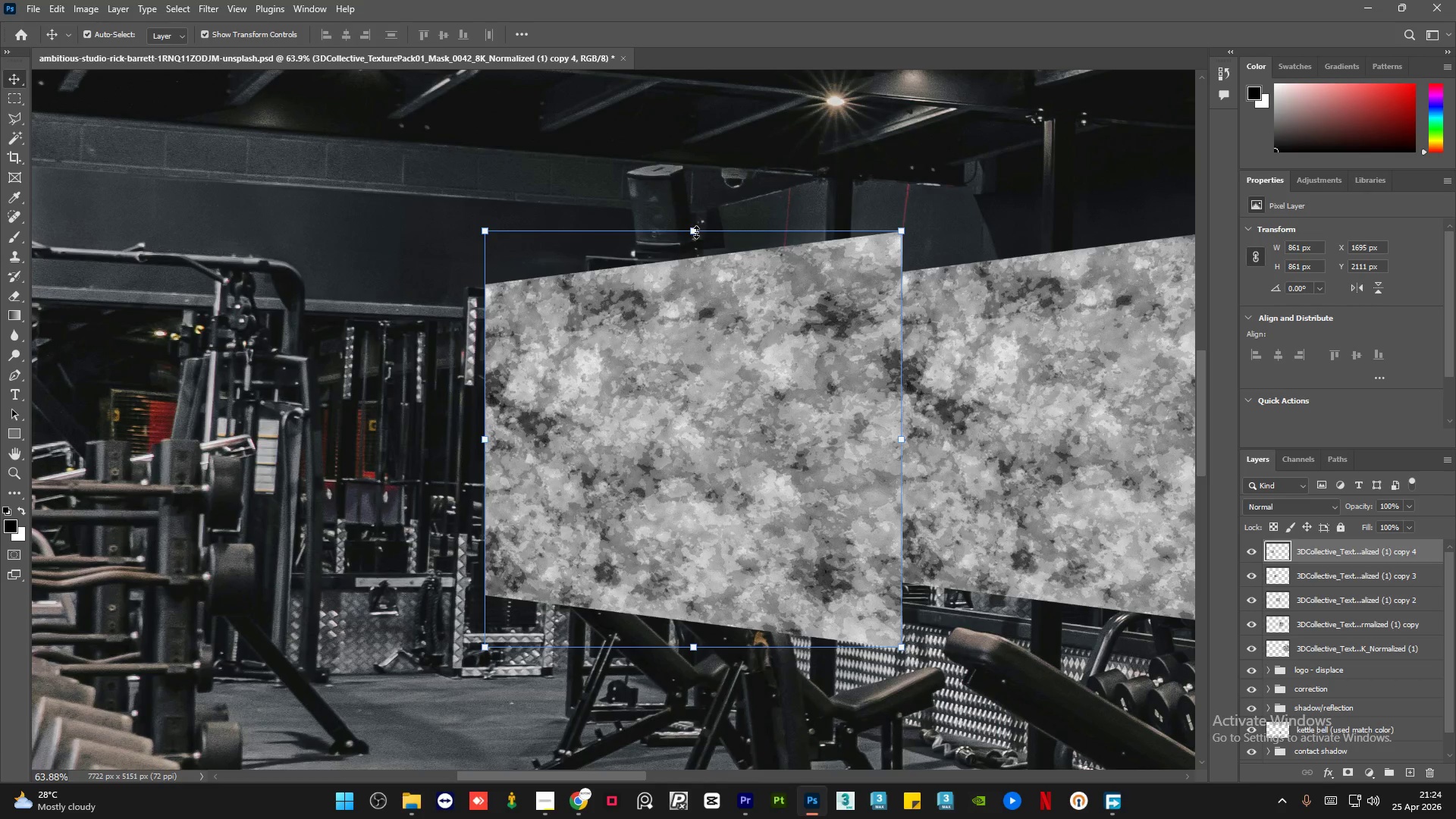 
left_click_drag(start_coordinate=[695, 231], to_coordinate=[708, 297])
 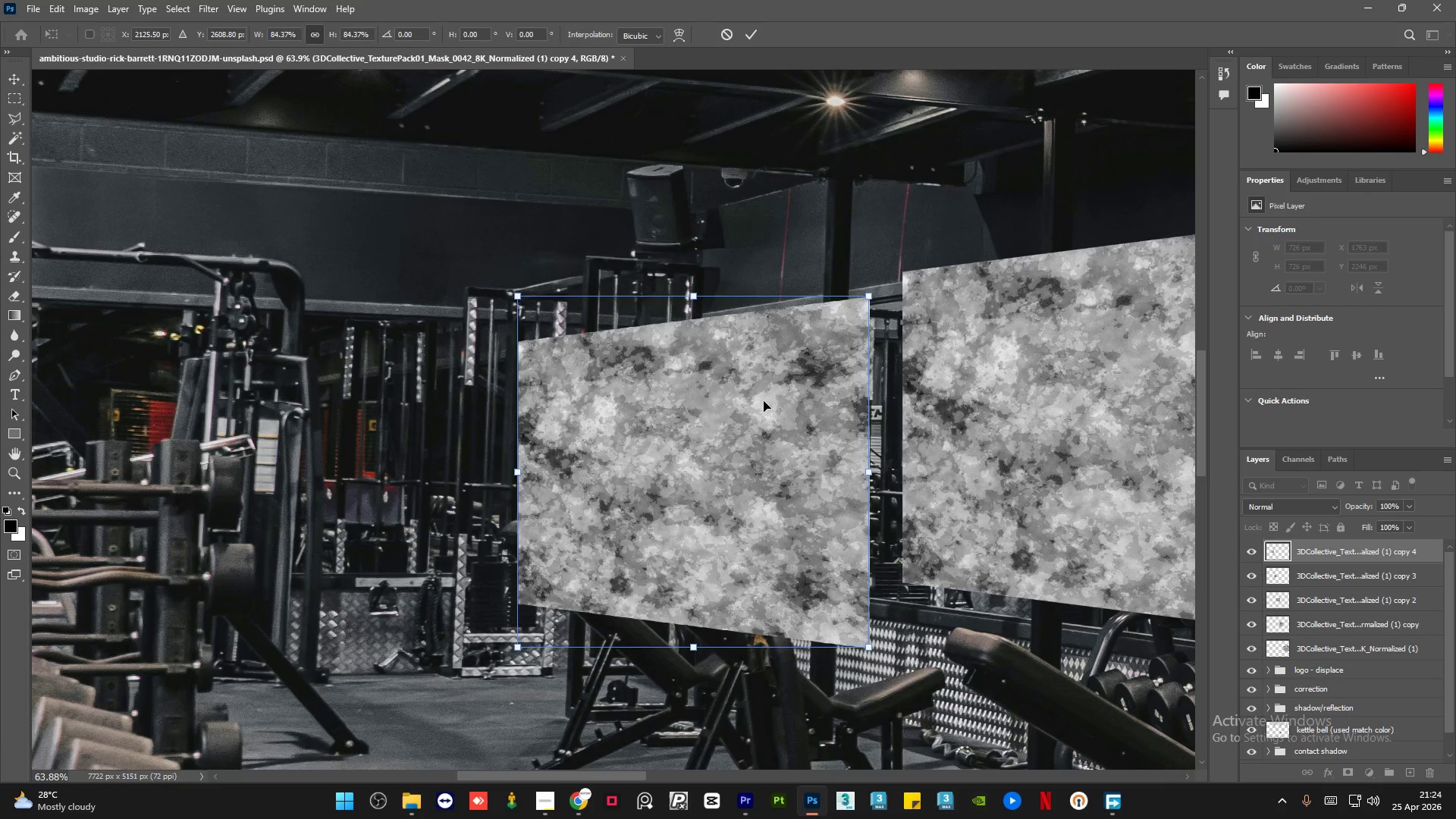 
left_click_drag(start_coordinate=[764, 401], to_coordinate=[795, 367])
 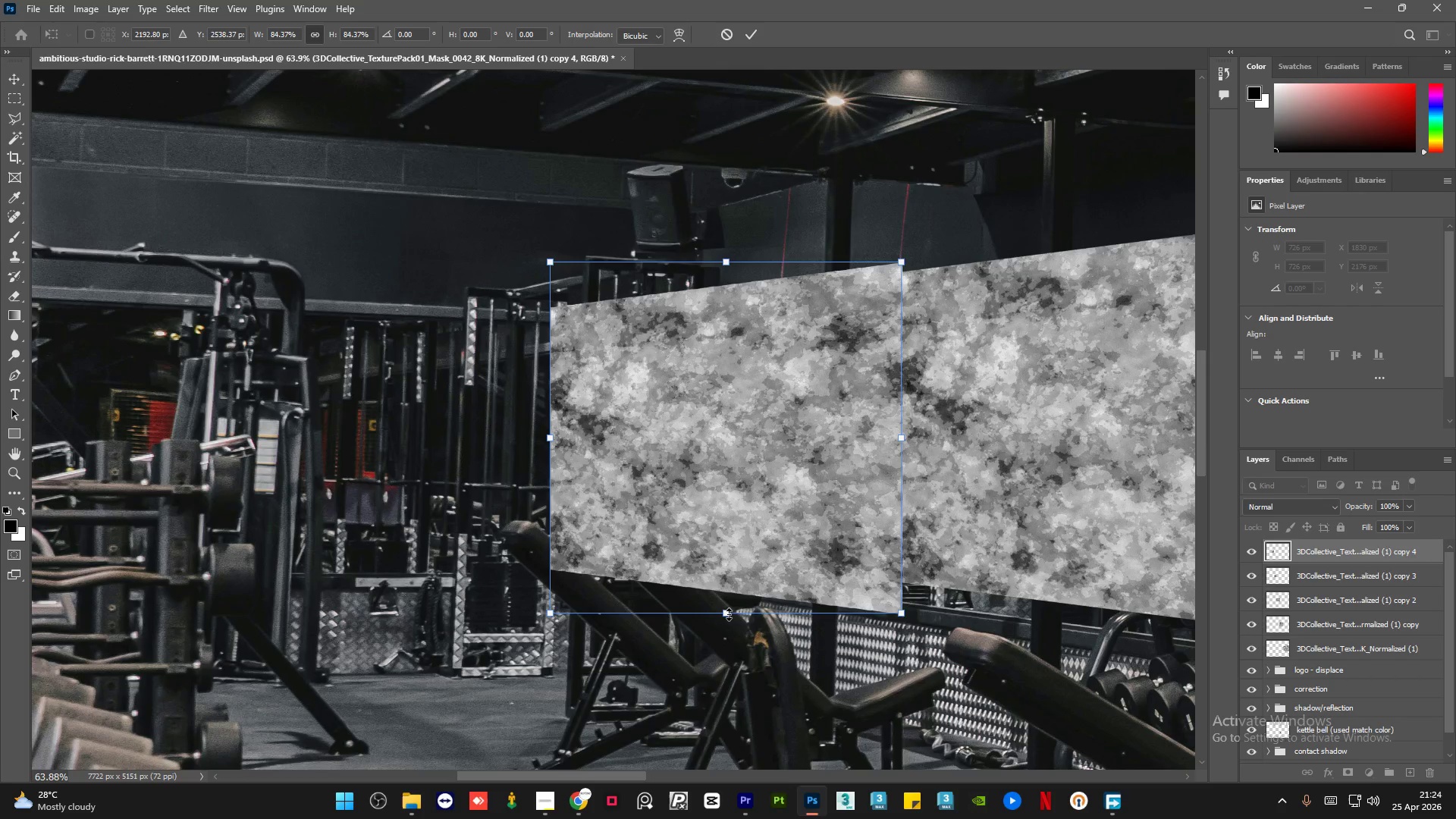 
left_click_drag(start_coordinate=[729, 614], to_coordinate=[726, 583])
 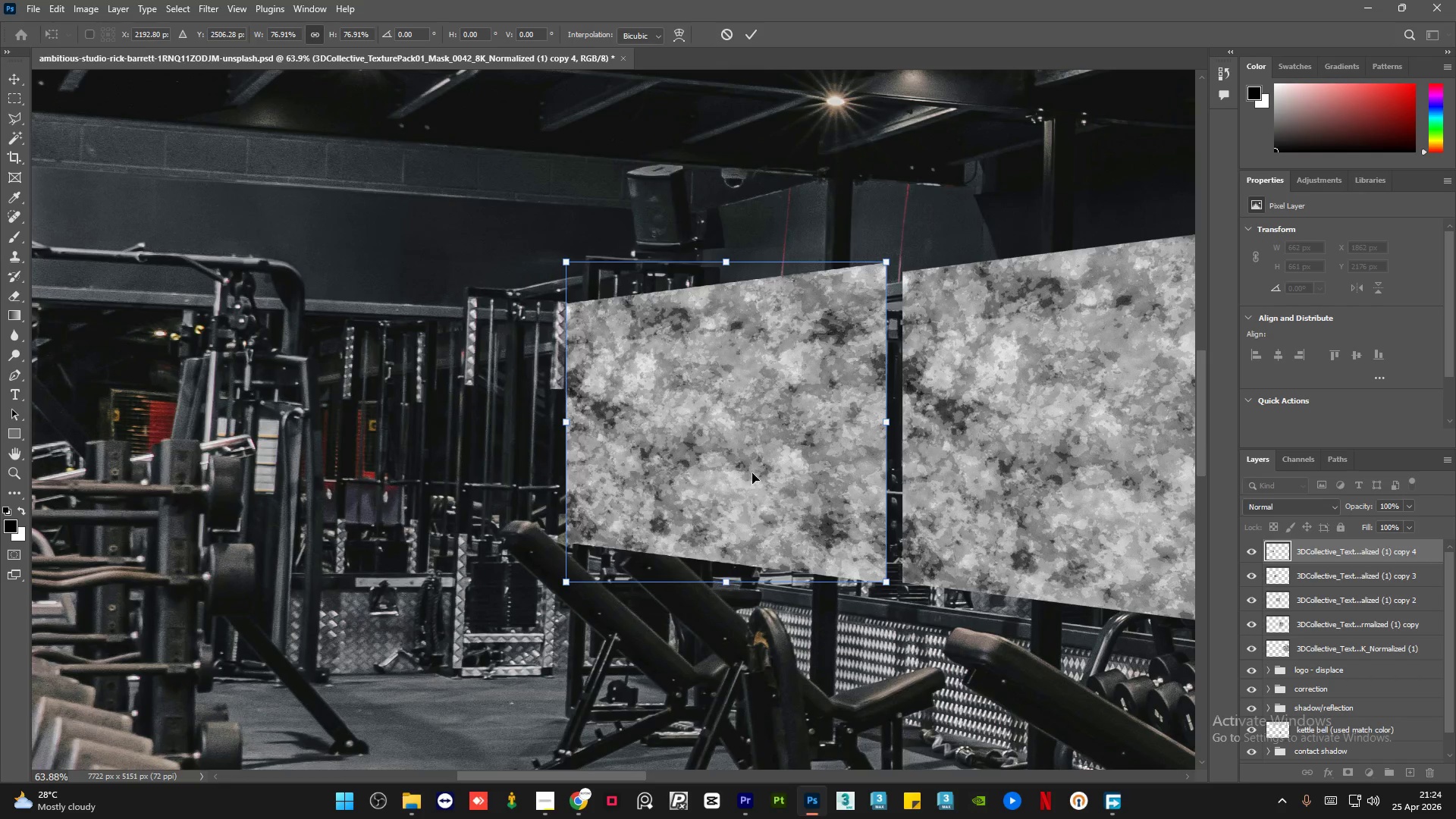 
left_click_drag(start_coordinate=[752, 473], to_coordinate=[767, 479])
 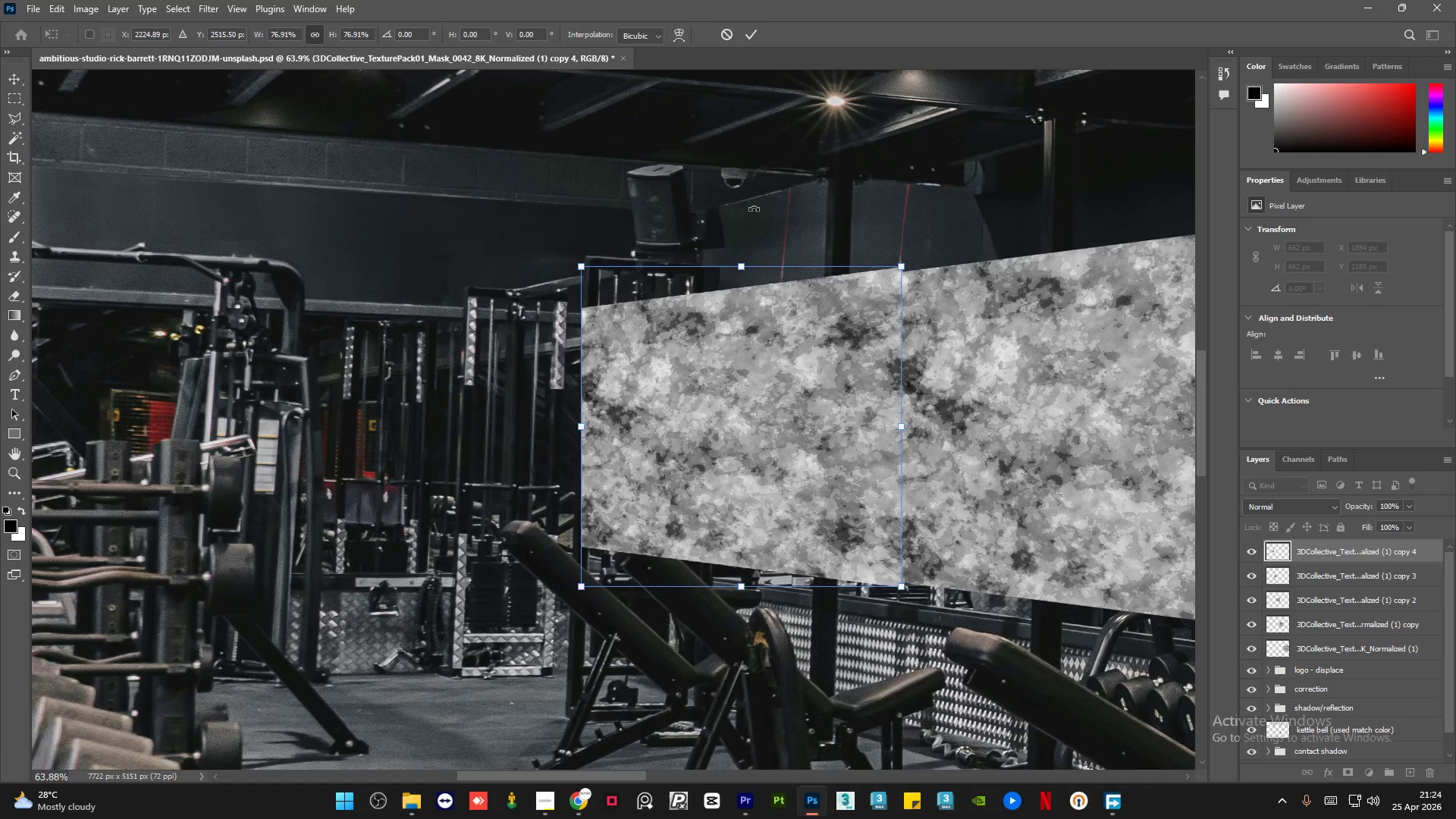 
left_click([754, 208])
 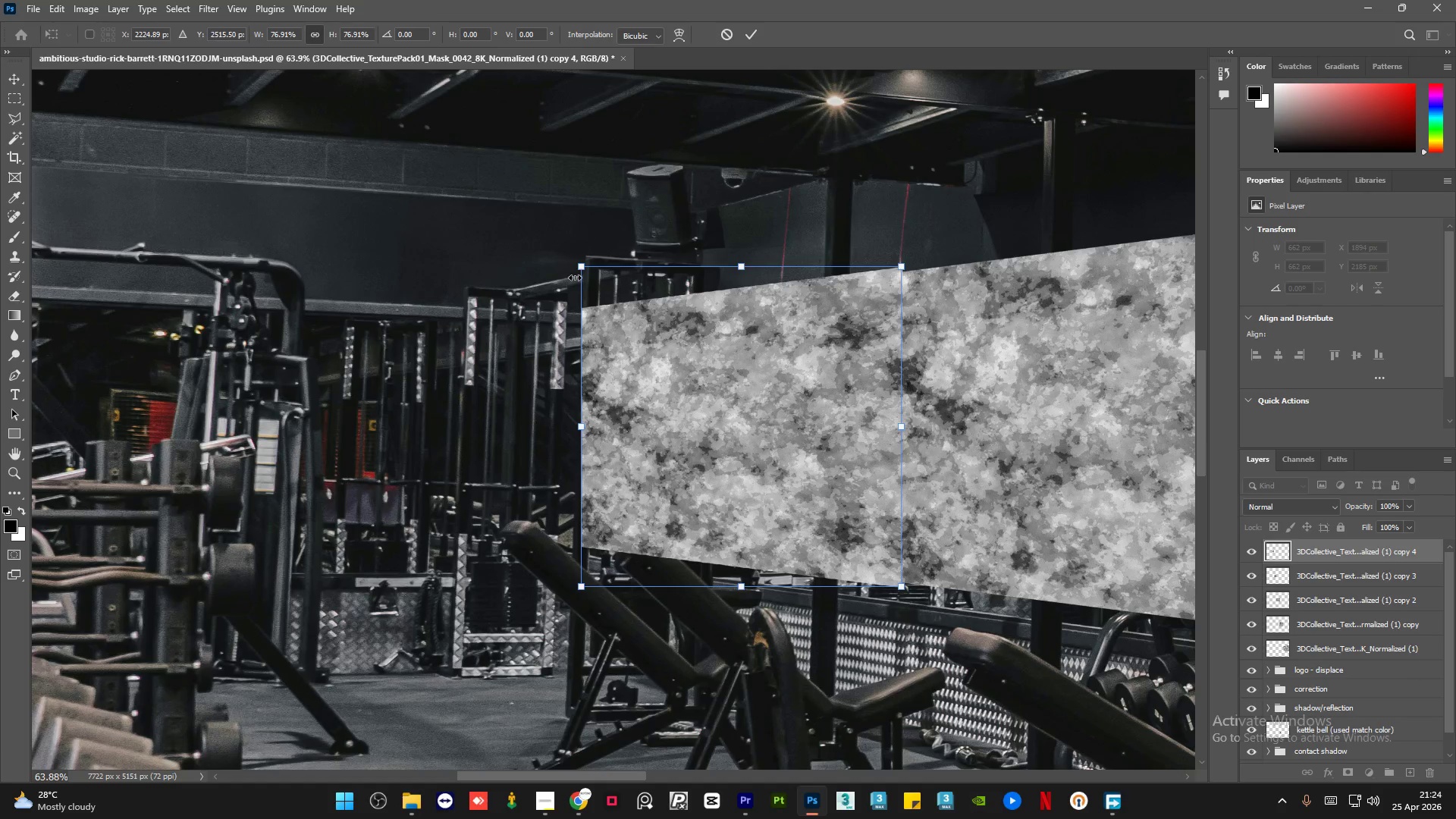 
left_click([579, 270])
 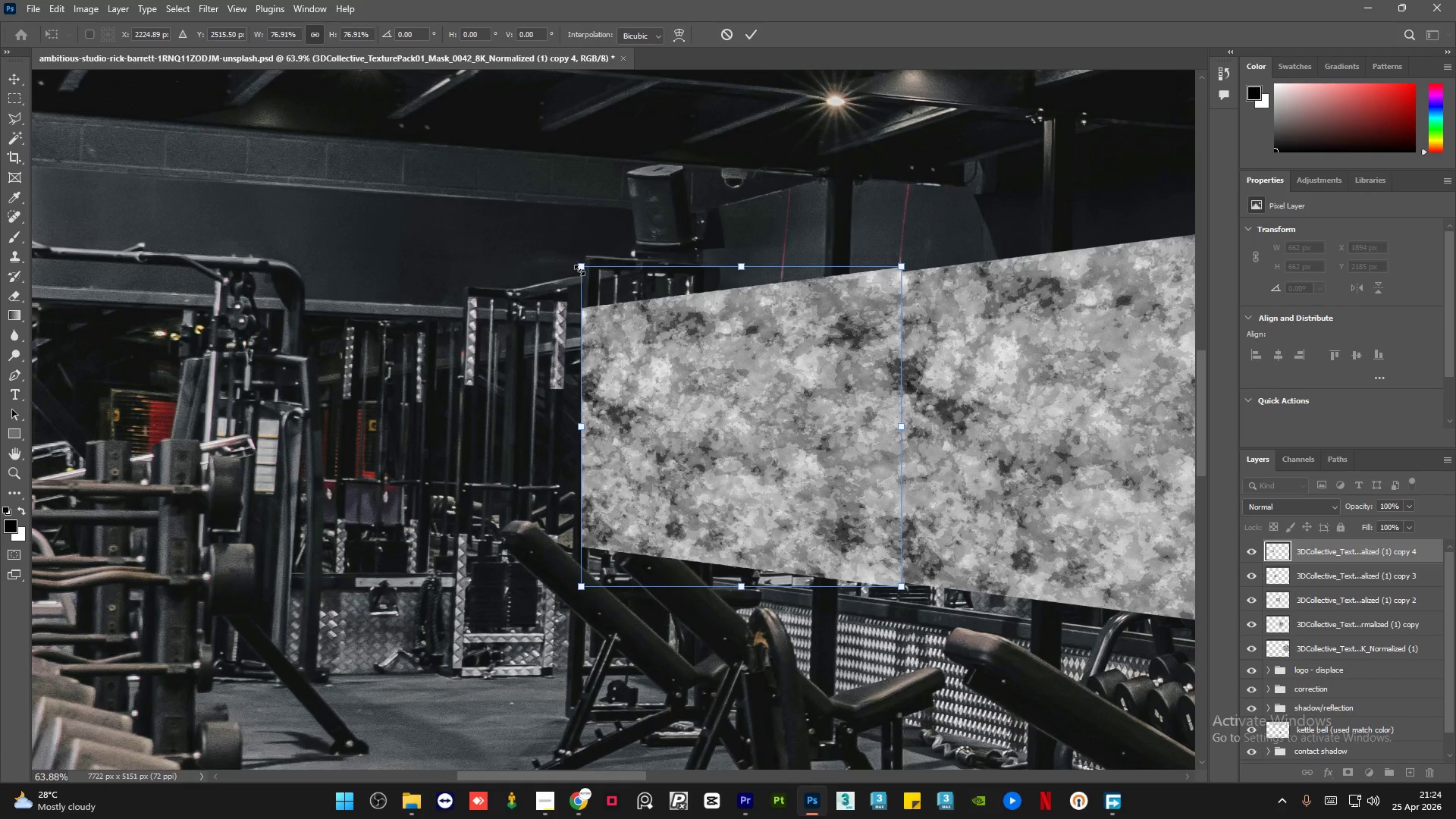 
right_click([579, 270])
 